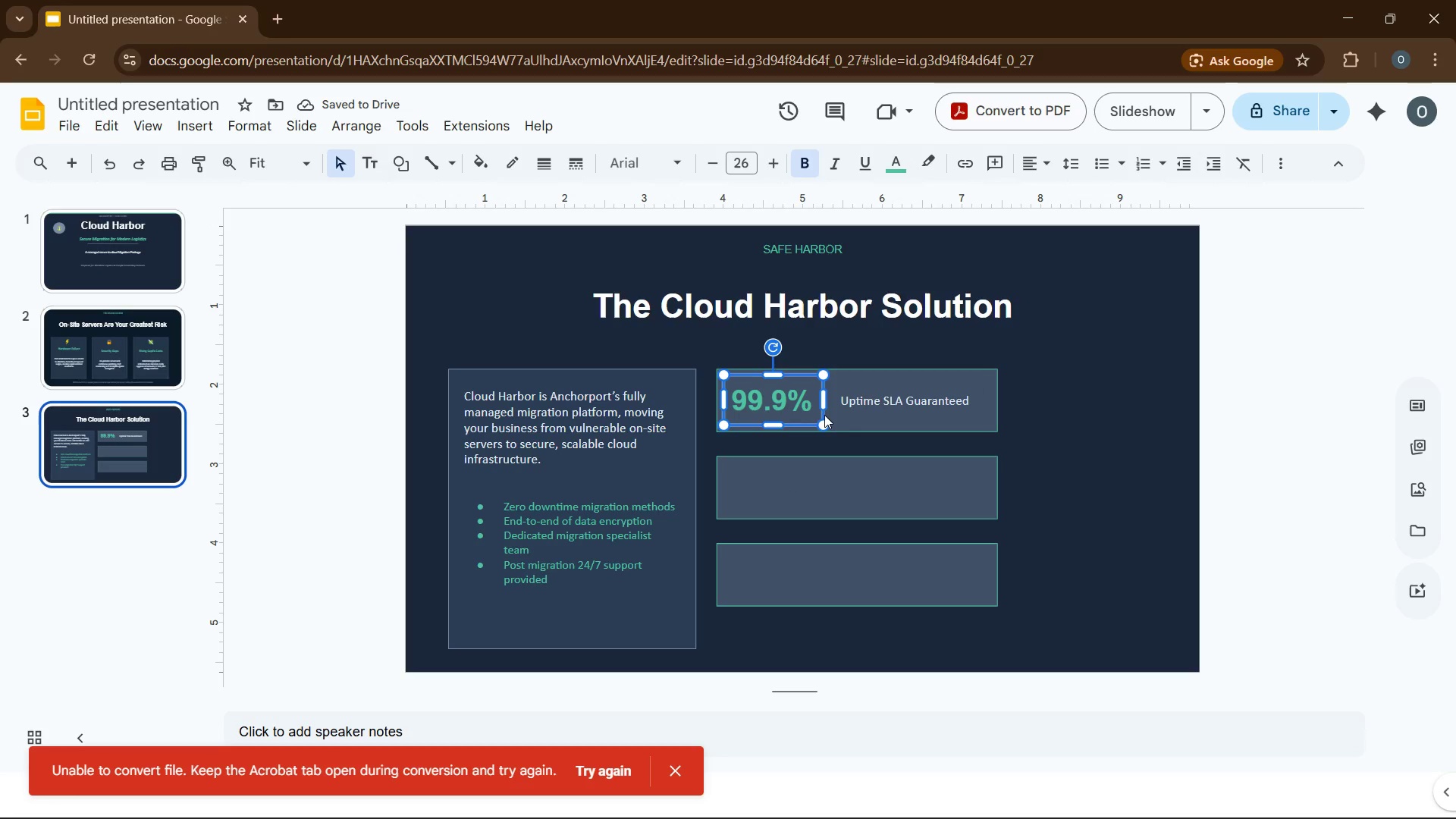 
key(Control+D)
 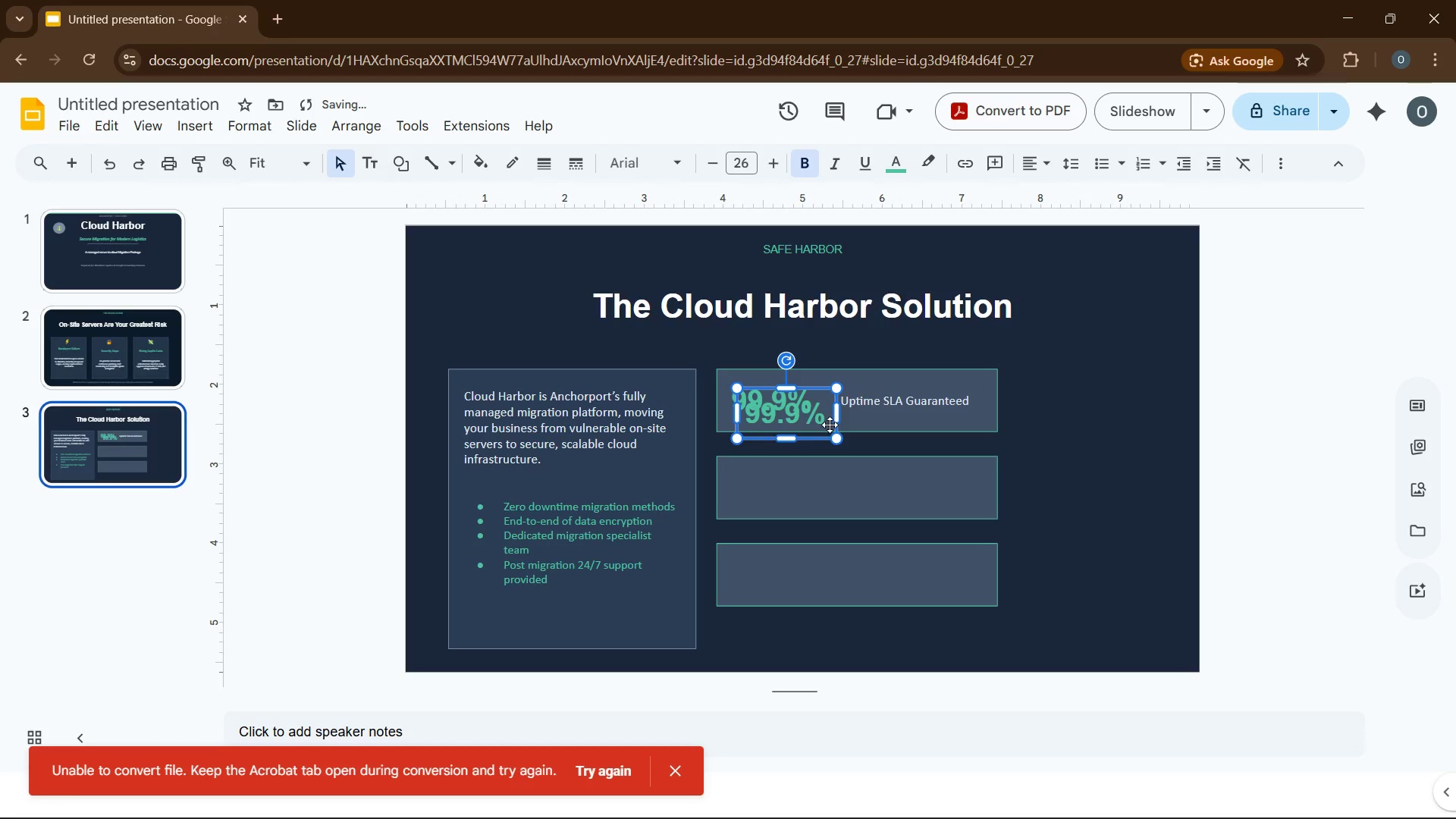 
left_click_drag(start_coordinate=[830, 425], to_coordinate=[817, 500])
 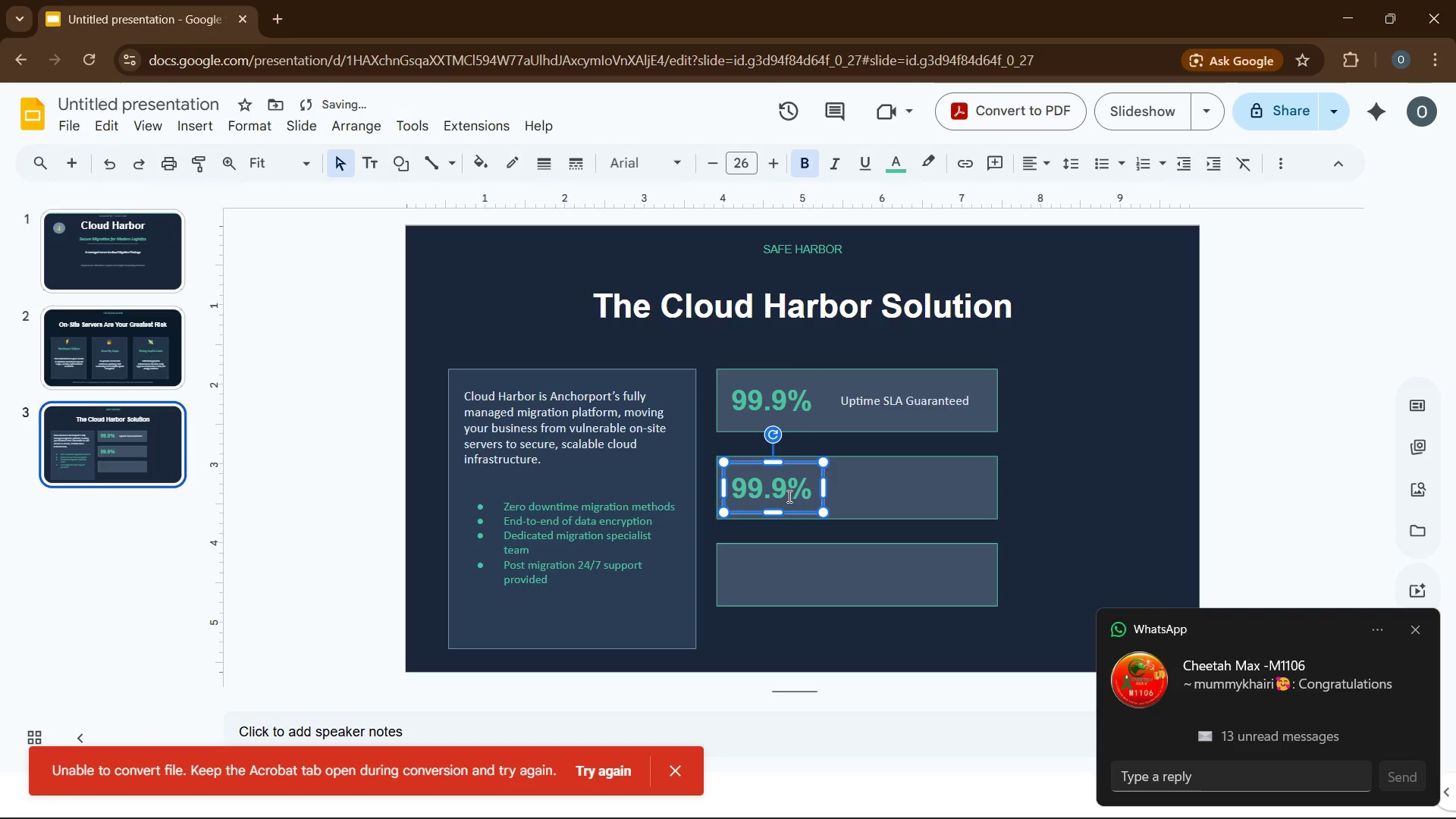 
left_click([788, 496])
 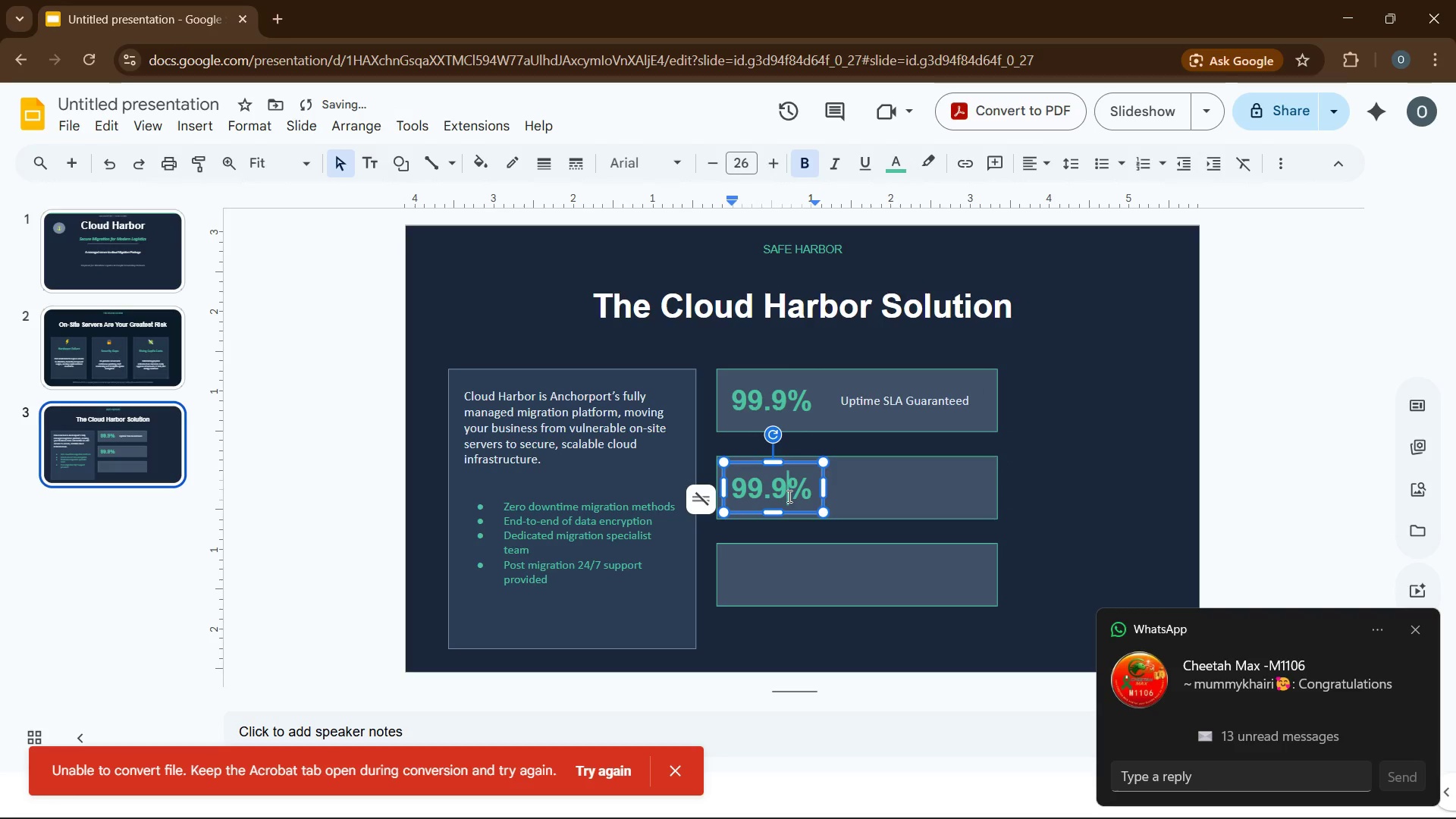 
key(Control+A)
 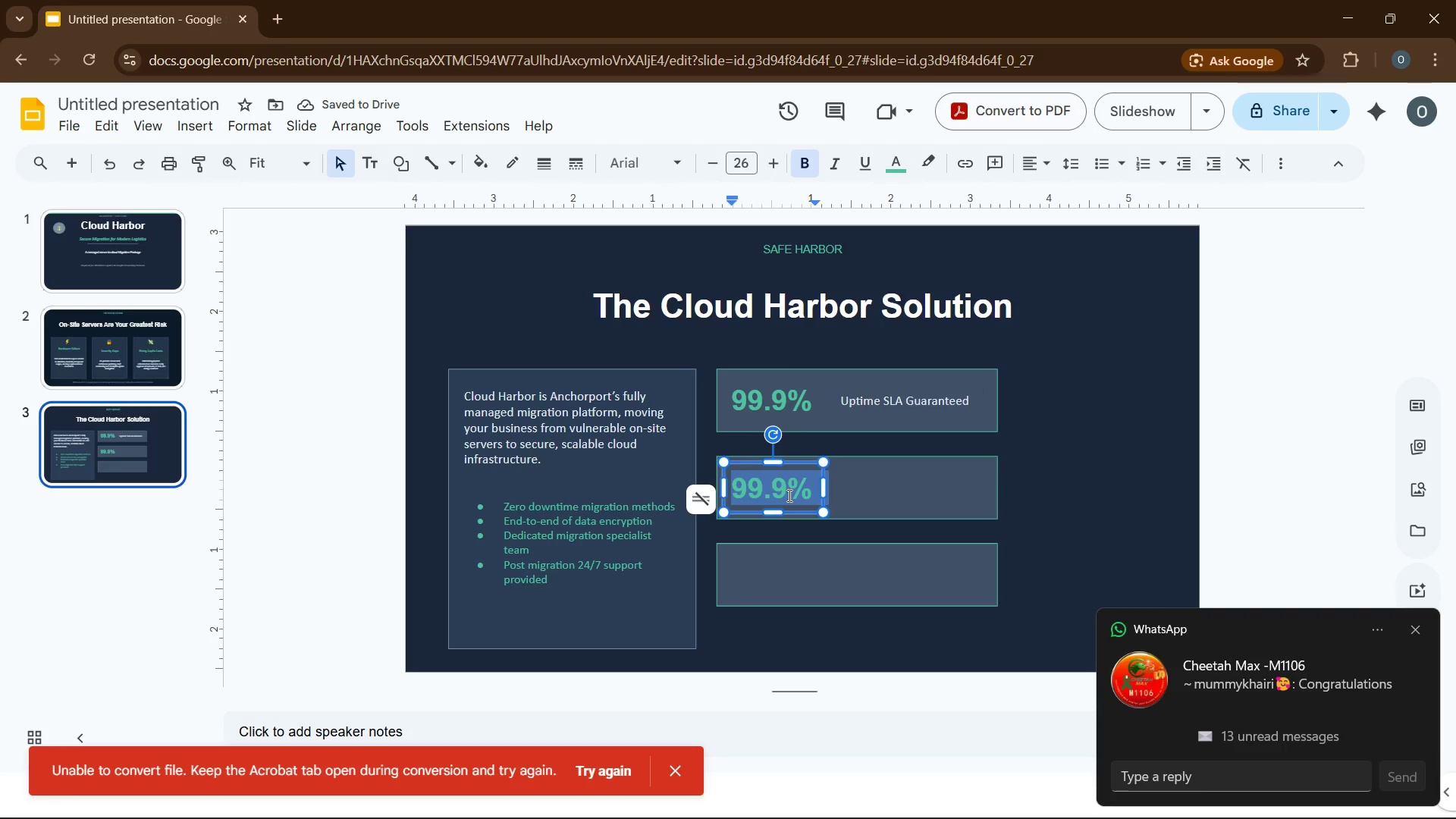 
type(256-bit)
 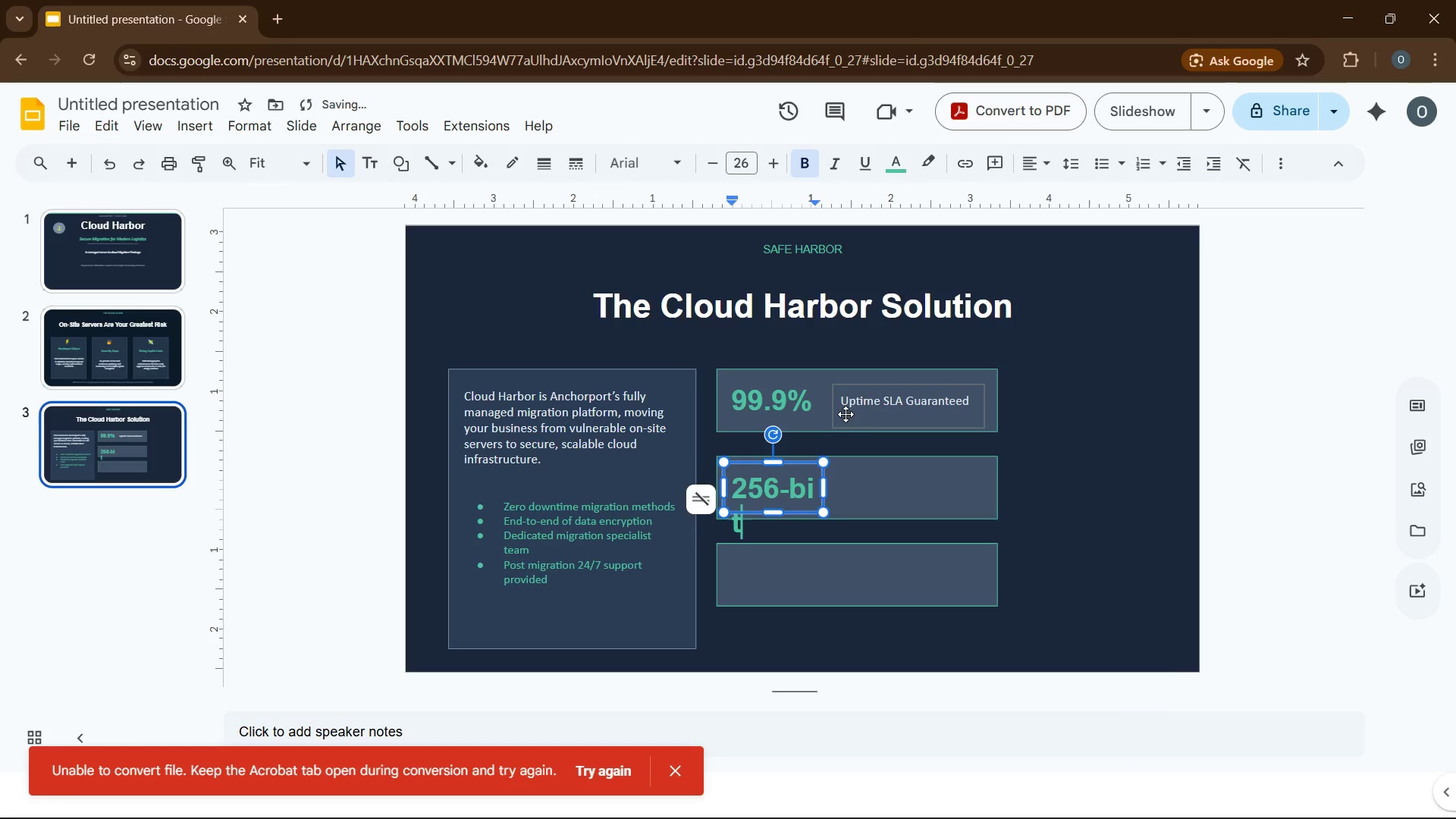 
left_click([849, 413])
 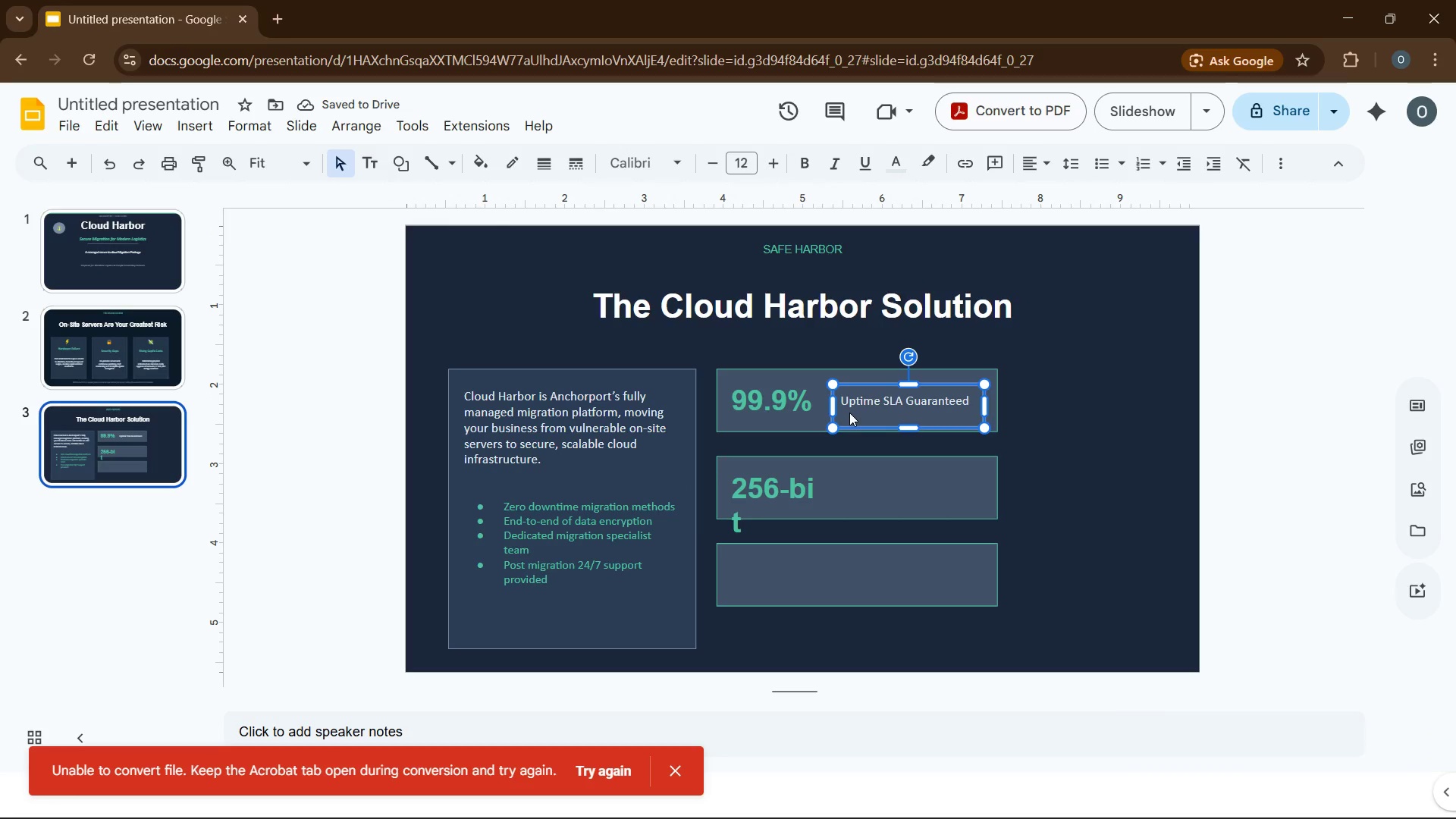 
key(Control+D)
 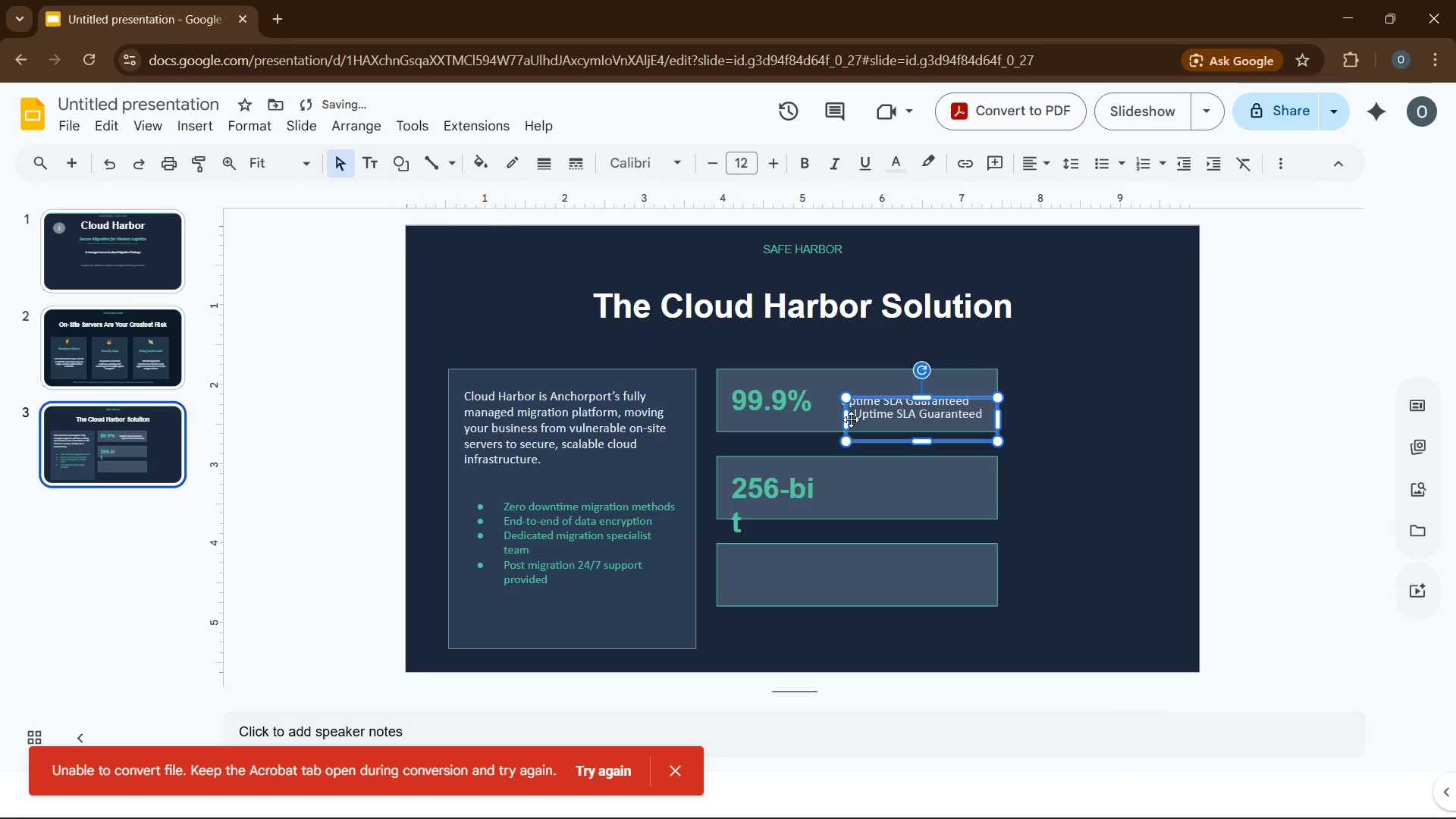 
left_click_drag(start_coordinate=[851, 419], to_coordinate=[838, 489])
 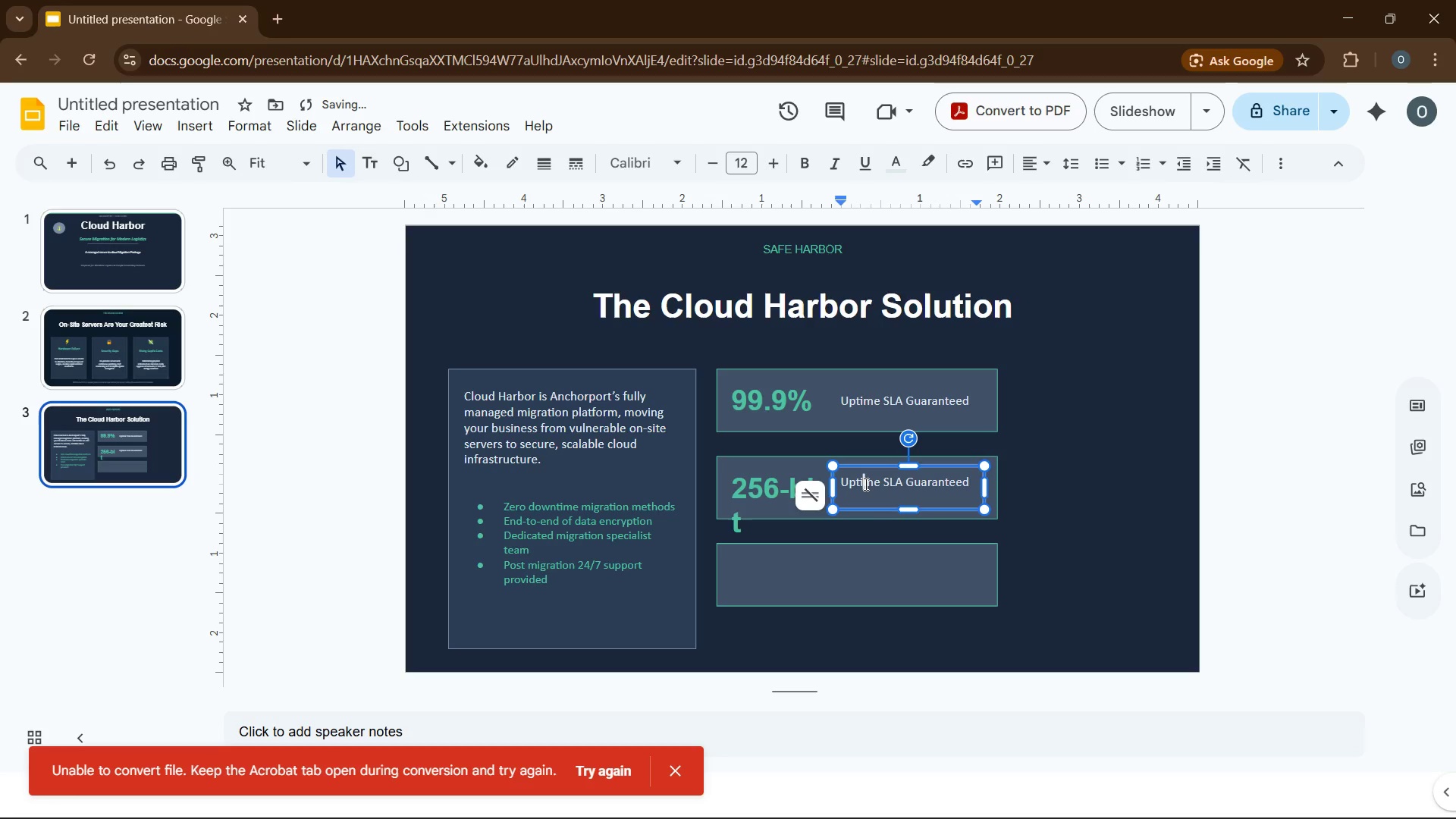 
left_click([864, 484])
 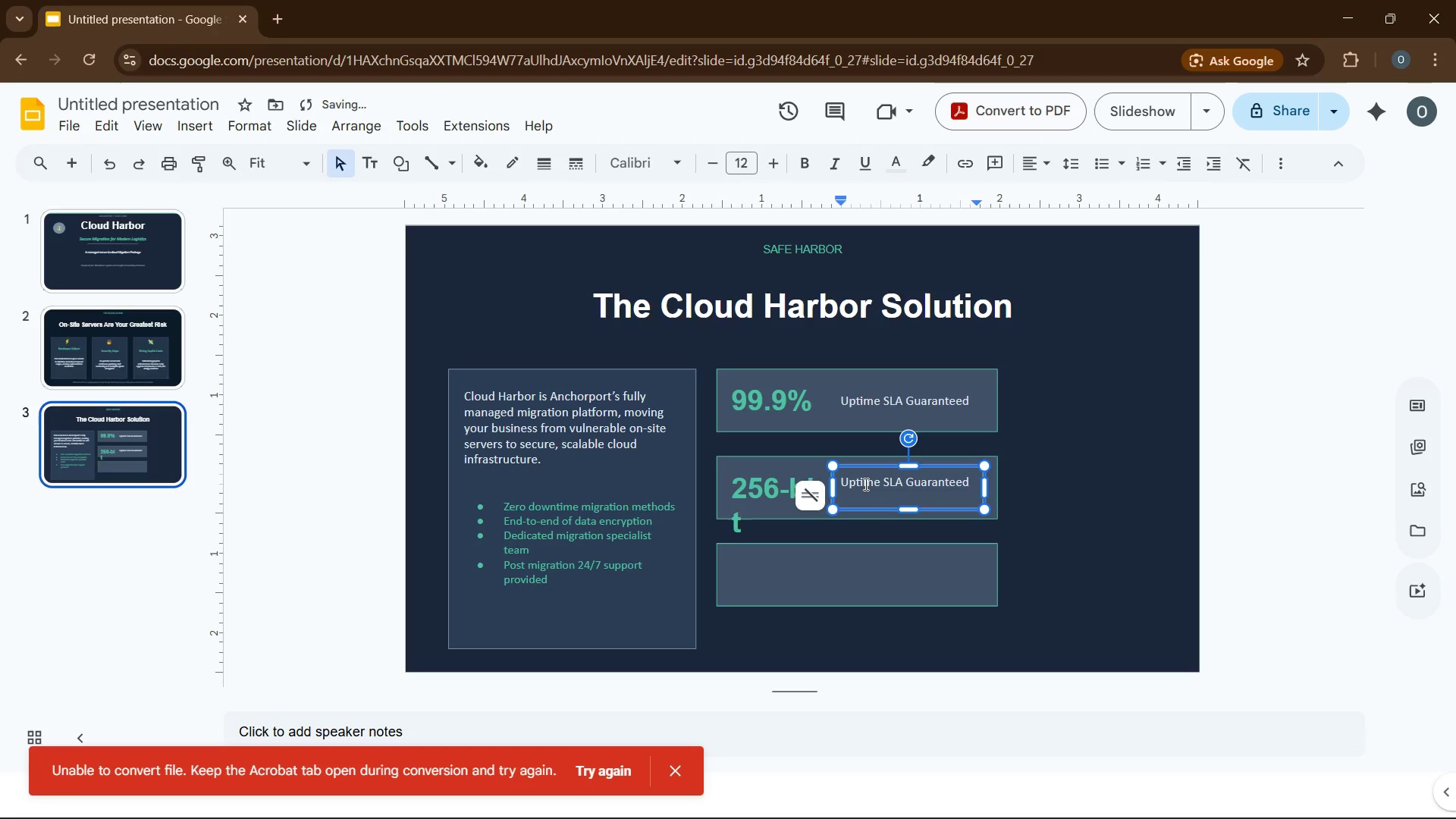 
key(Control+A)
 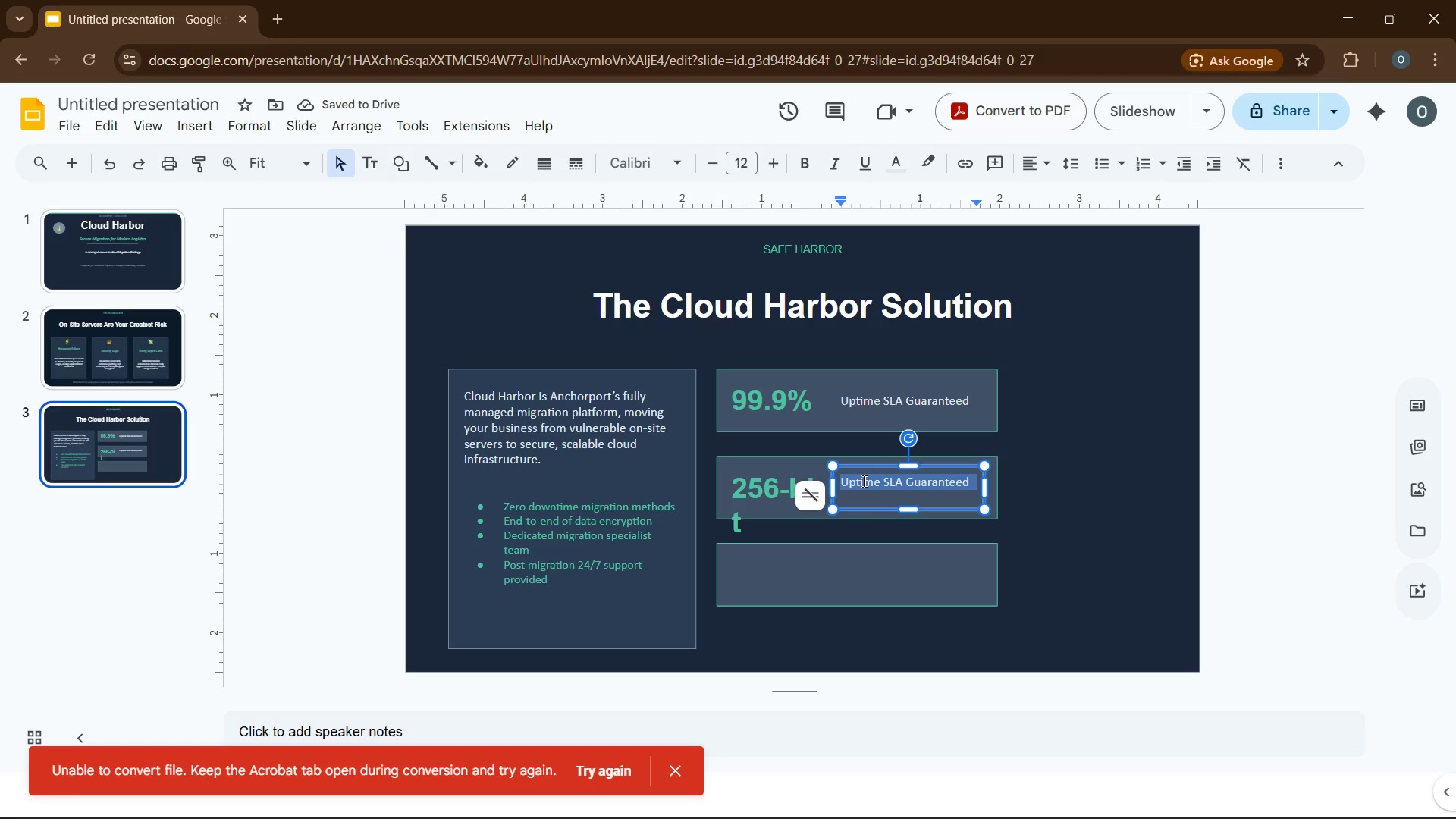 
type(AES Encryption Standard)
 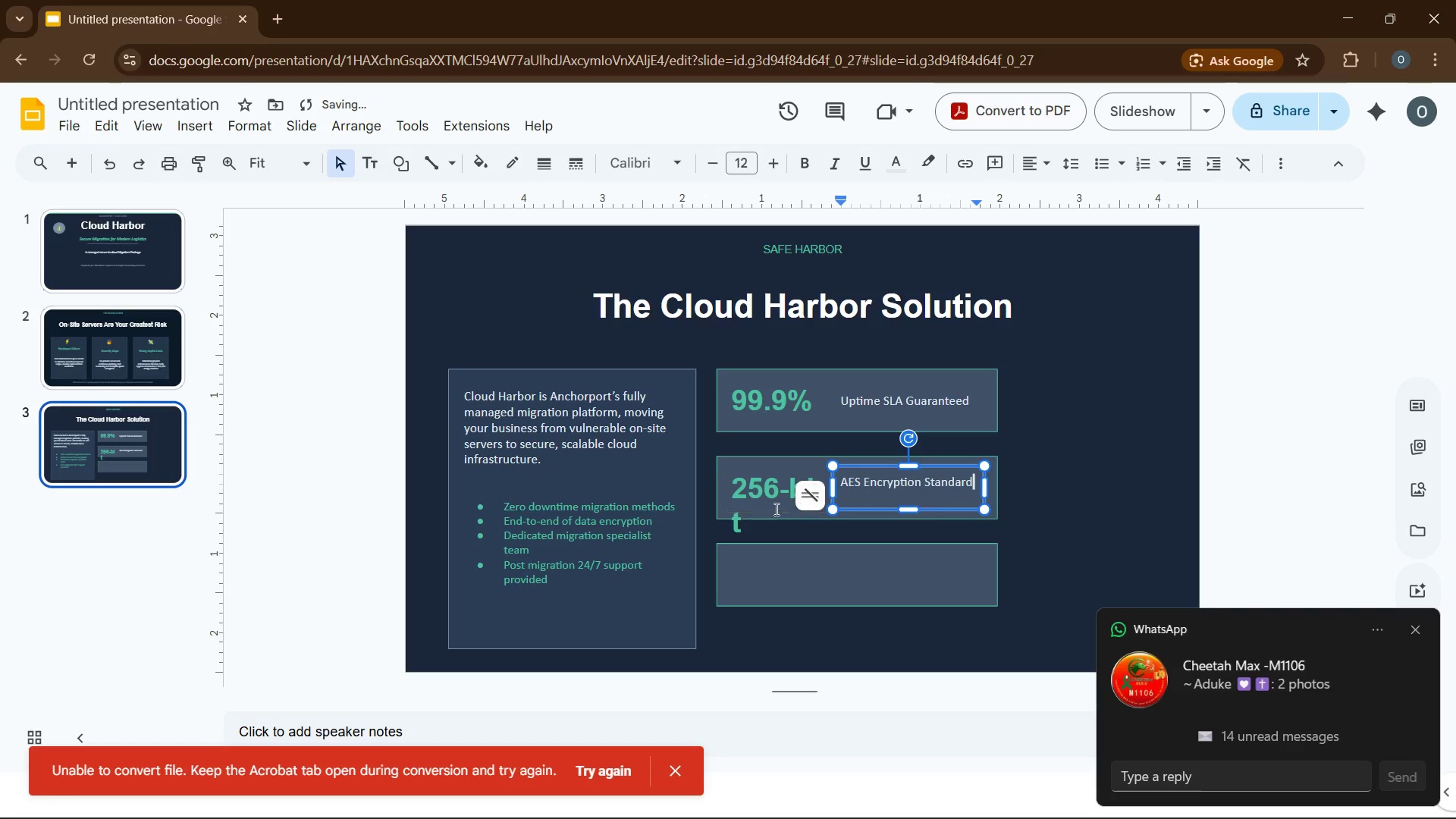 
left_click([763, 565])
 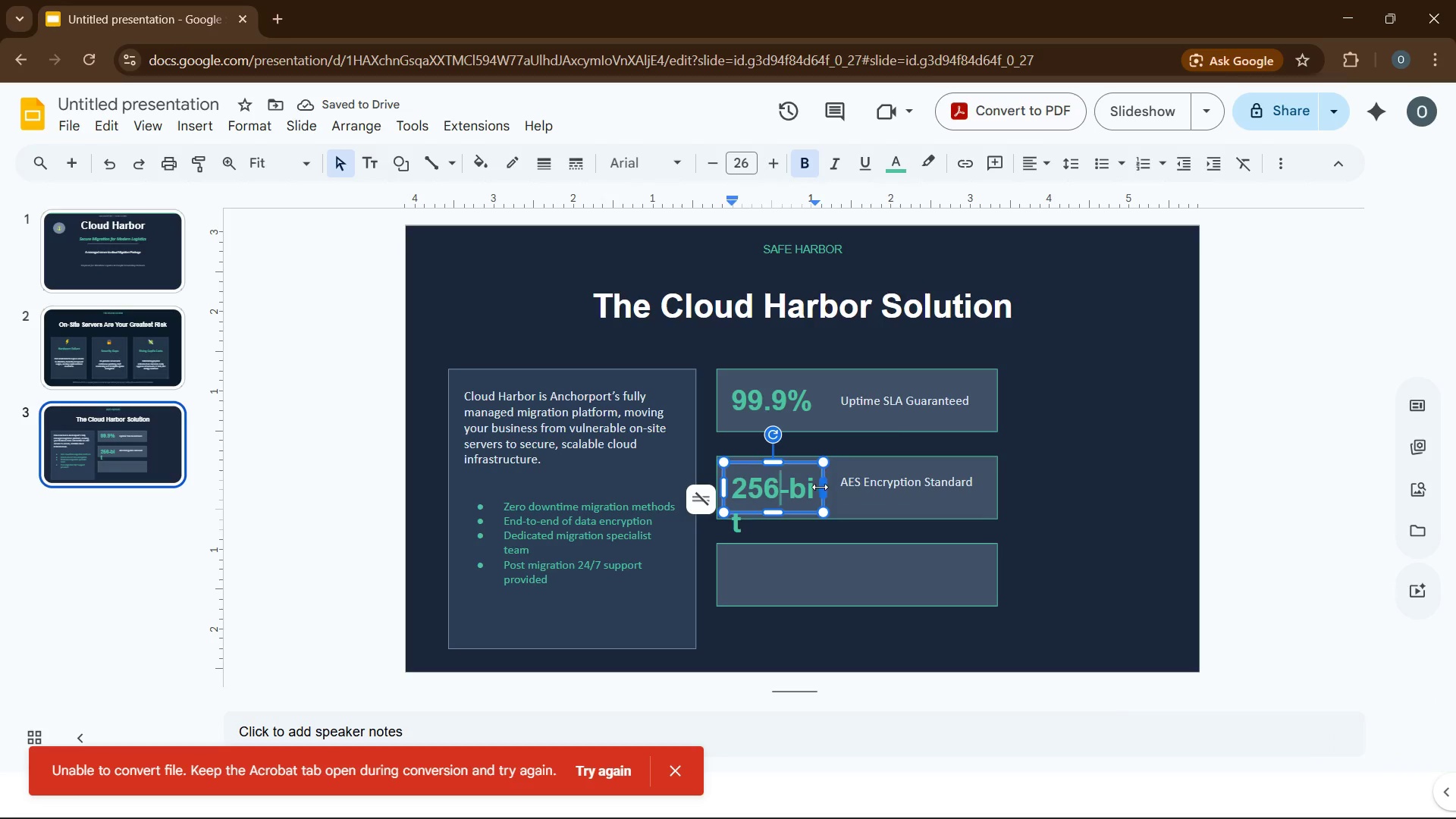 
left_click_drag(start_coordinate=[820, 487], to_coordinate=[829, 487])
 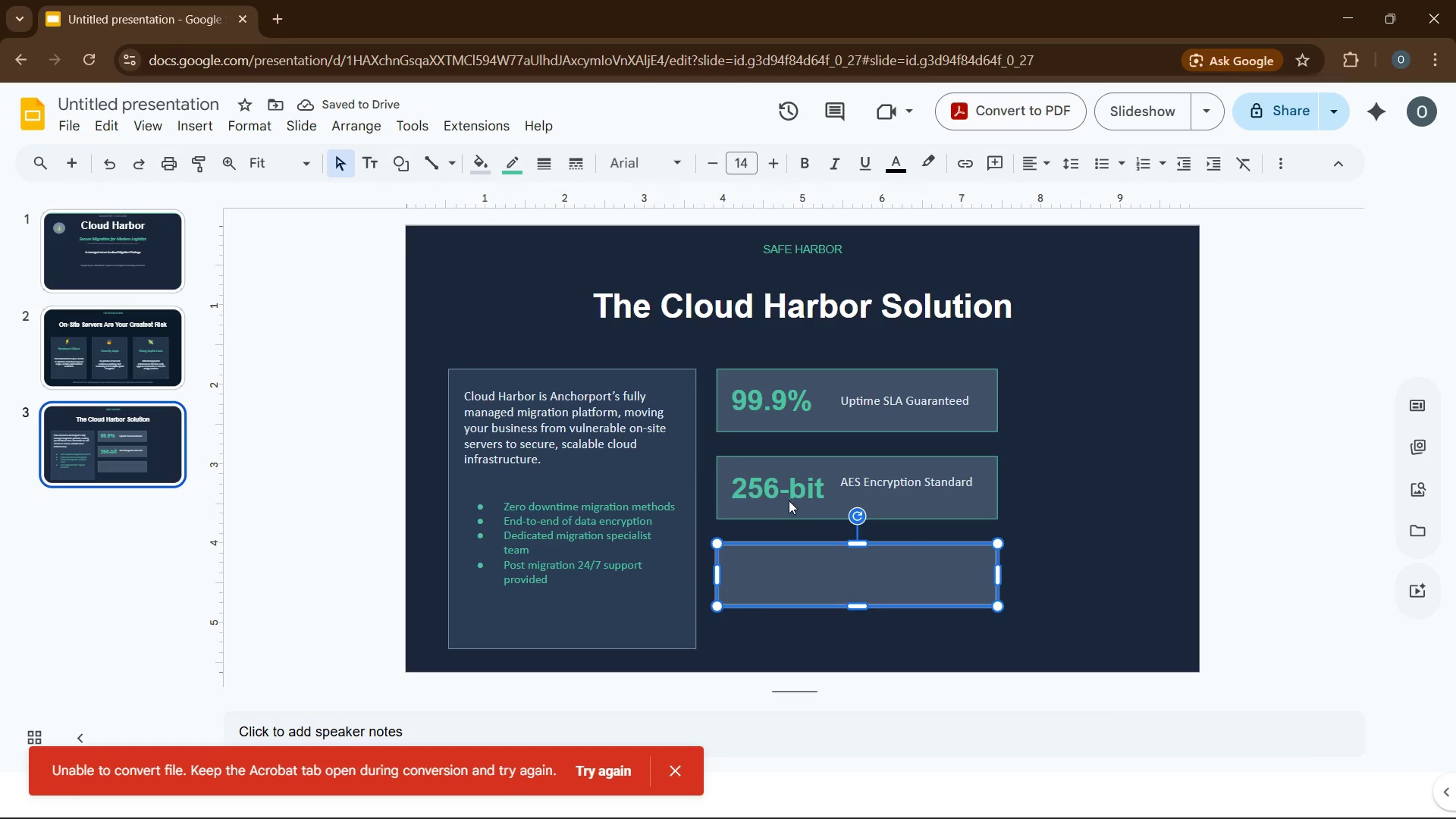 
left_click([781, 527])
 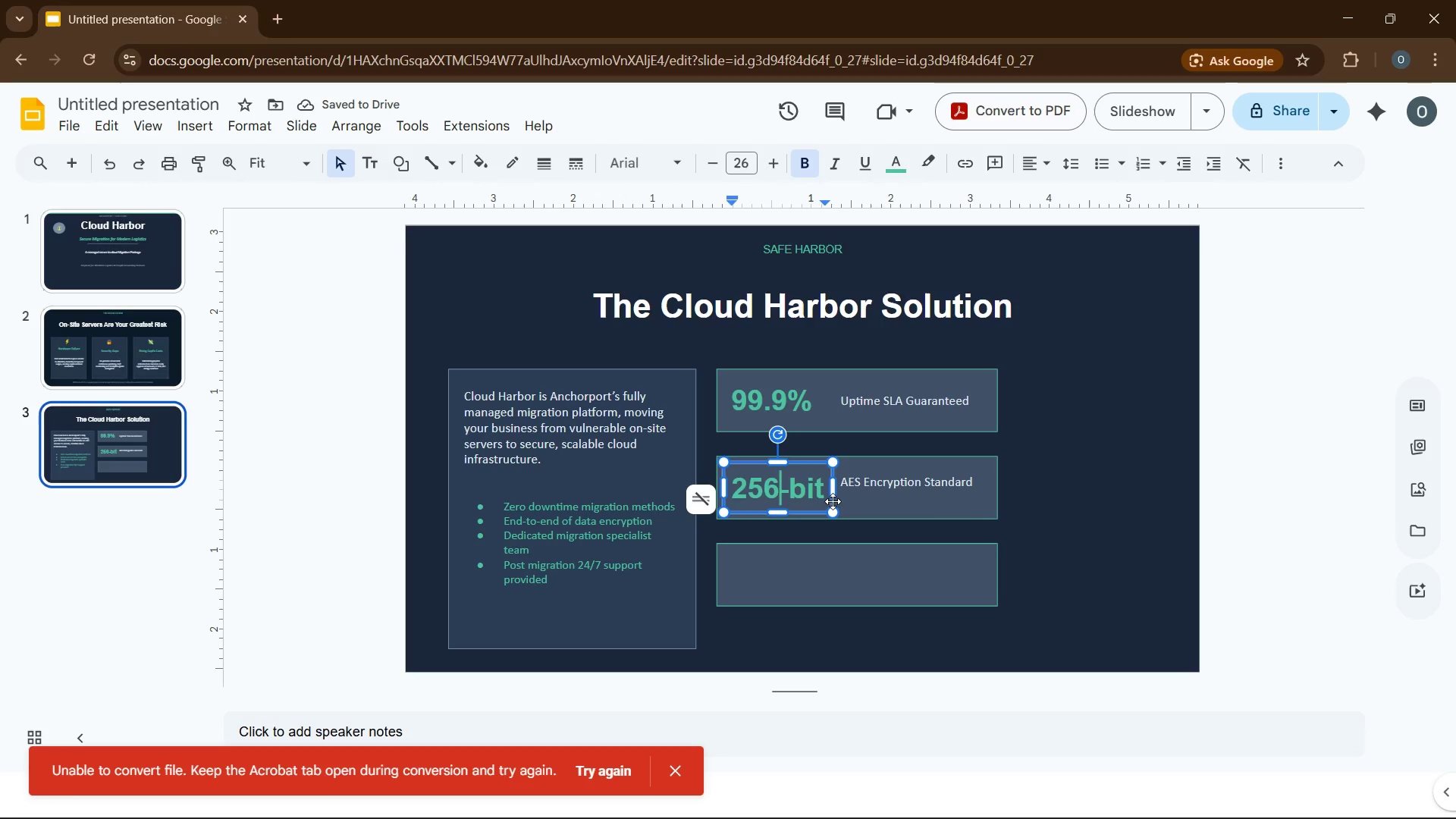 
left_click([835, 501])
 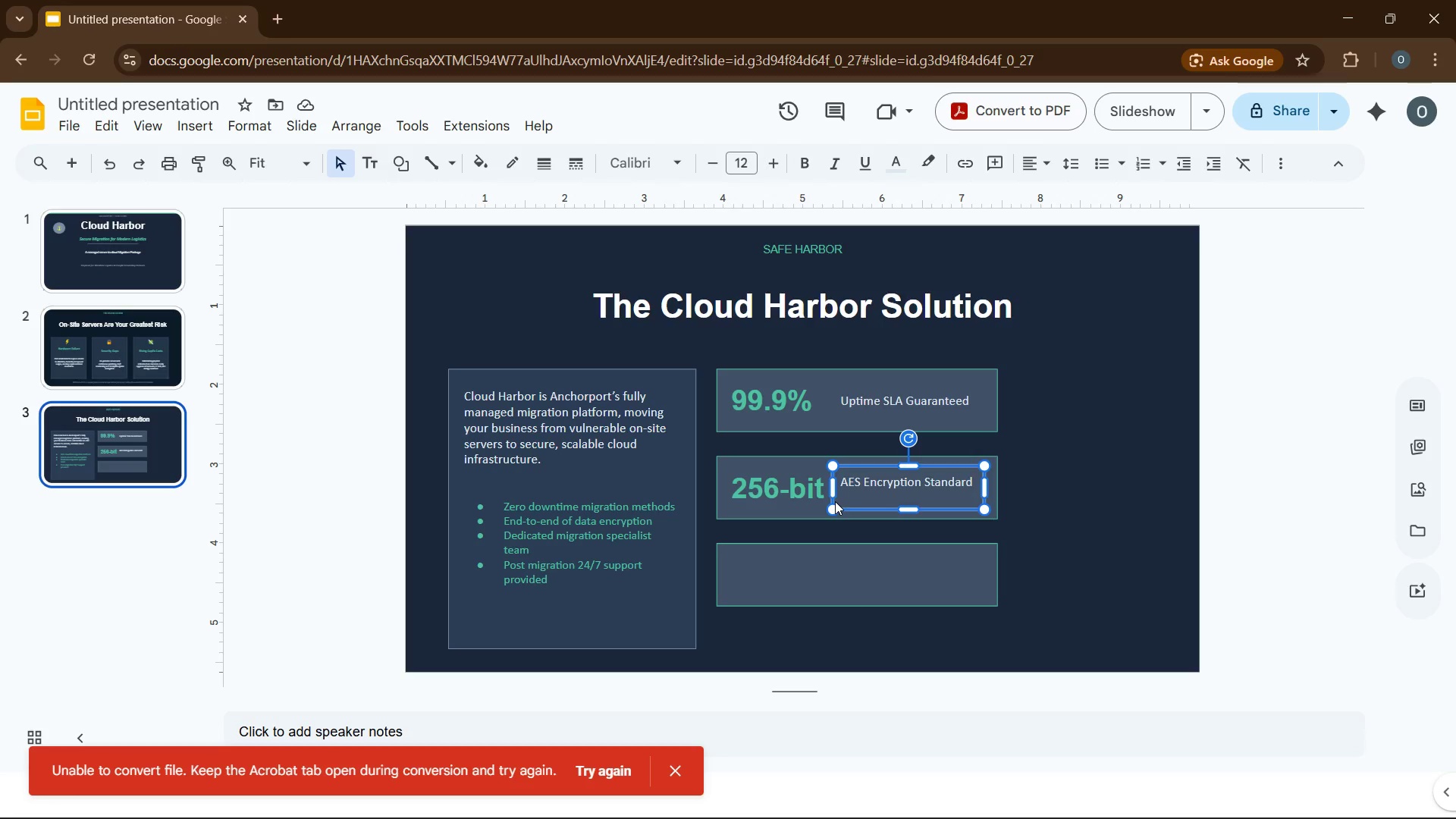 
key(Control+D)
 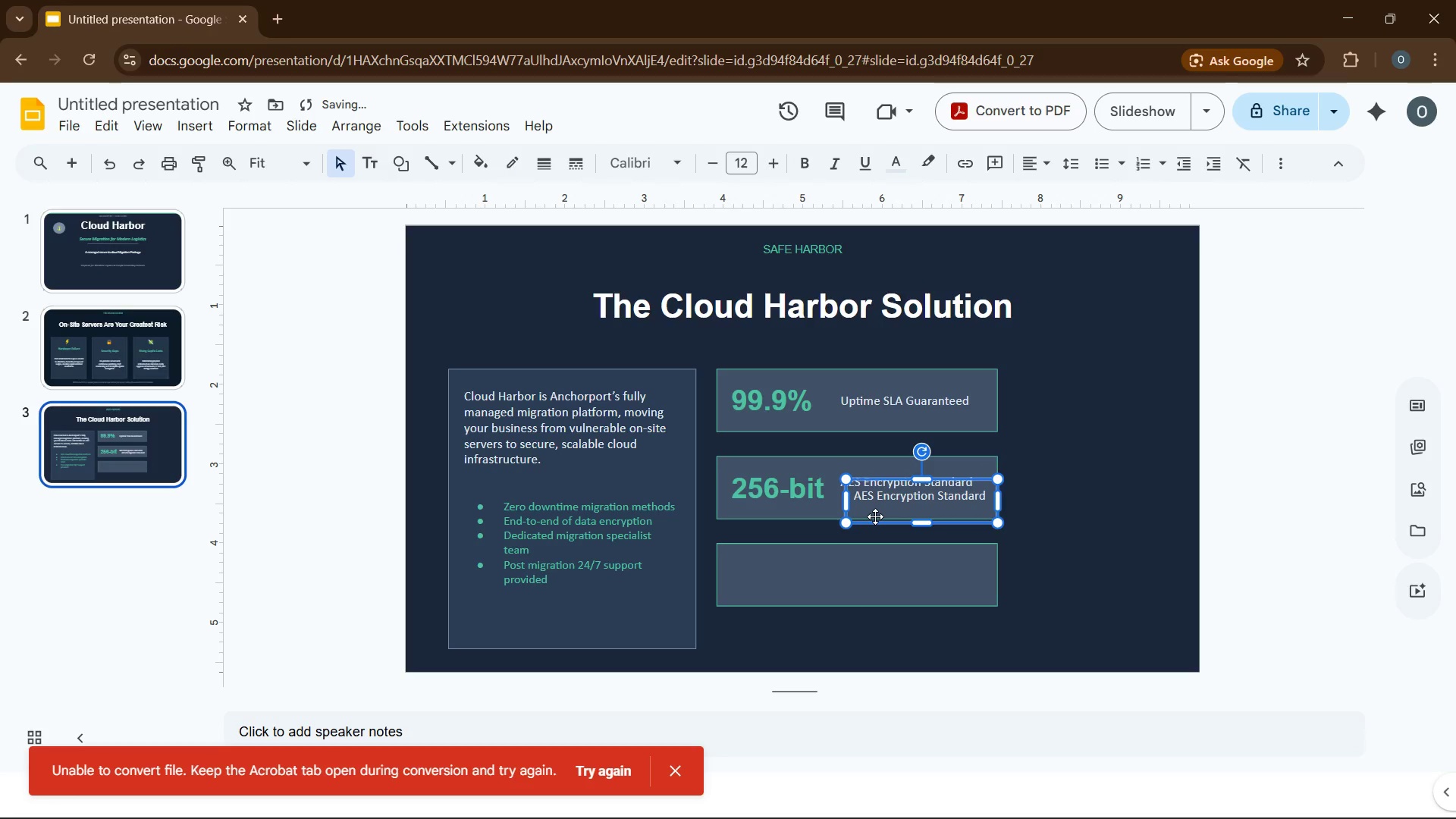 
left_click_drag(start_coordinate=[875, 516], to_coordinate=[861, 588])
 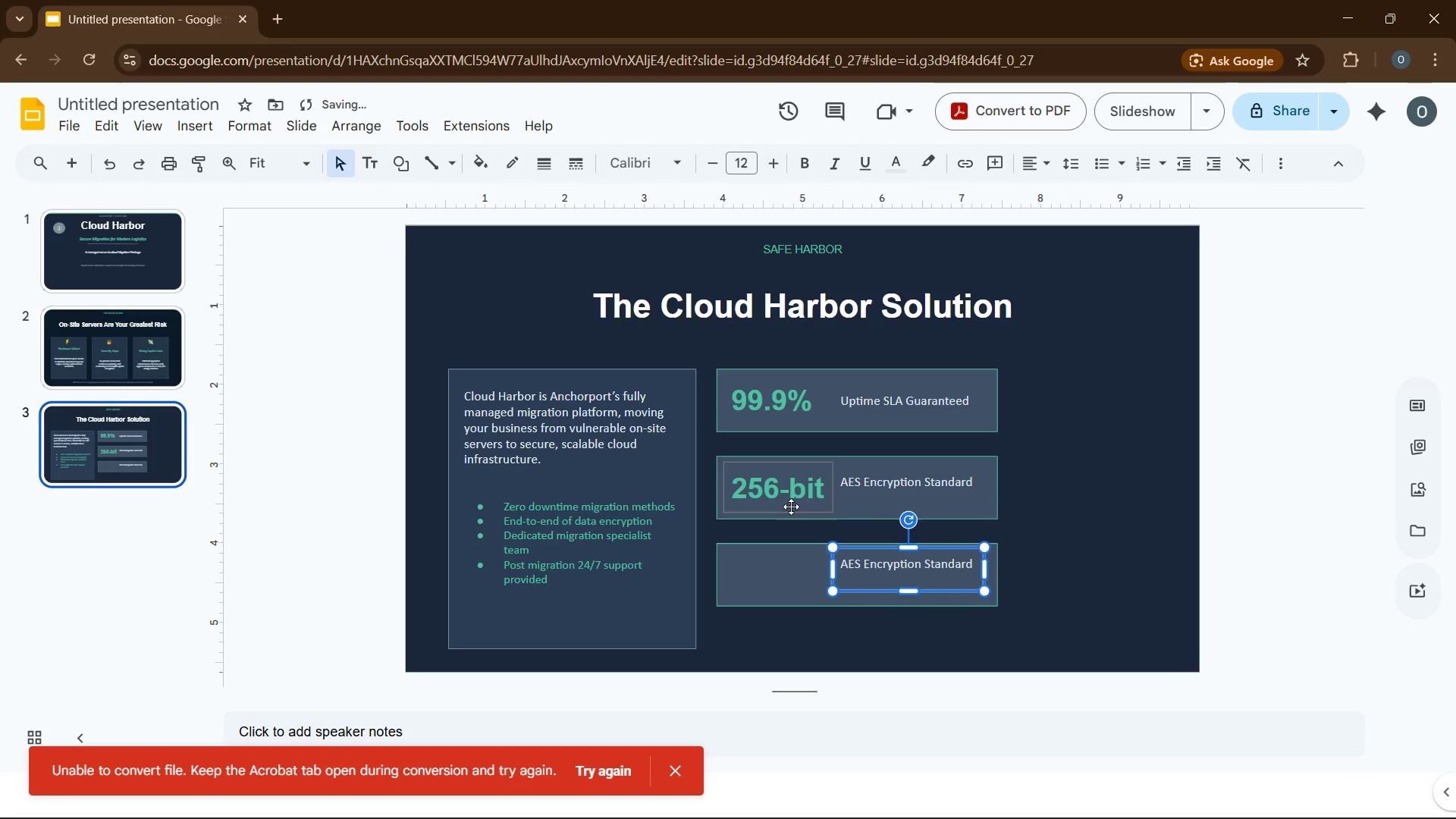 
left_click([791, 507])
 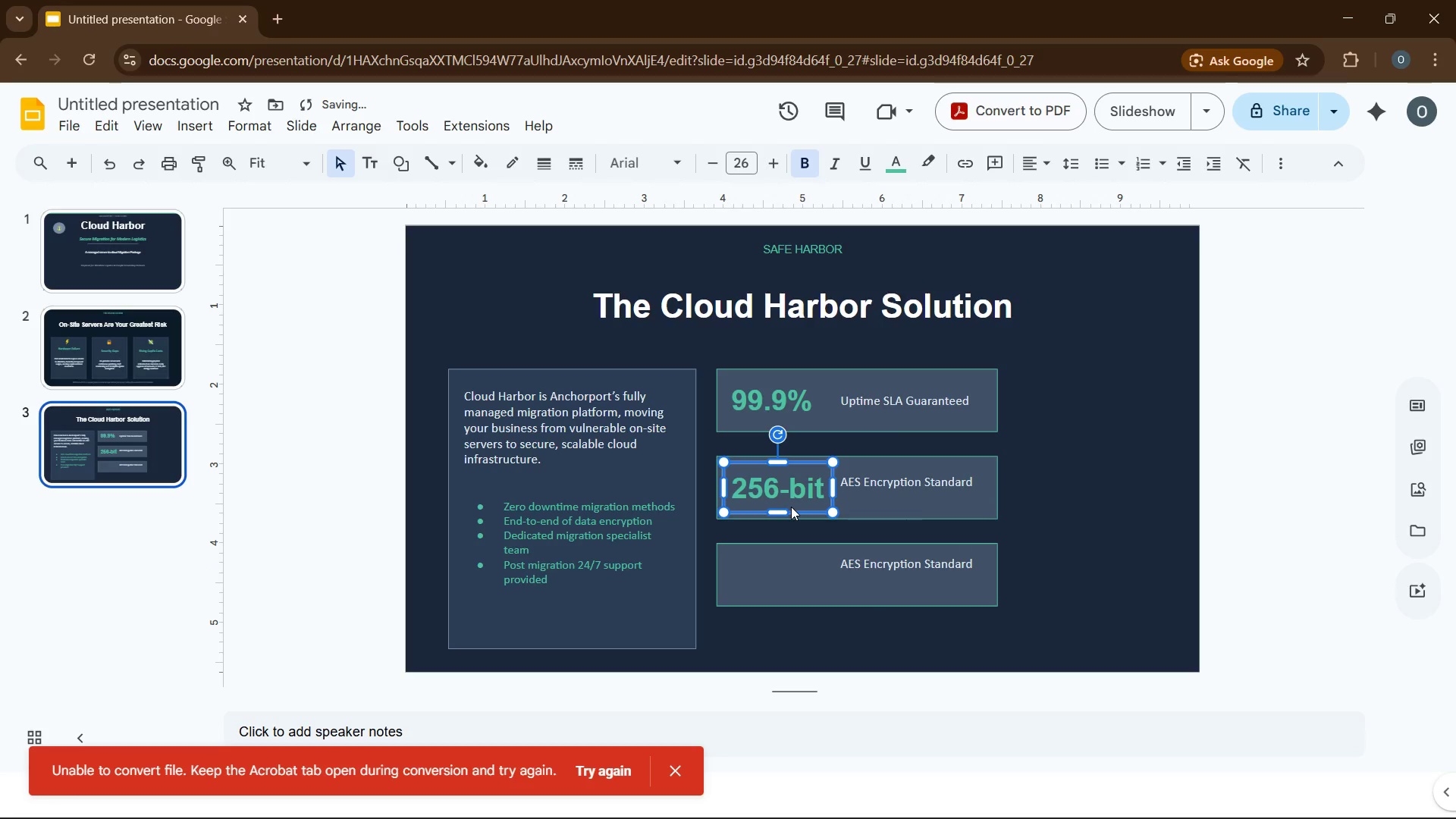 
key(Control+D)
 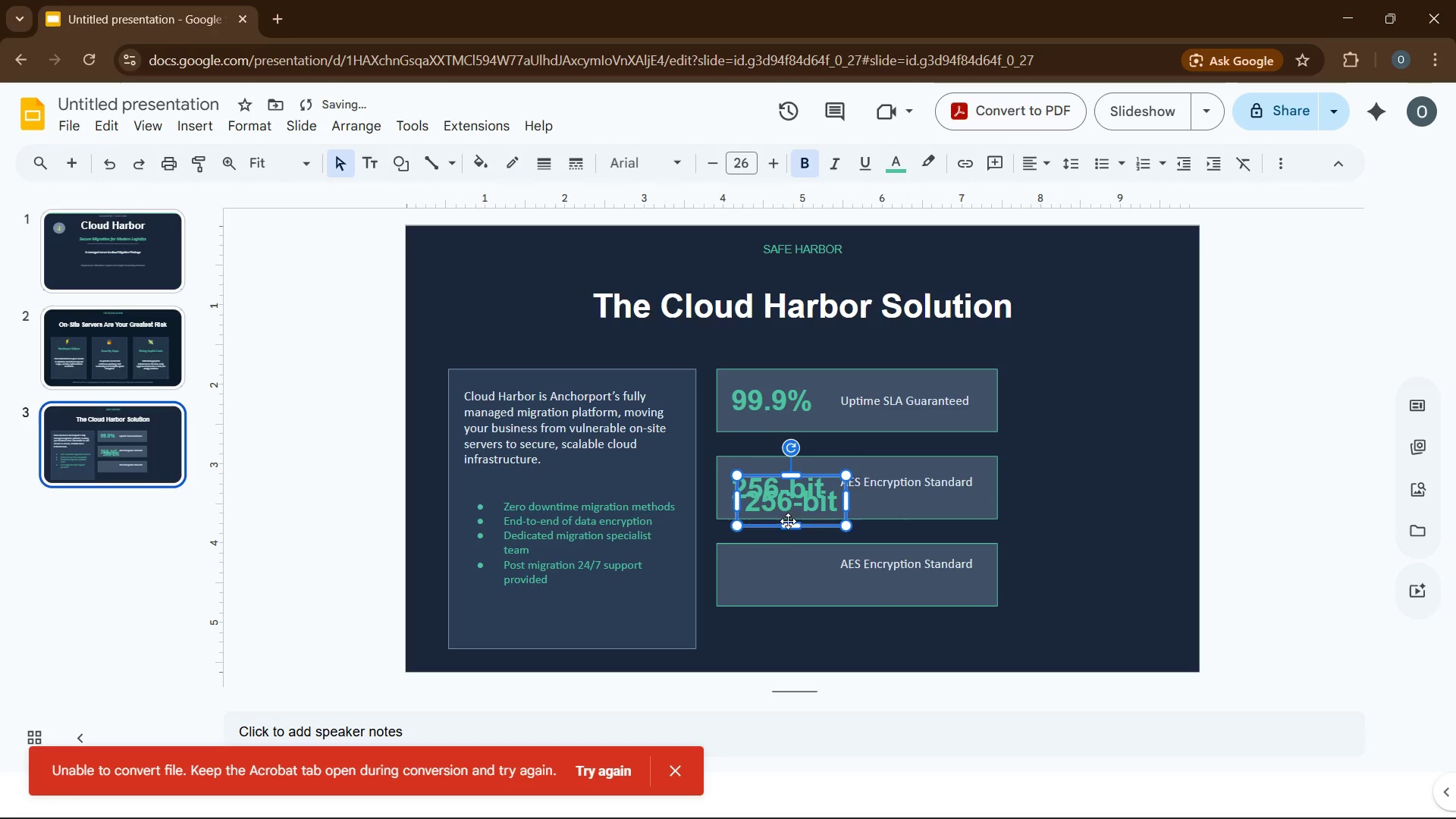 
left_click_drag(start_coordinate=[788, 521], to_coordinate=[775, 596])
 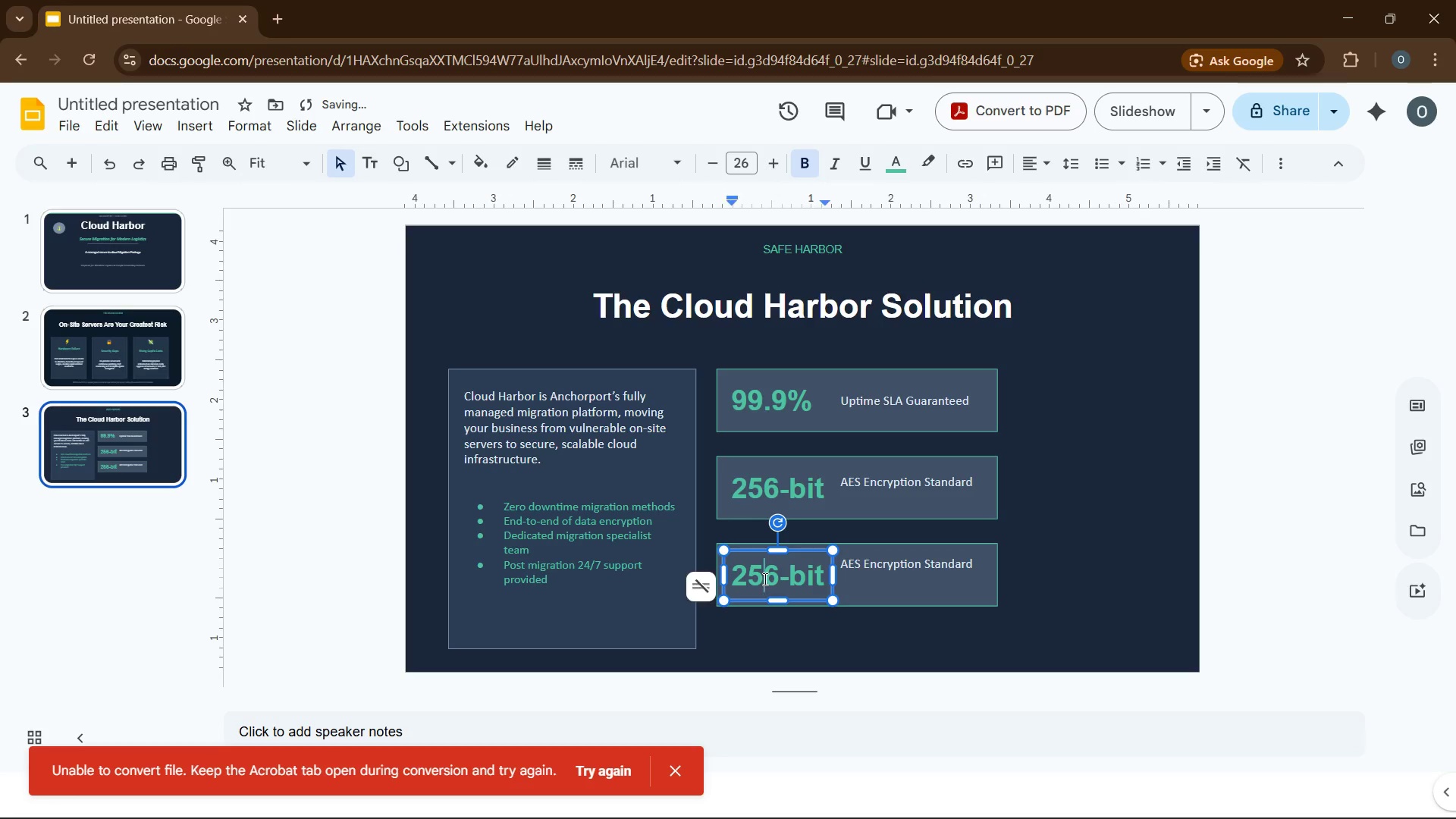 
left_click([764, 579])
 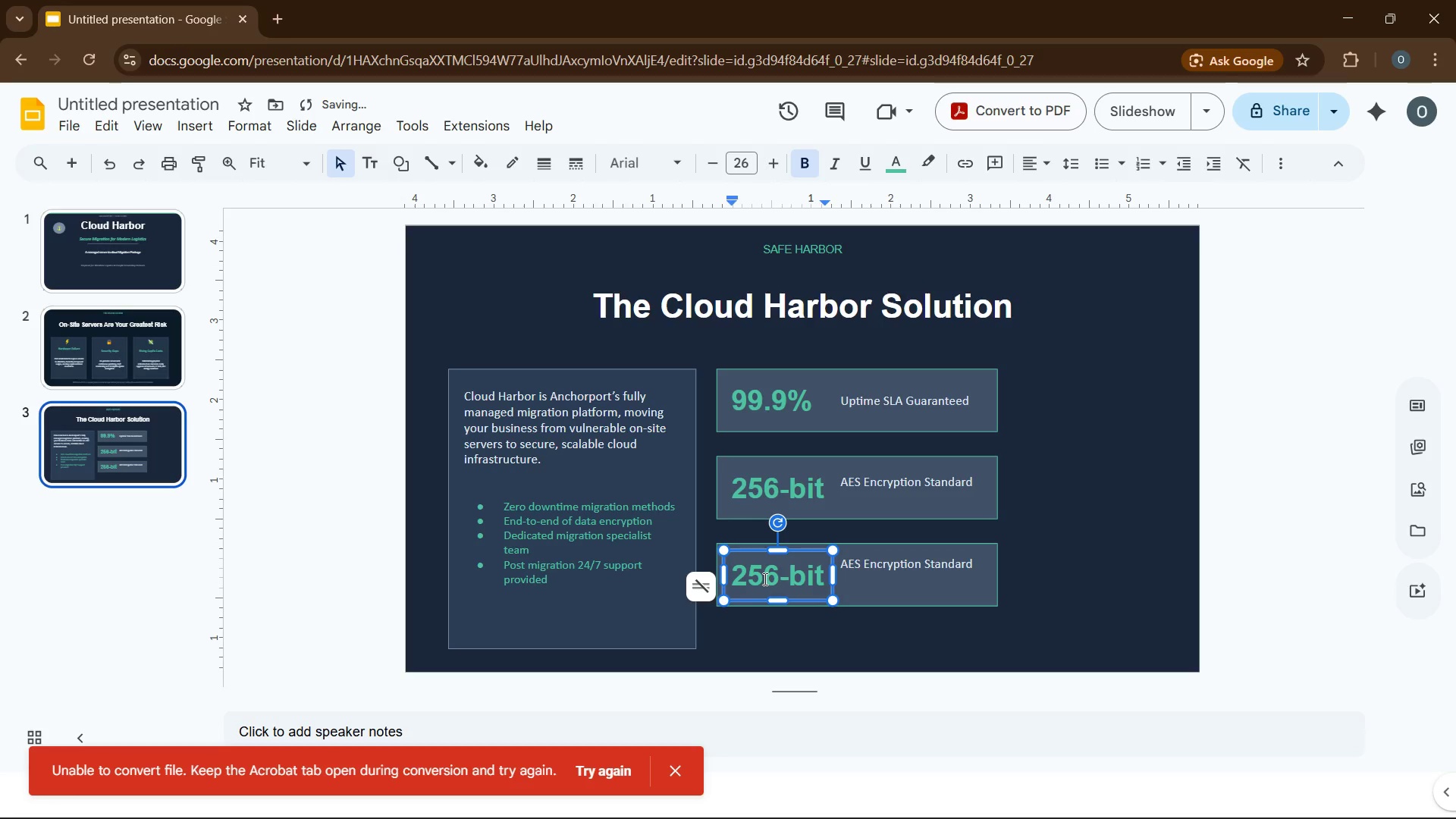 
key(Control+A)
 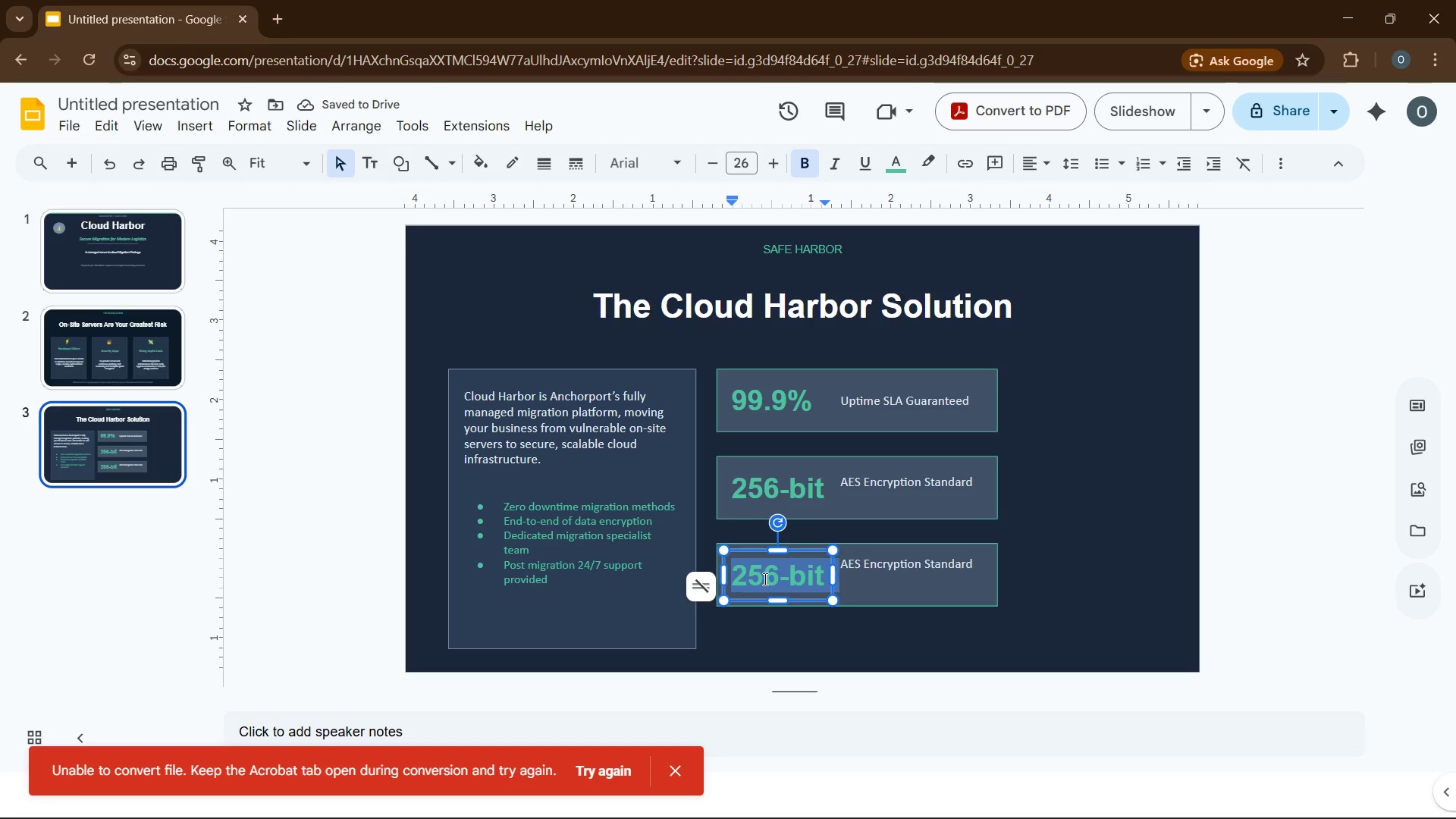 
type(< 4hrs)
 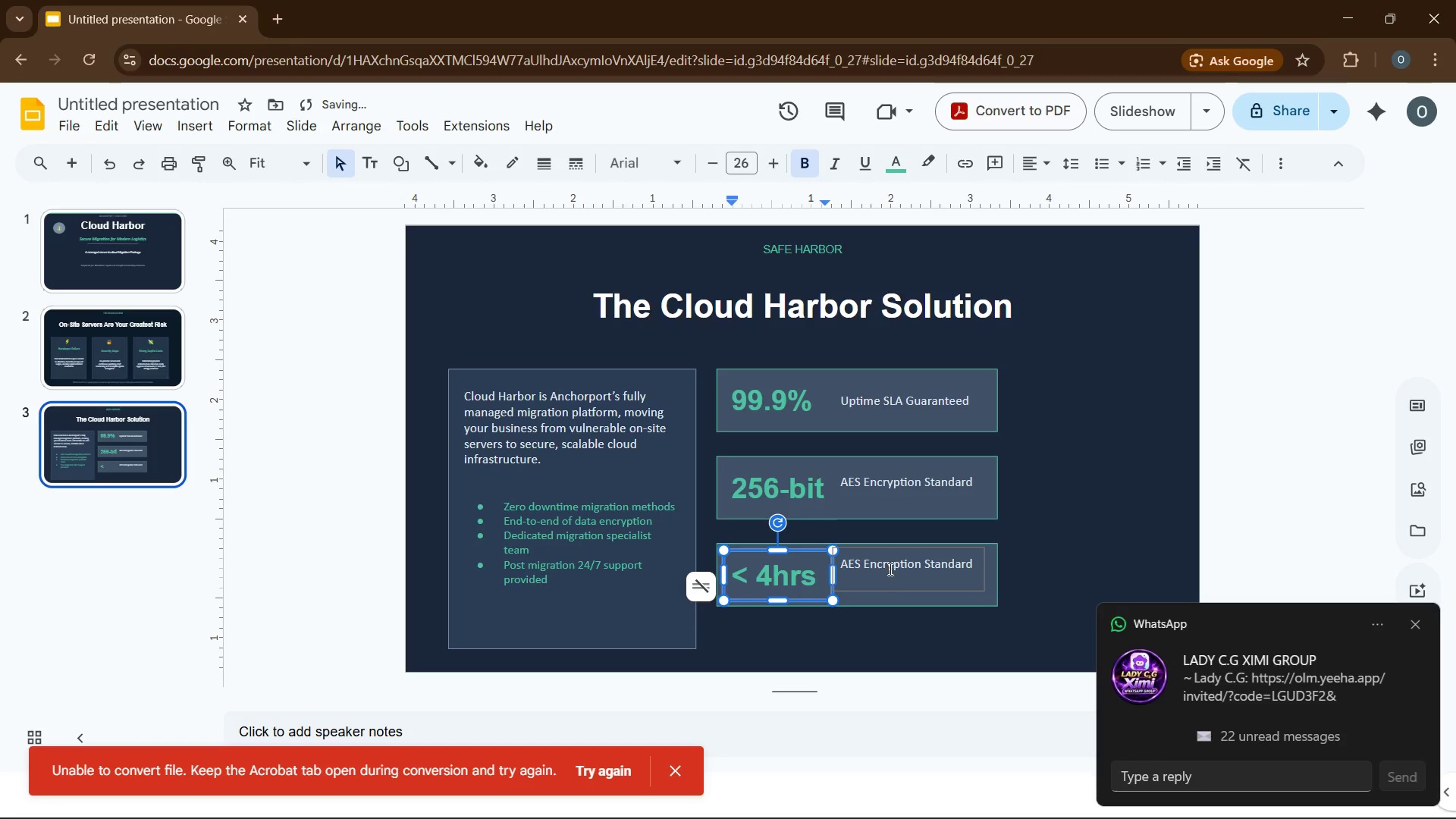 
left_click([887, 563])
 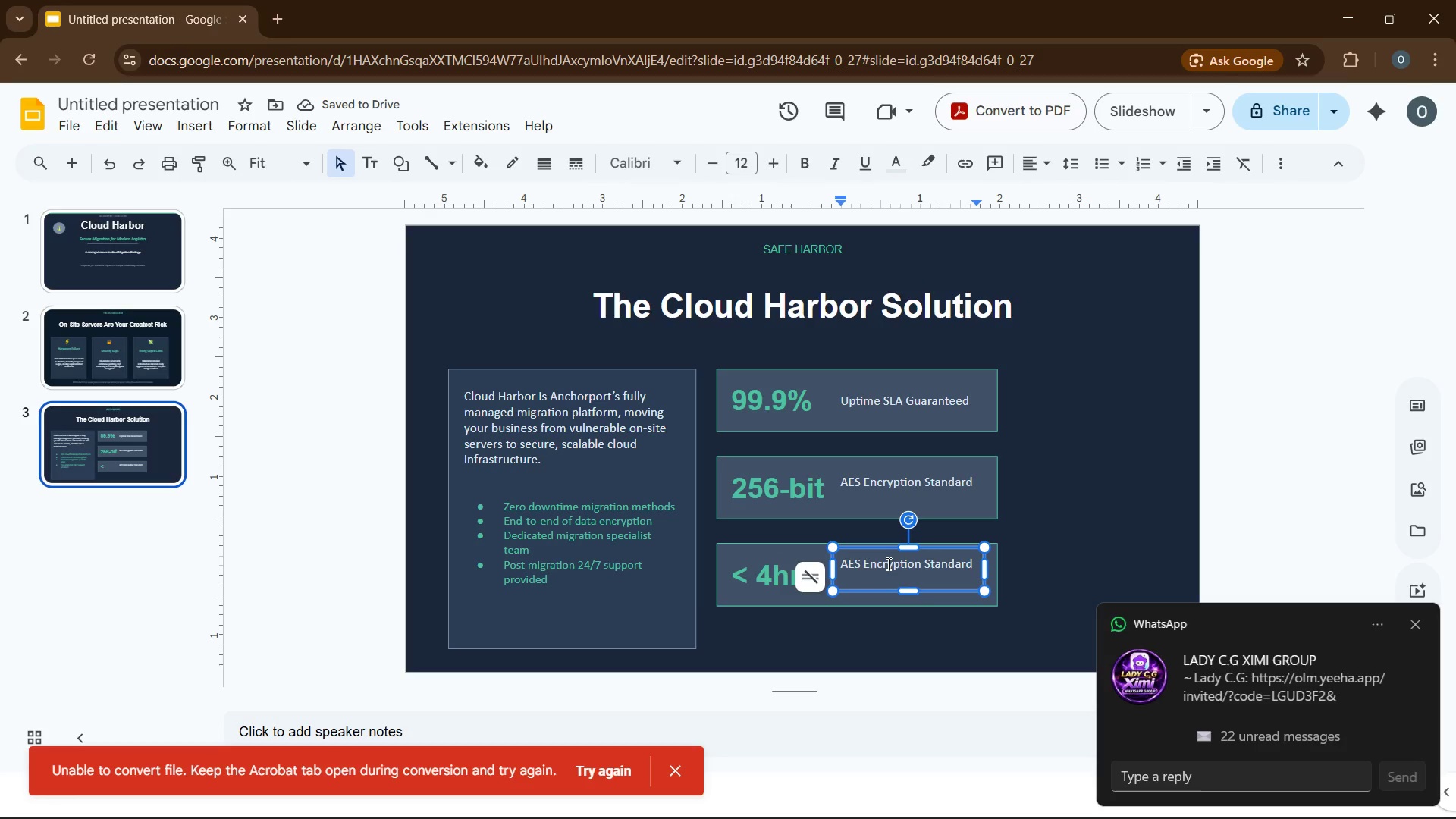 
key(Control+A)
 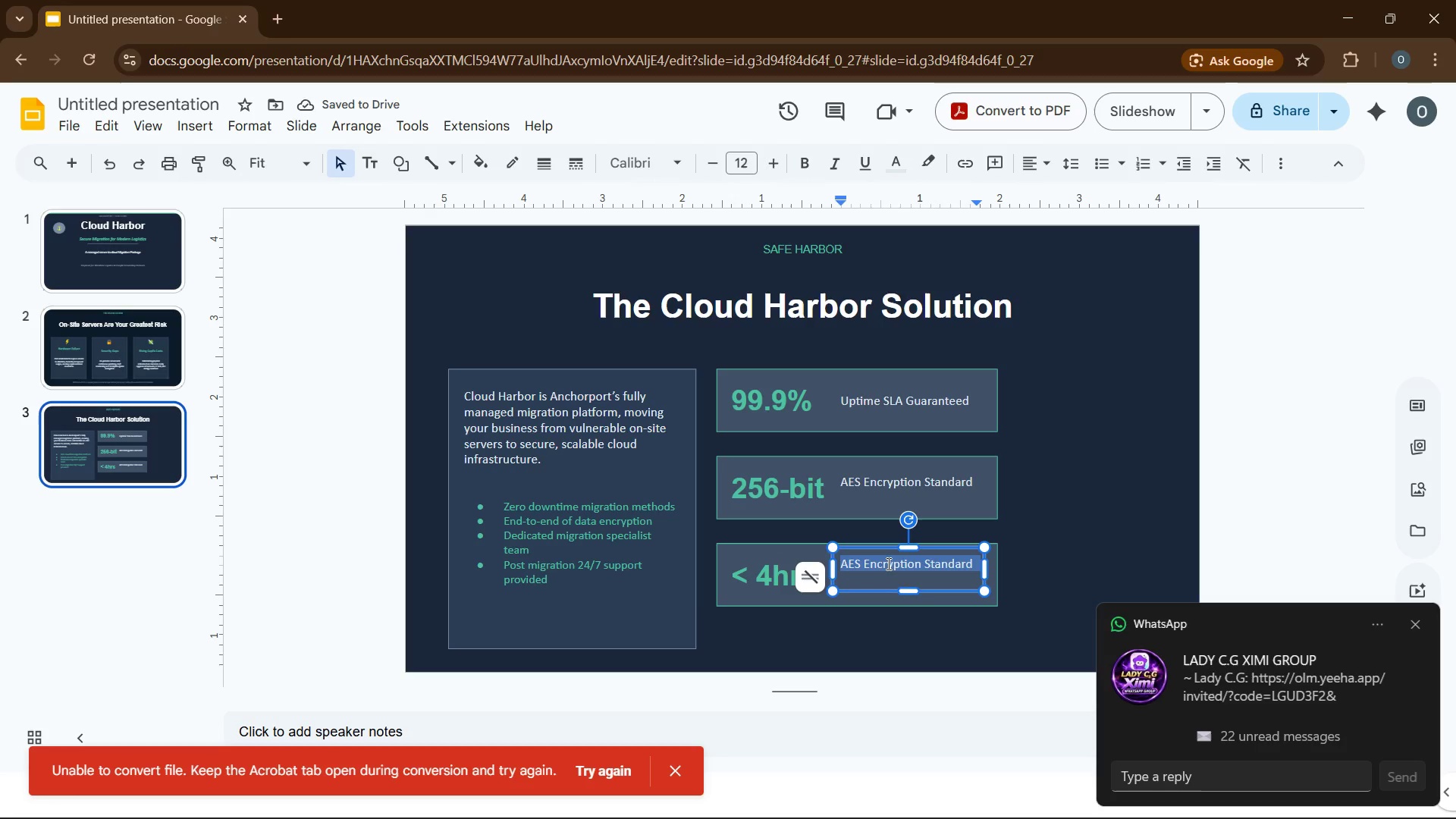 
type(average Migration Window)
 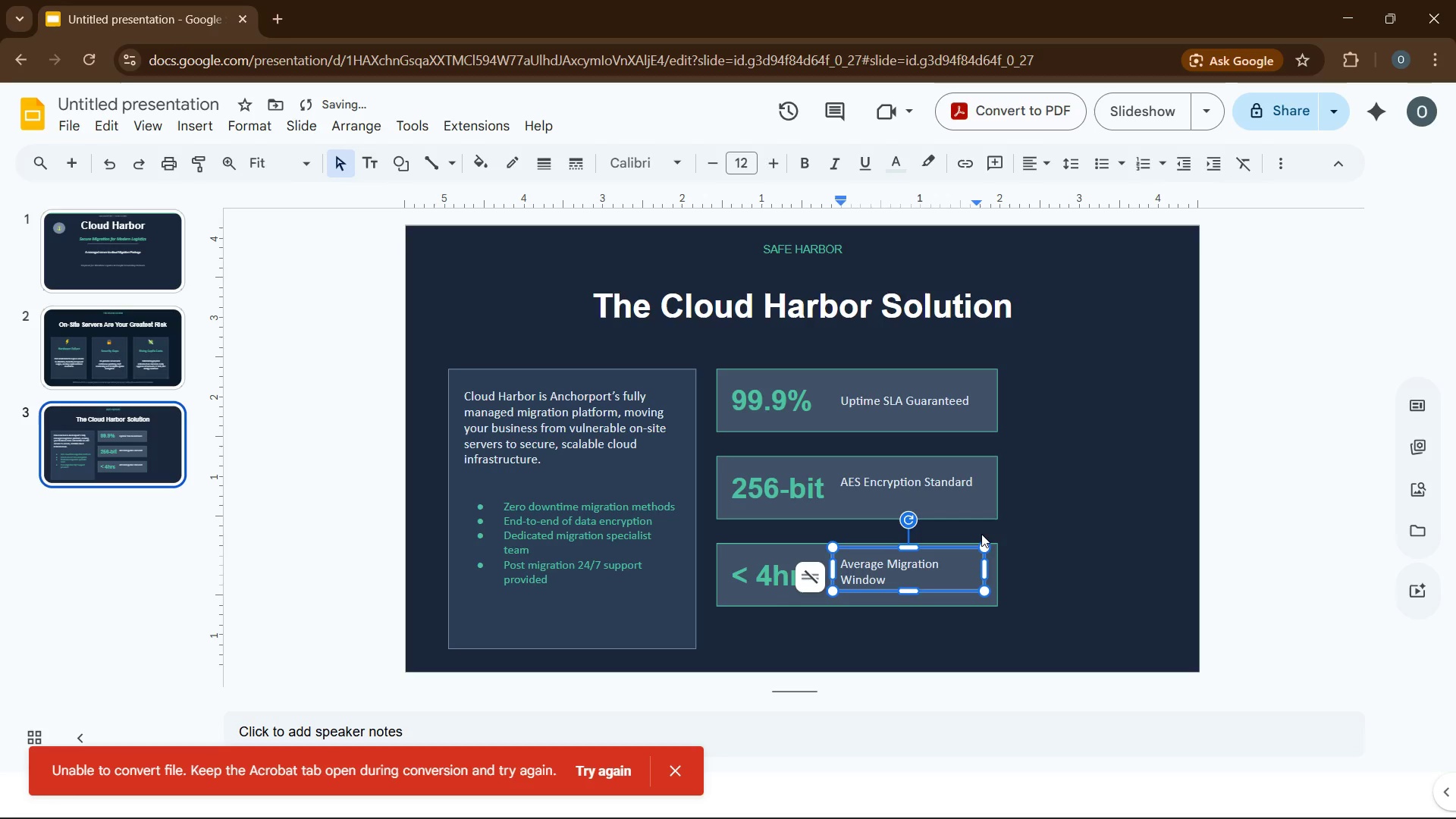 
left_click([1031, 544])
 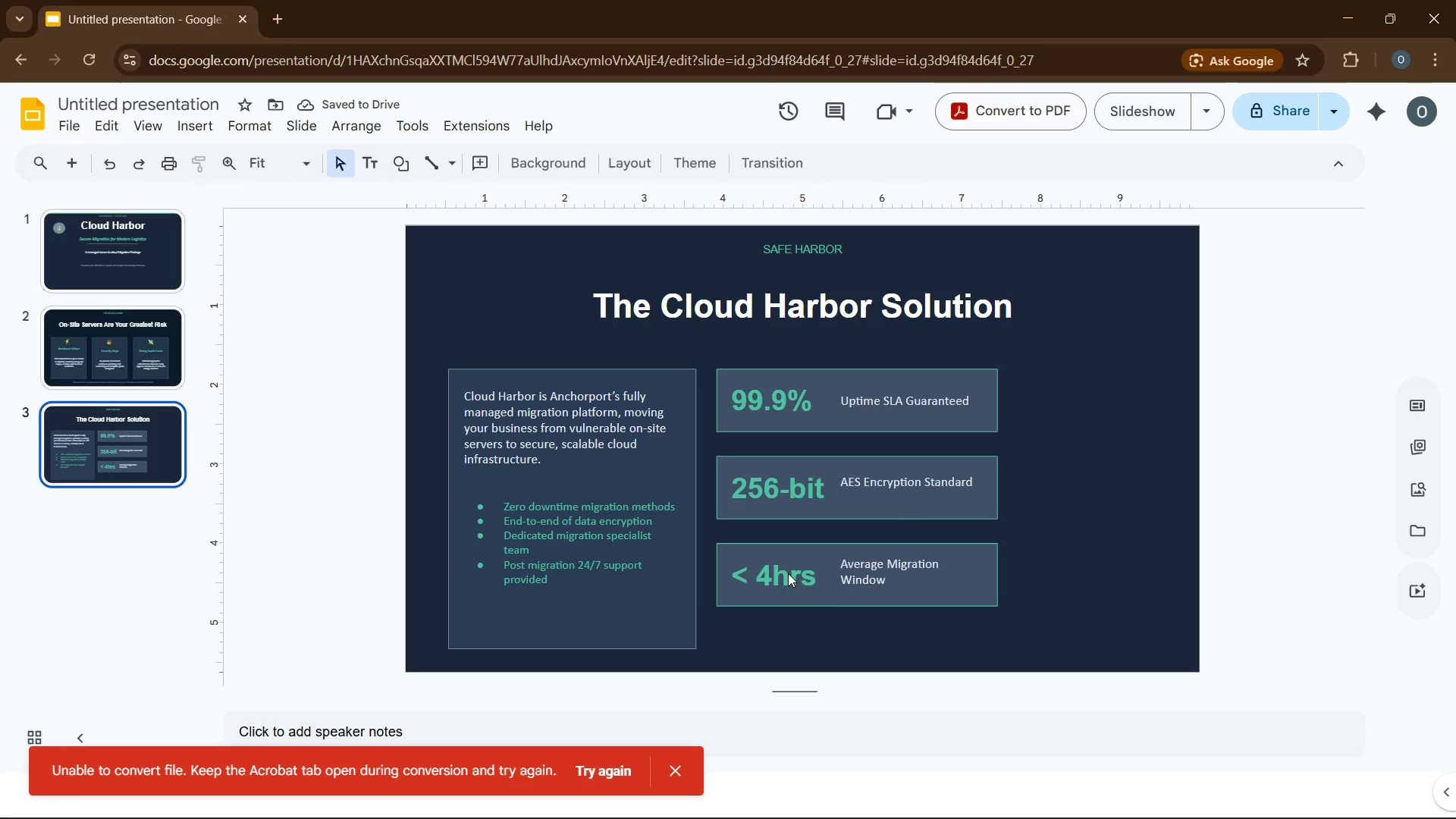 
left_click([788, 573])
 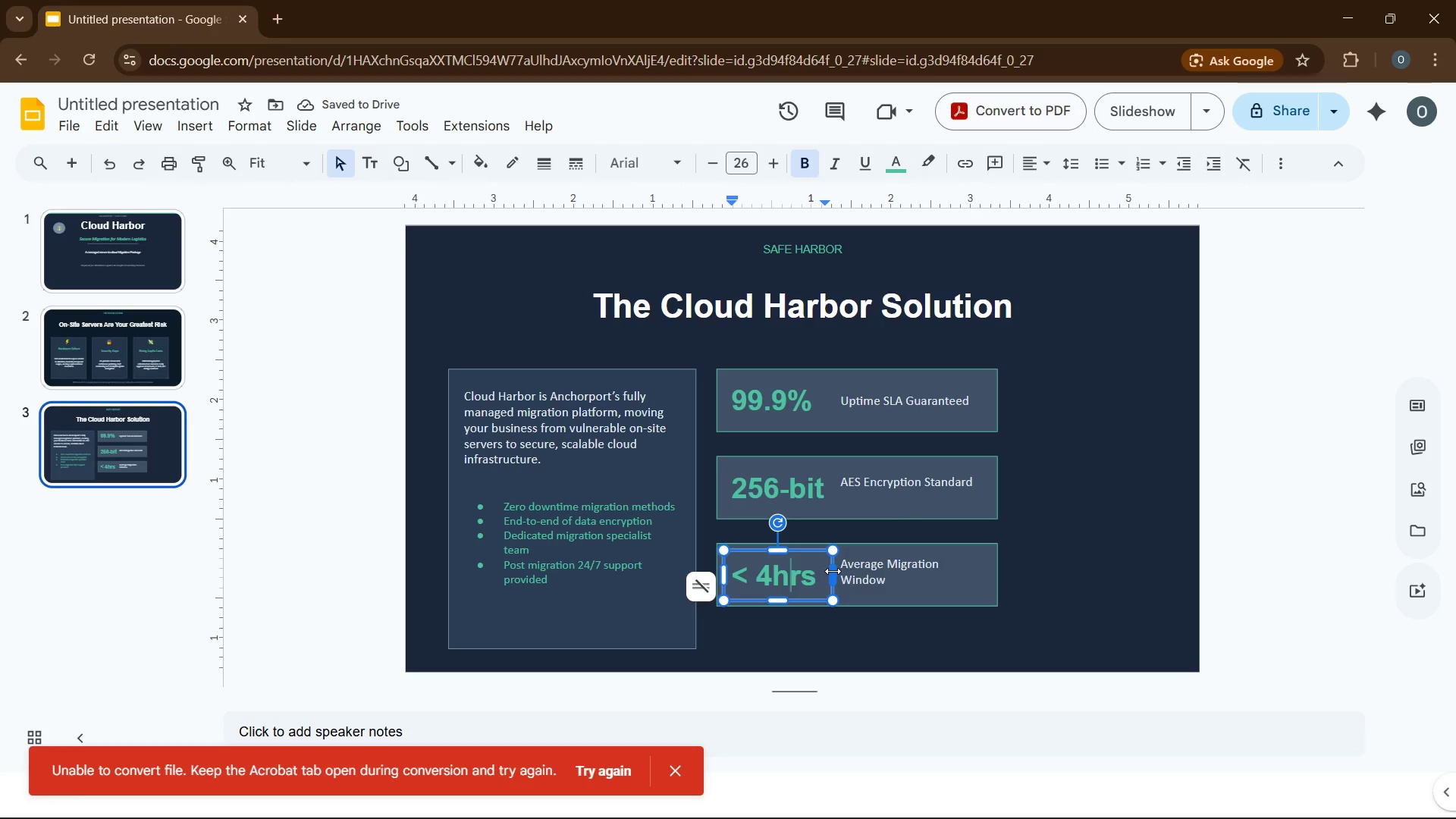 
left_click_drag(start_coordinate=[833, 572], to_coordinate=[822, 574])
 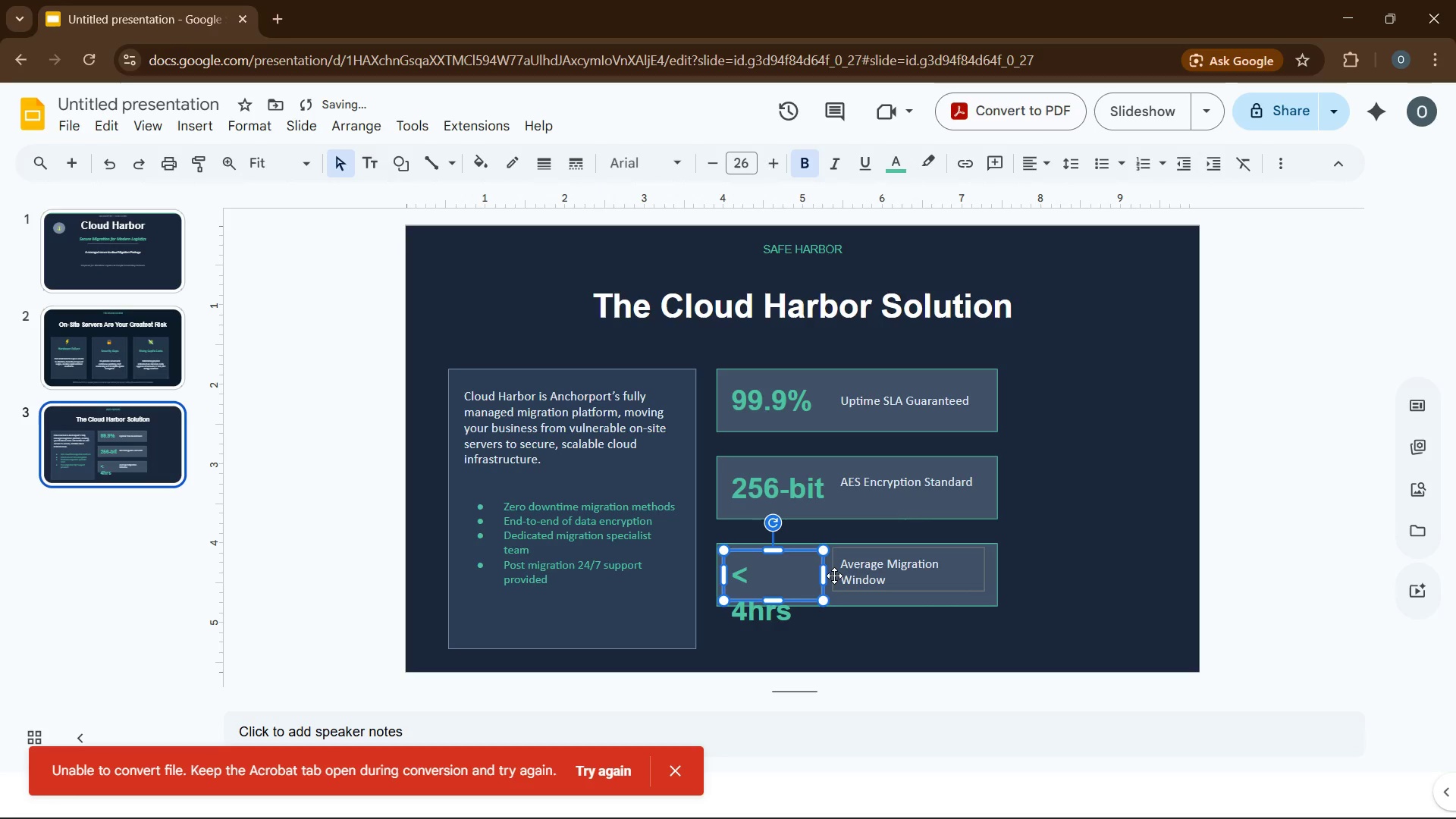 
key(Control+Z)
 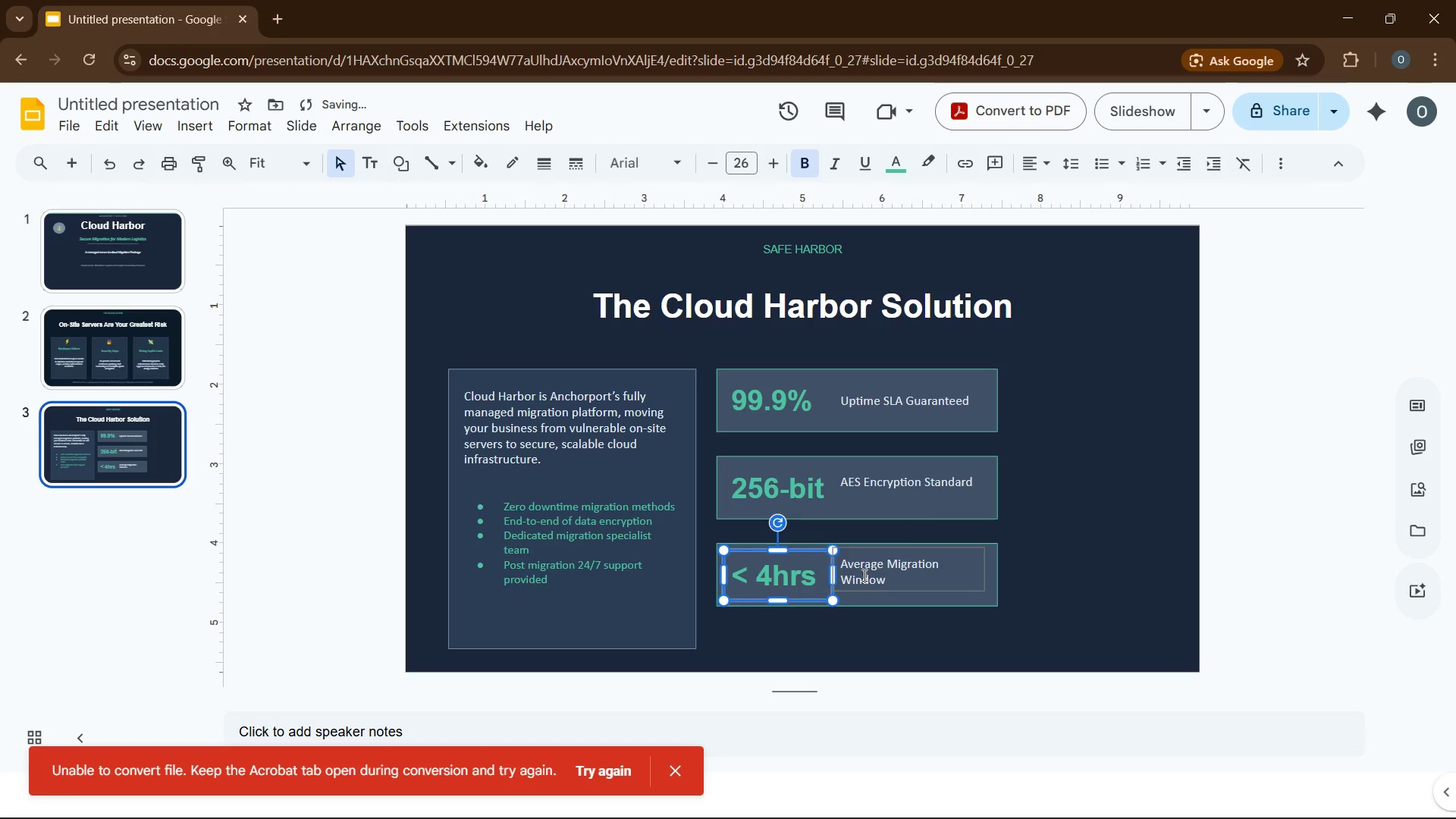 
left_click([863, 575])
 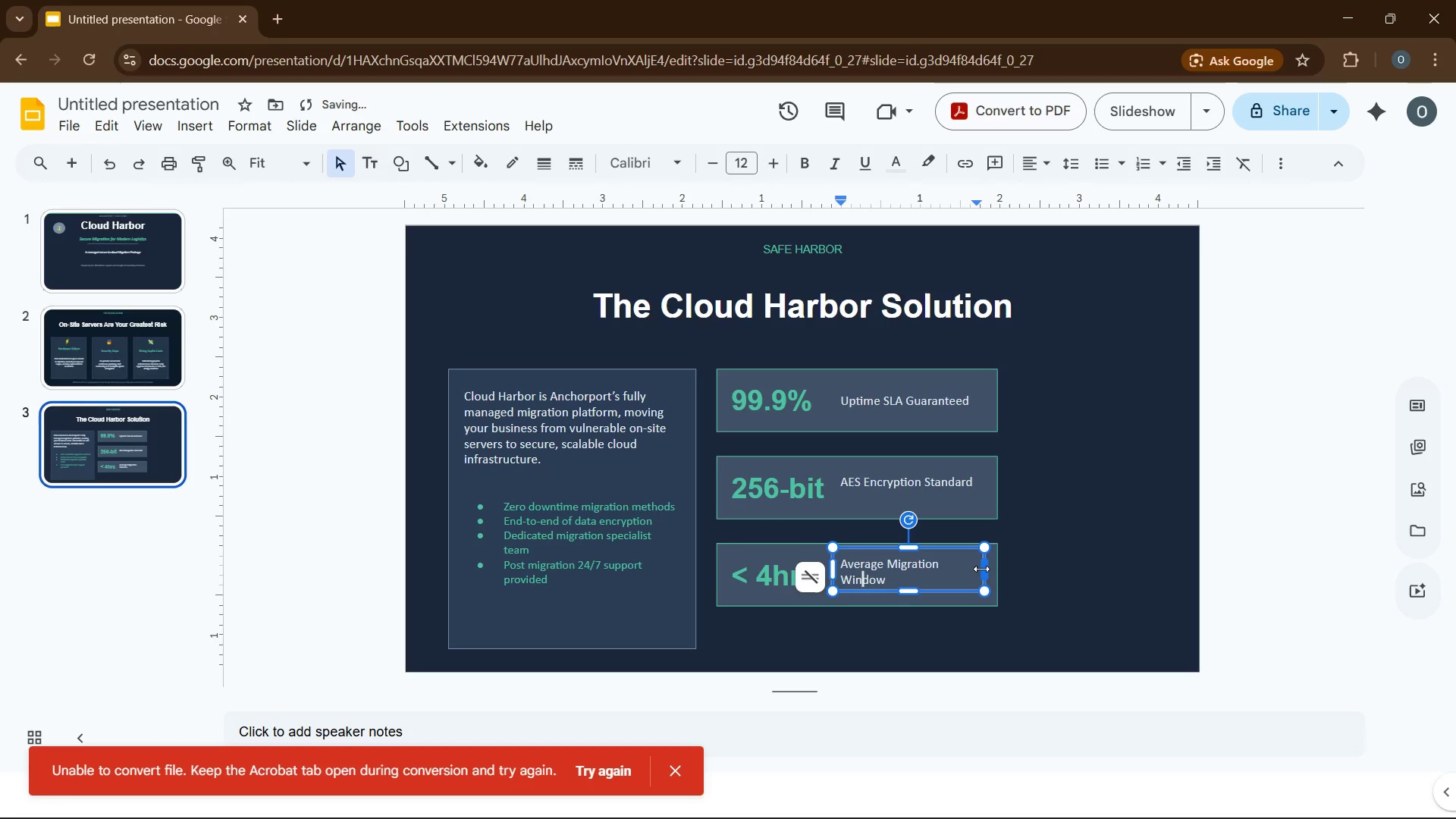 
left_click_drag(start_coordinate=[982, 568], to_coordinate=[989, 568])
 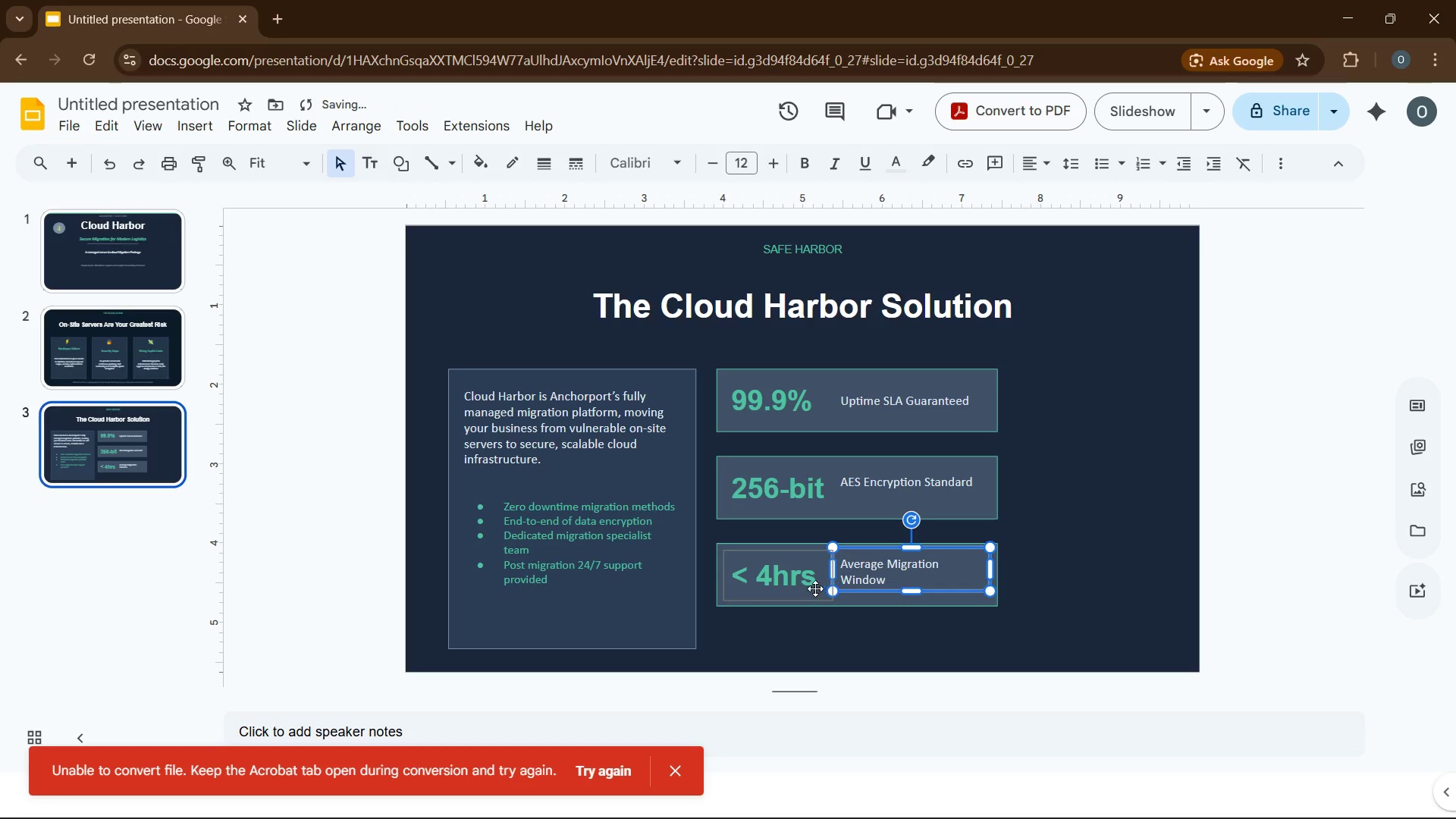 
left_click([809, 586])
 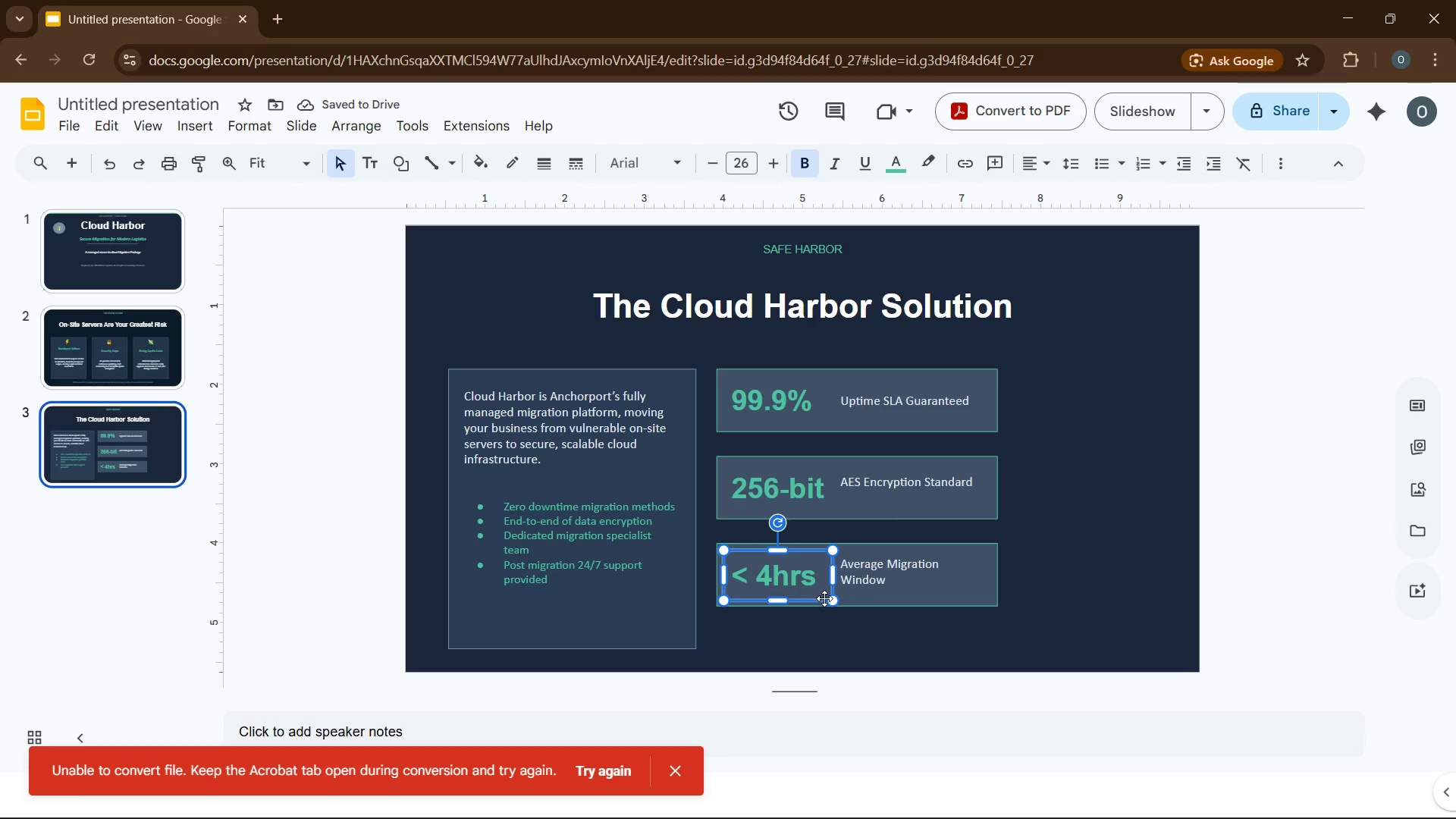 
left_click_drag(start_coordinate=[830, 598], to_coordinate=[823, 587])
 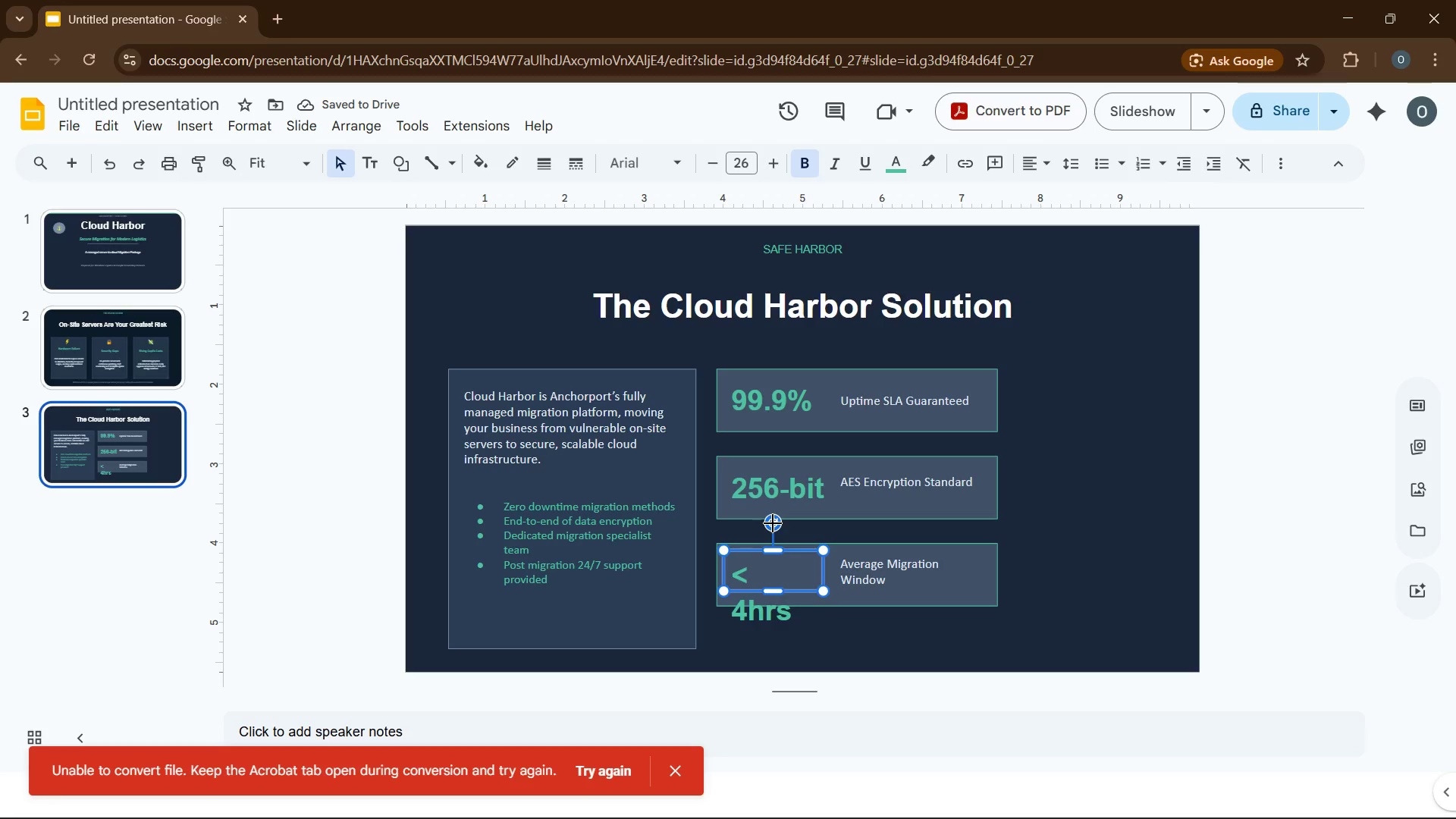 
wait(5.23)
 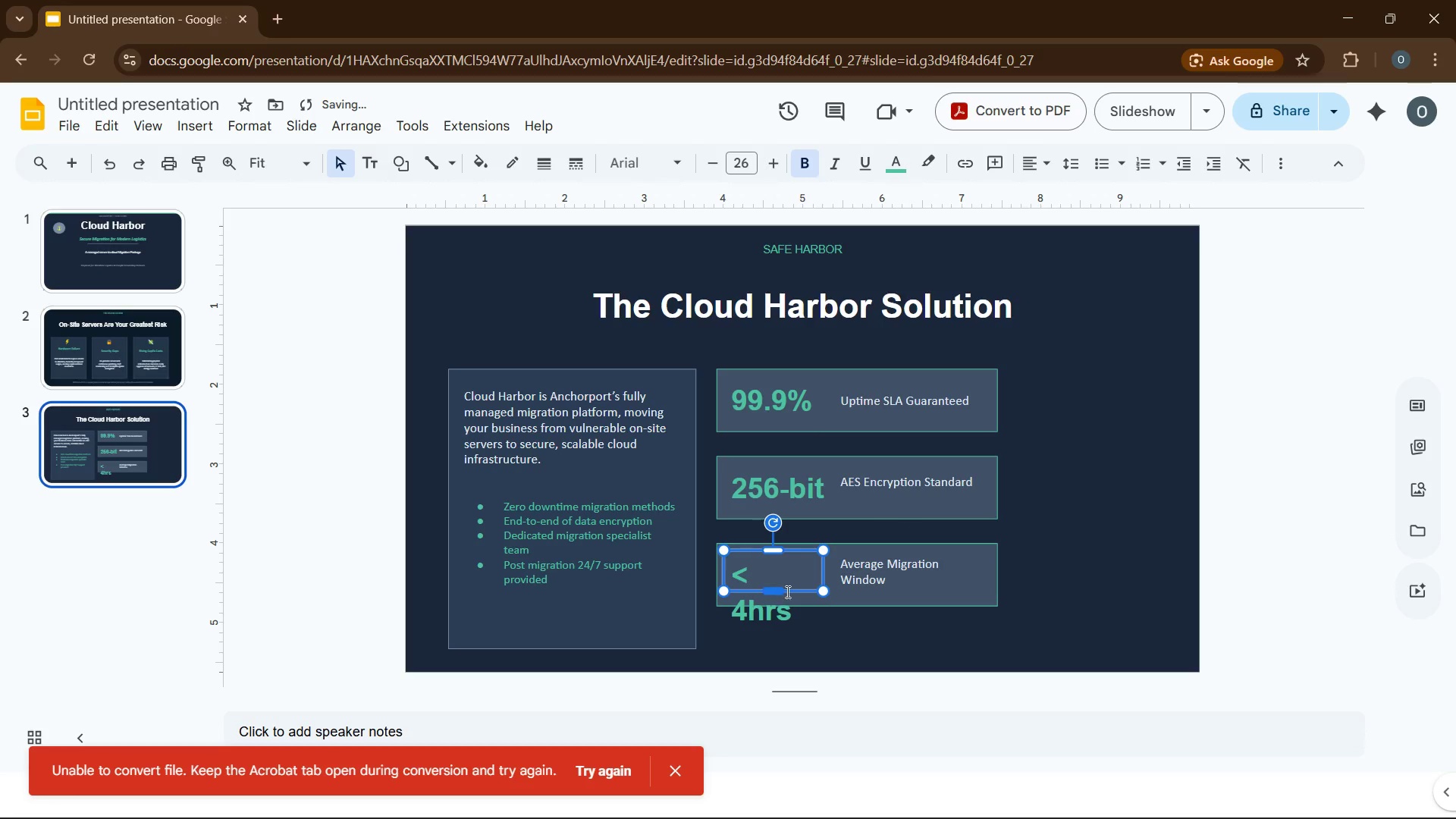 
left_click([798, 571])
 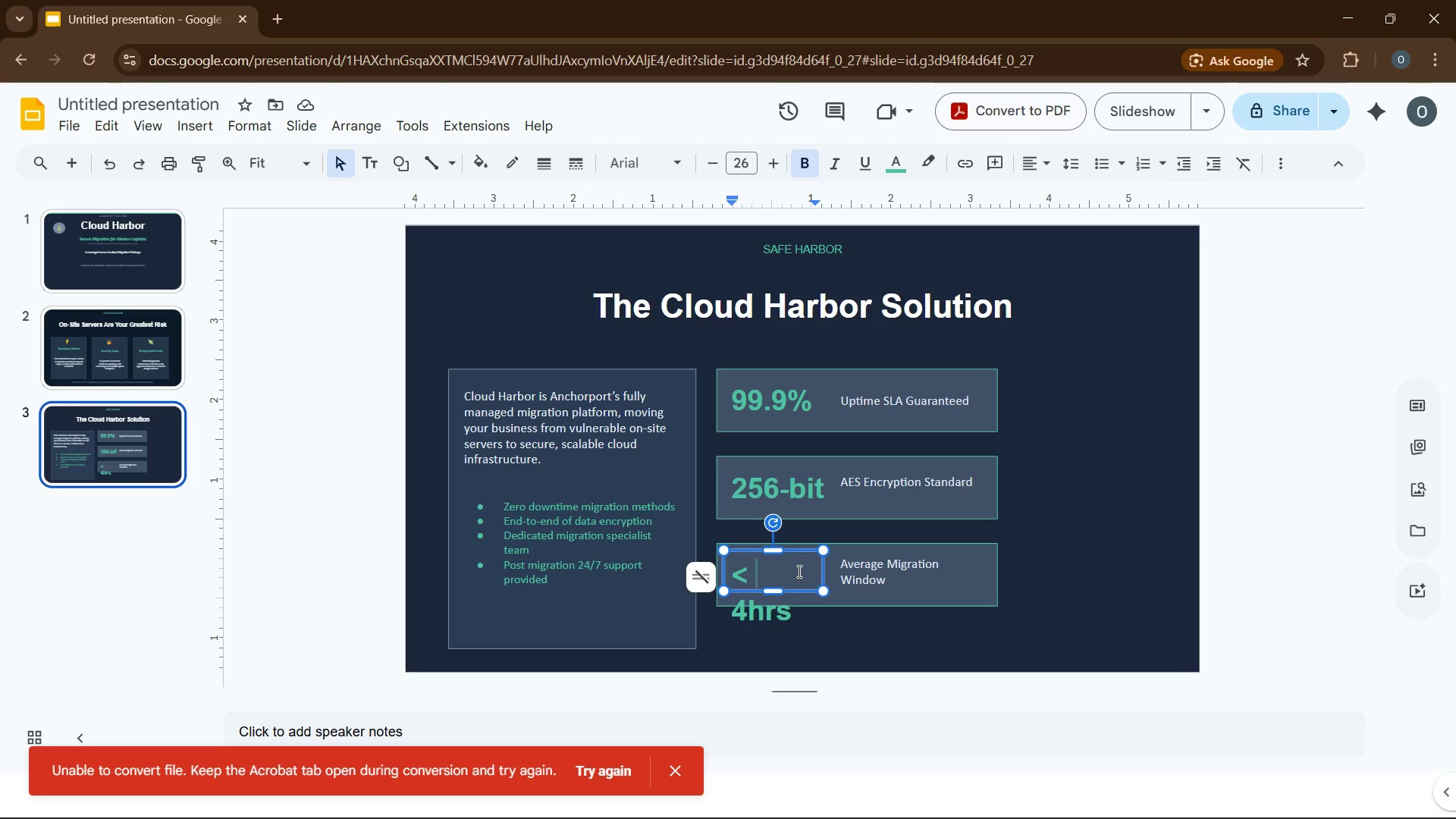 
key(Control+Z)
 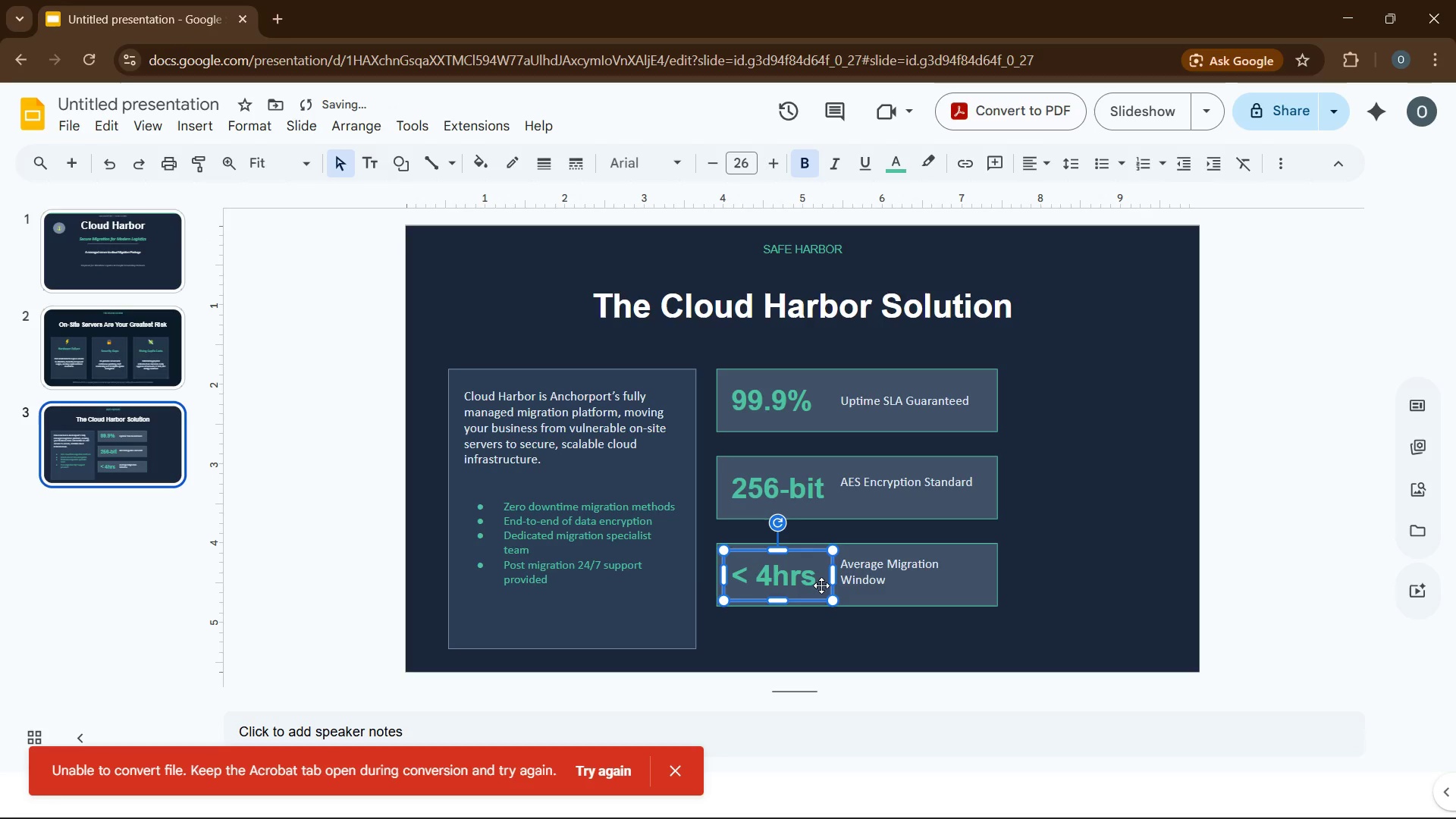 
left_click_drag(start_coordinate=[821, 585], to_coordinate=[822, 639])
 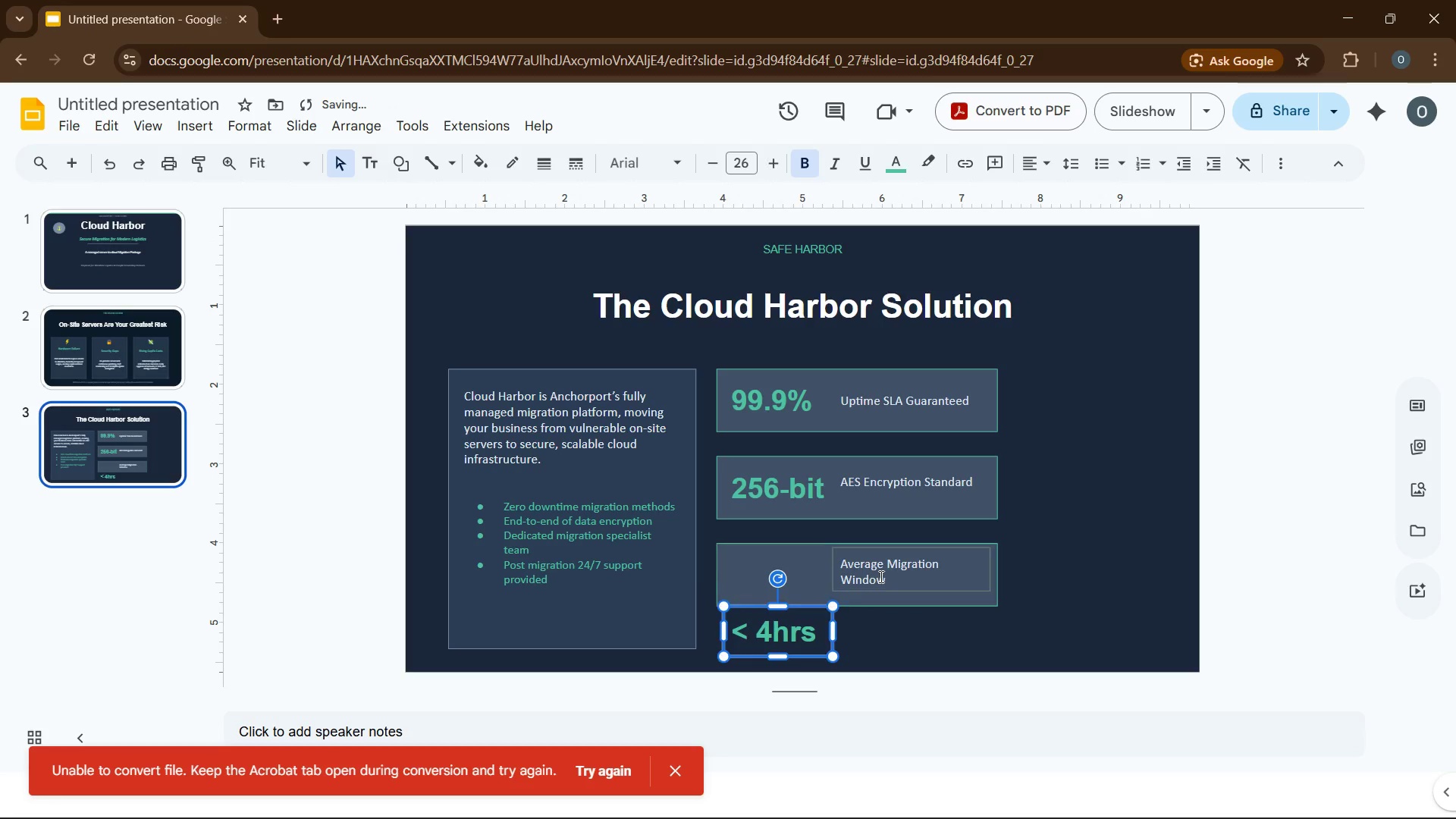 
left_click([880, 576])
 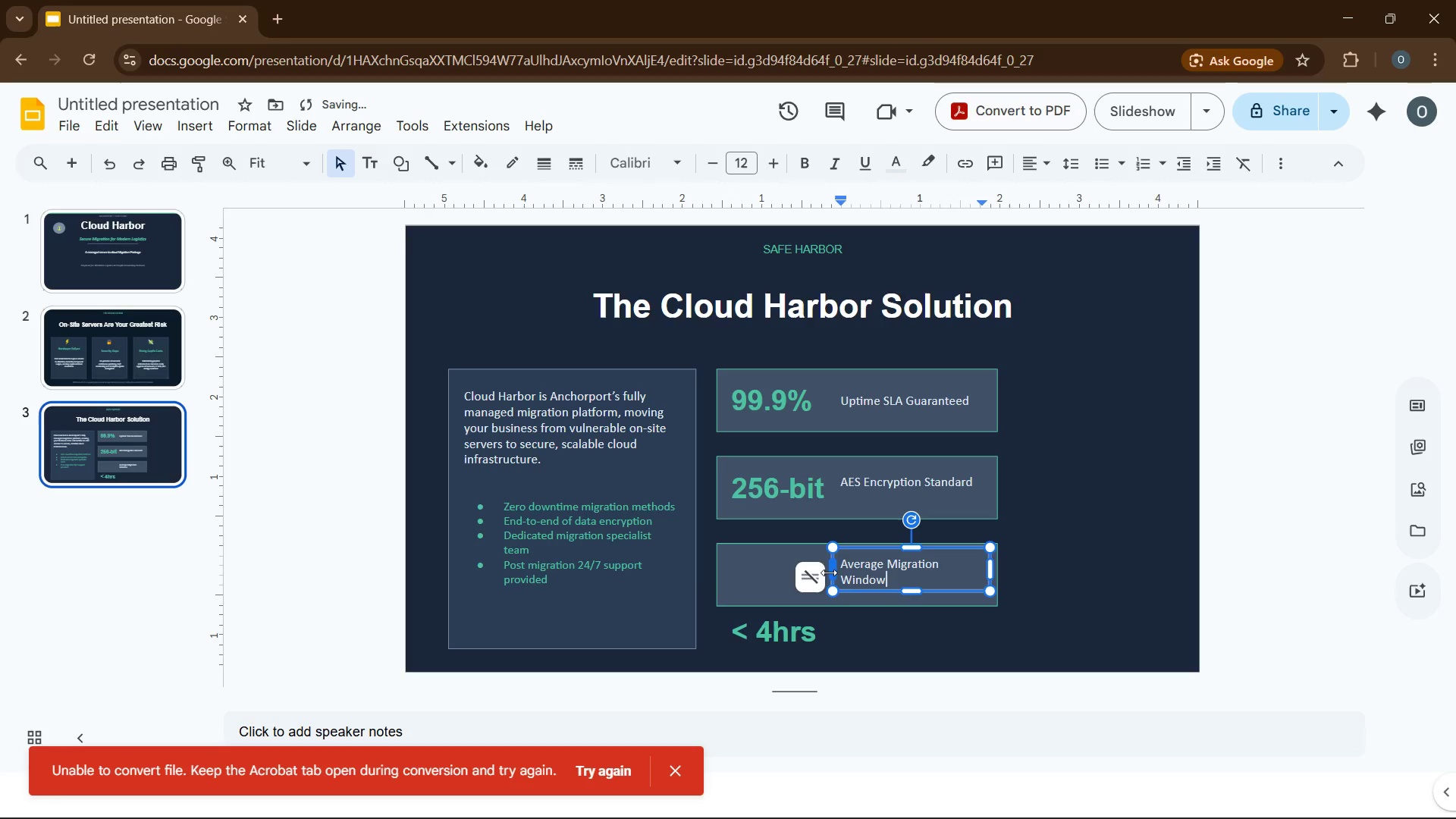 
left_click_drag(start_coordinate=[831, 570], to_coordinate=[823, 572])
 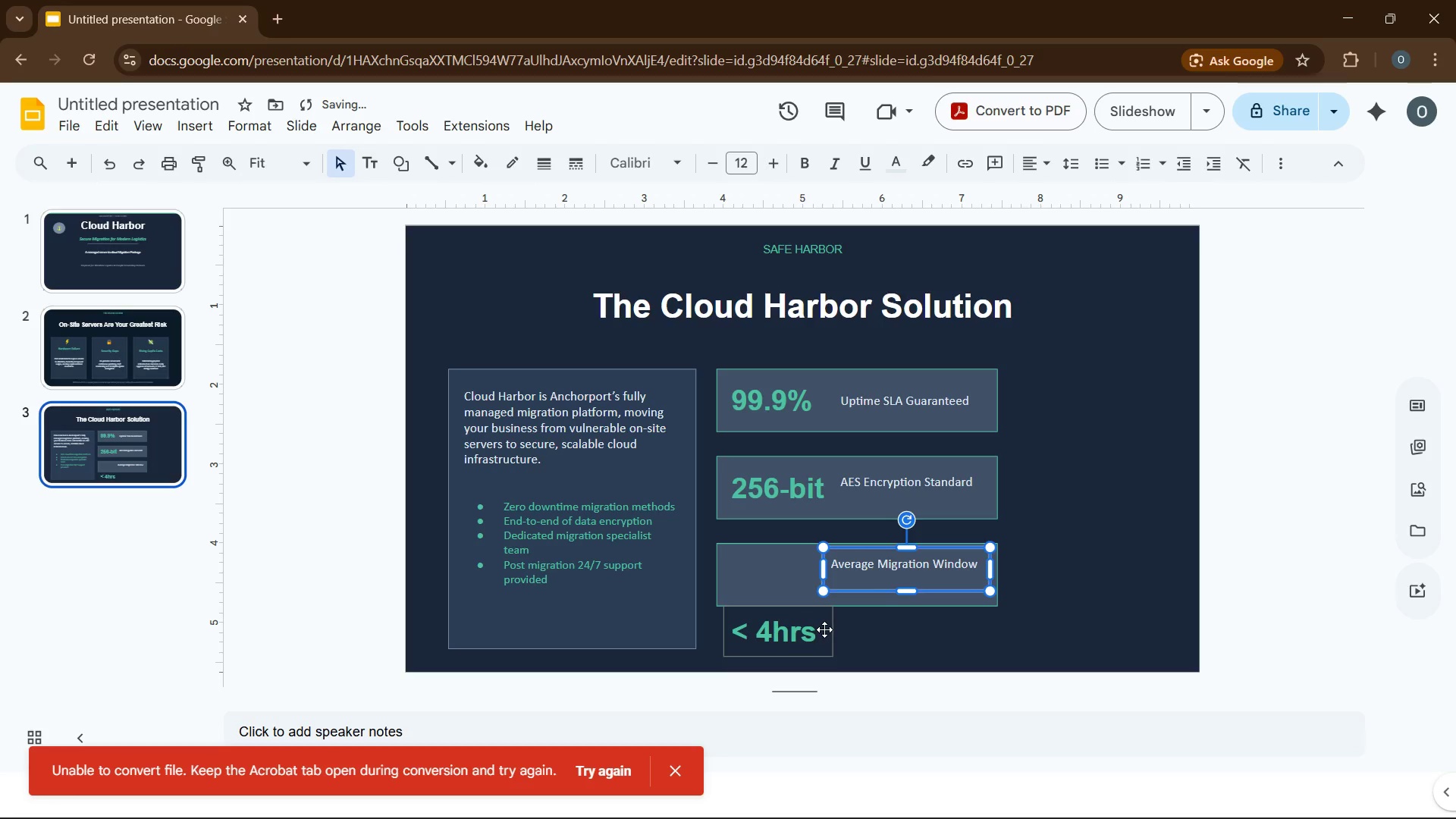 
left_click_drag(start_coordinate=[824, 631], to_coordinate=[822, 573])
 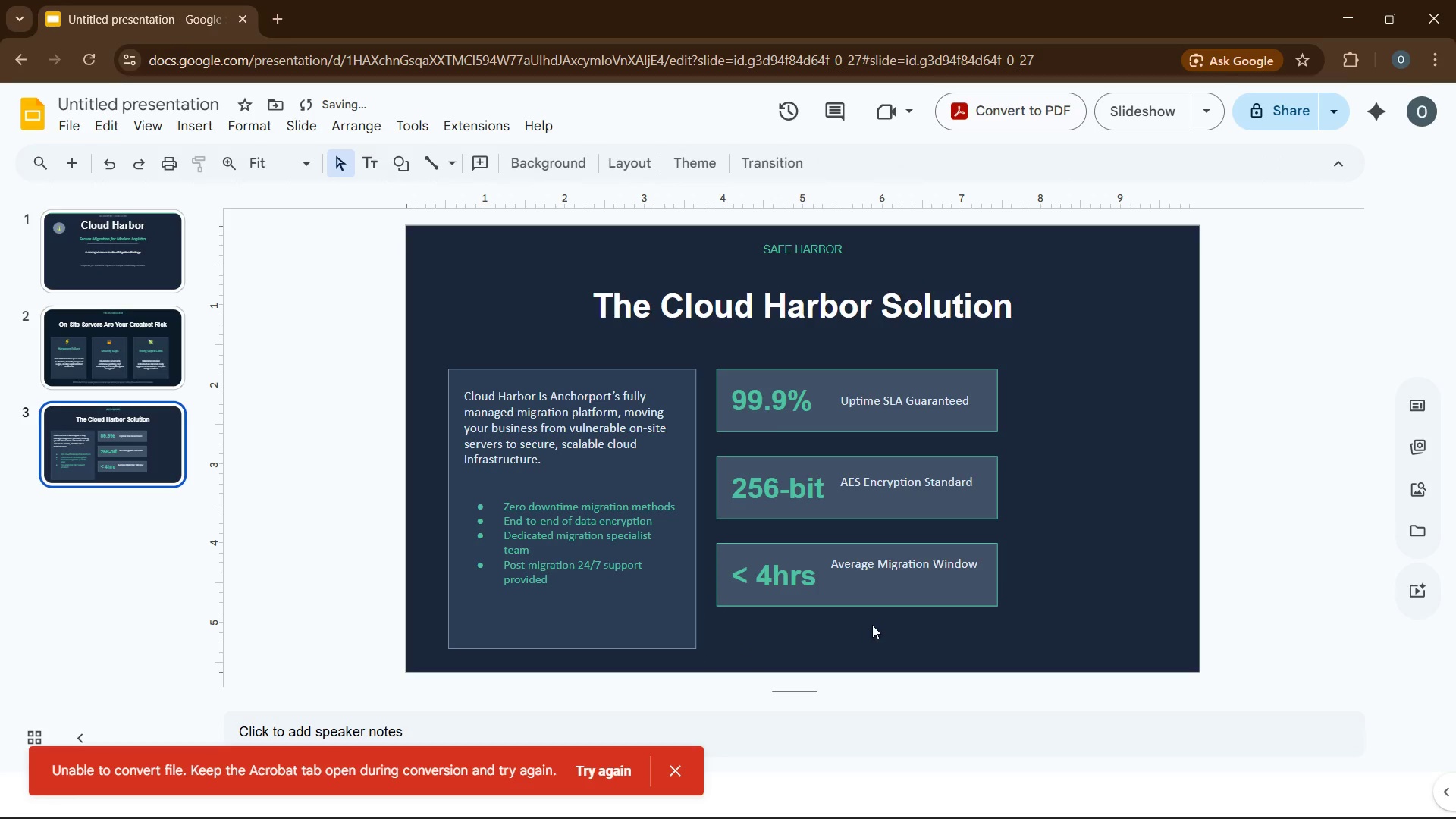 
left_click([872, 625])
 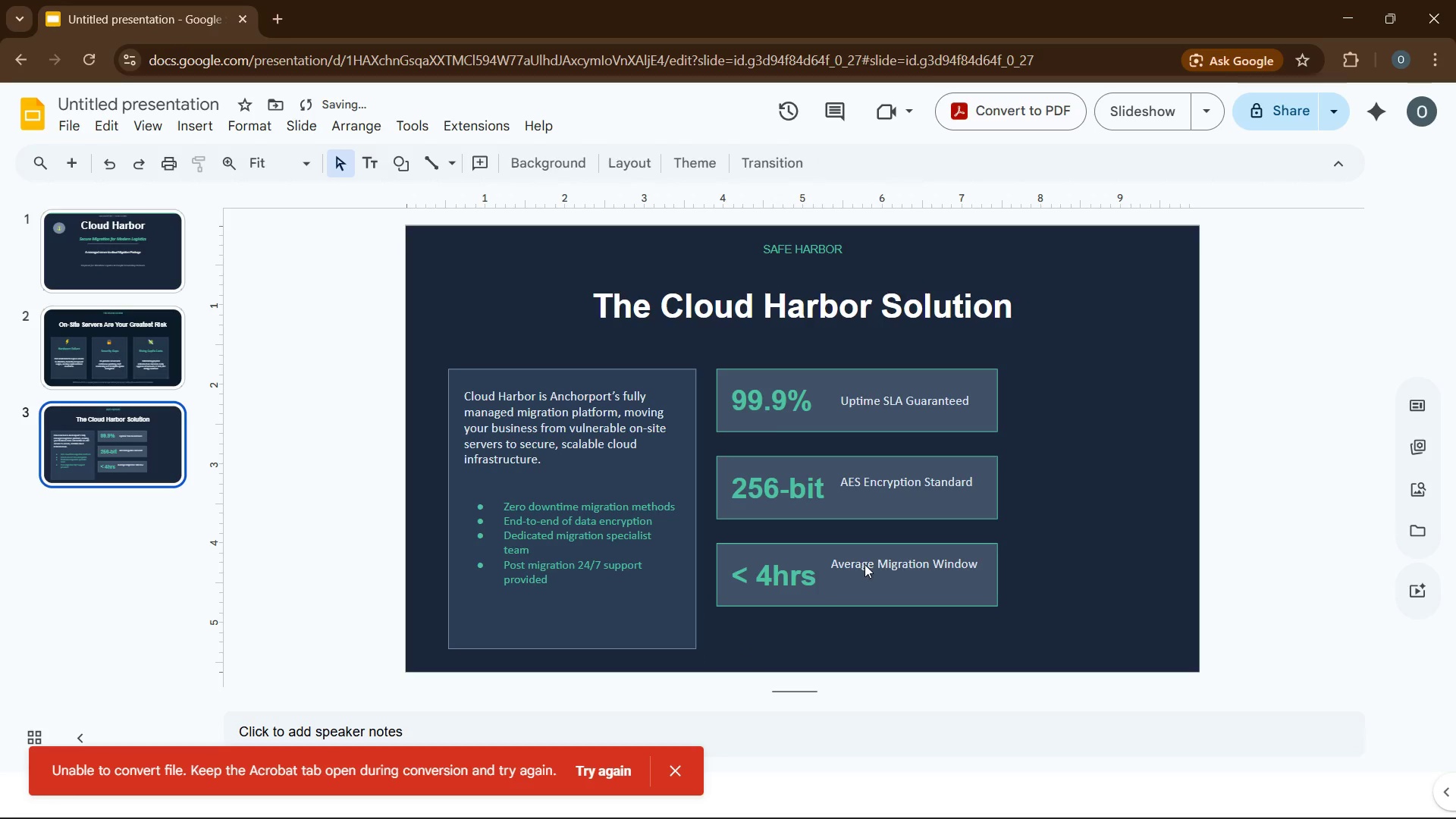 
left_click([864, 564])
 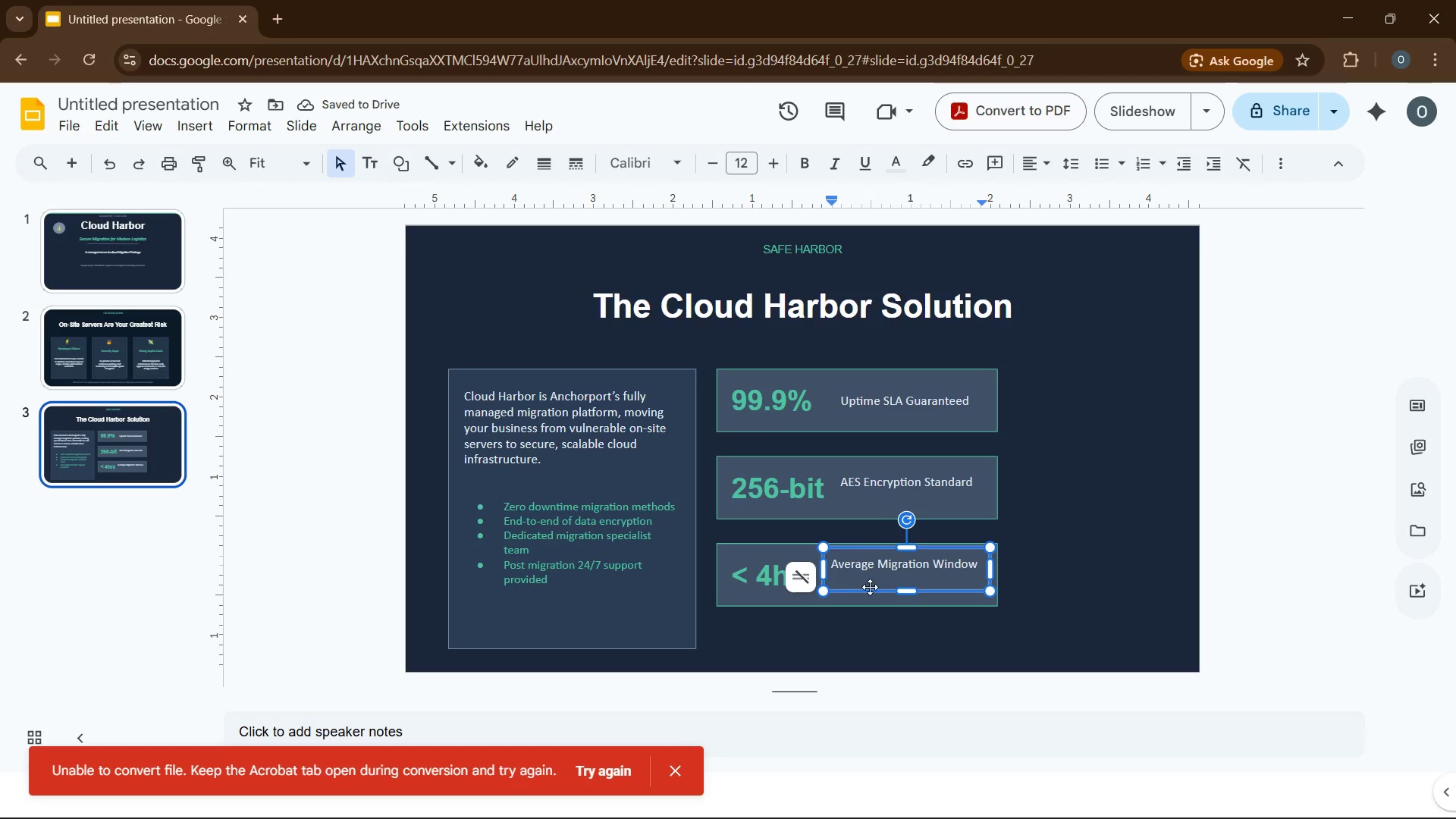 
left_click([873, 592])
 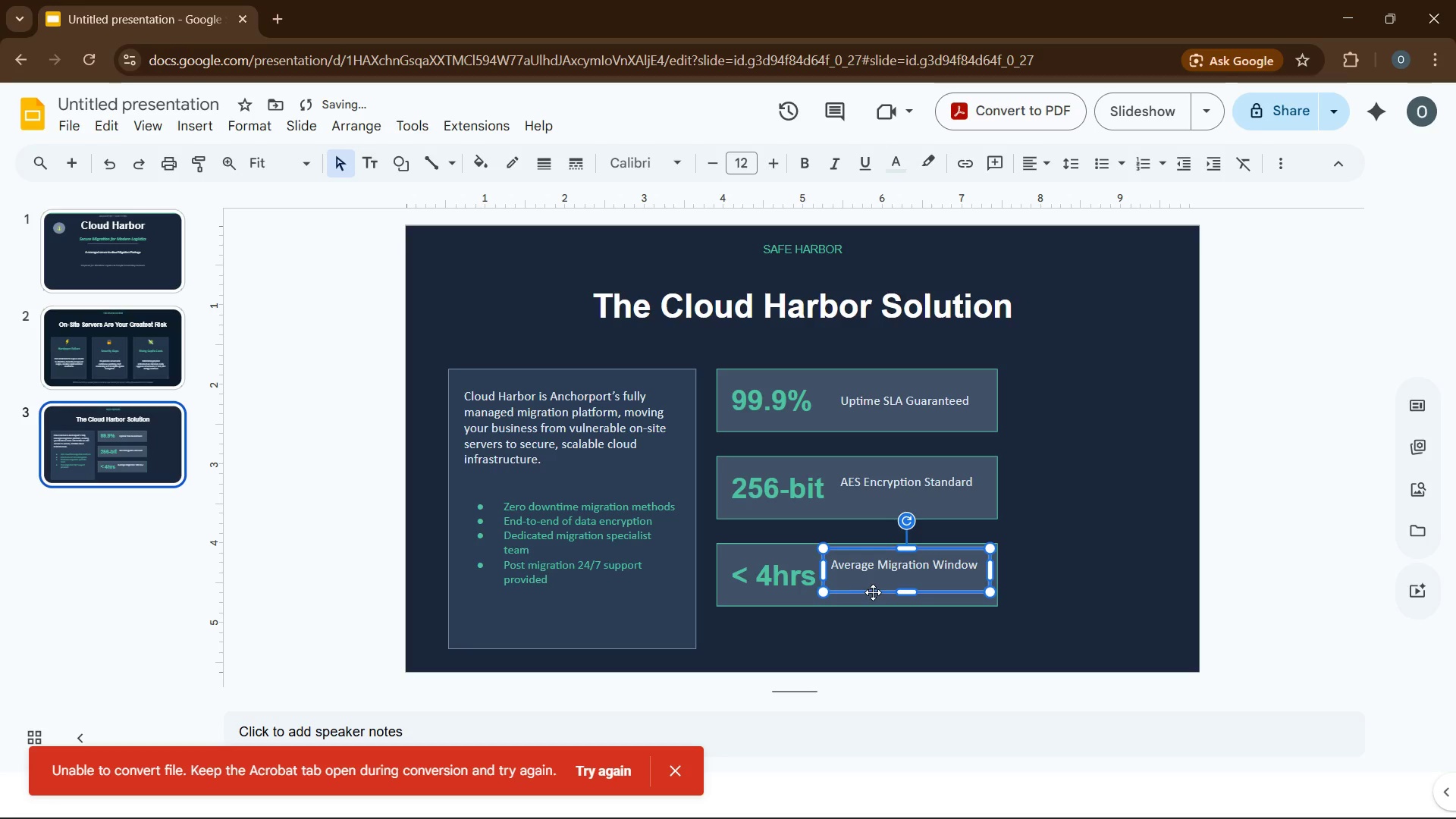 
hold_key(key=ArrowDown, duration=0.86)
 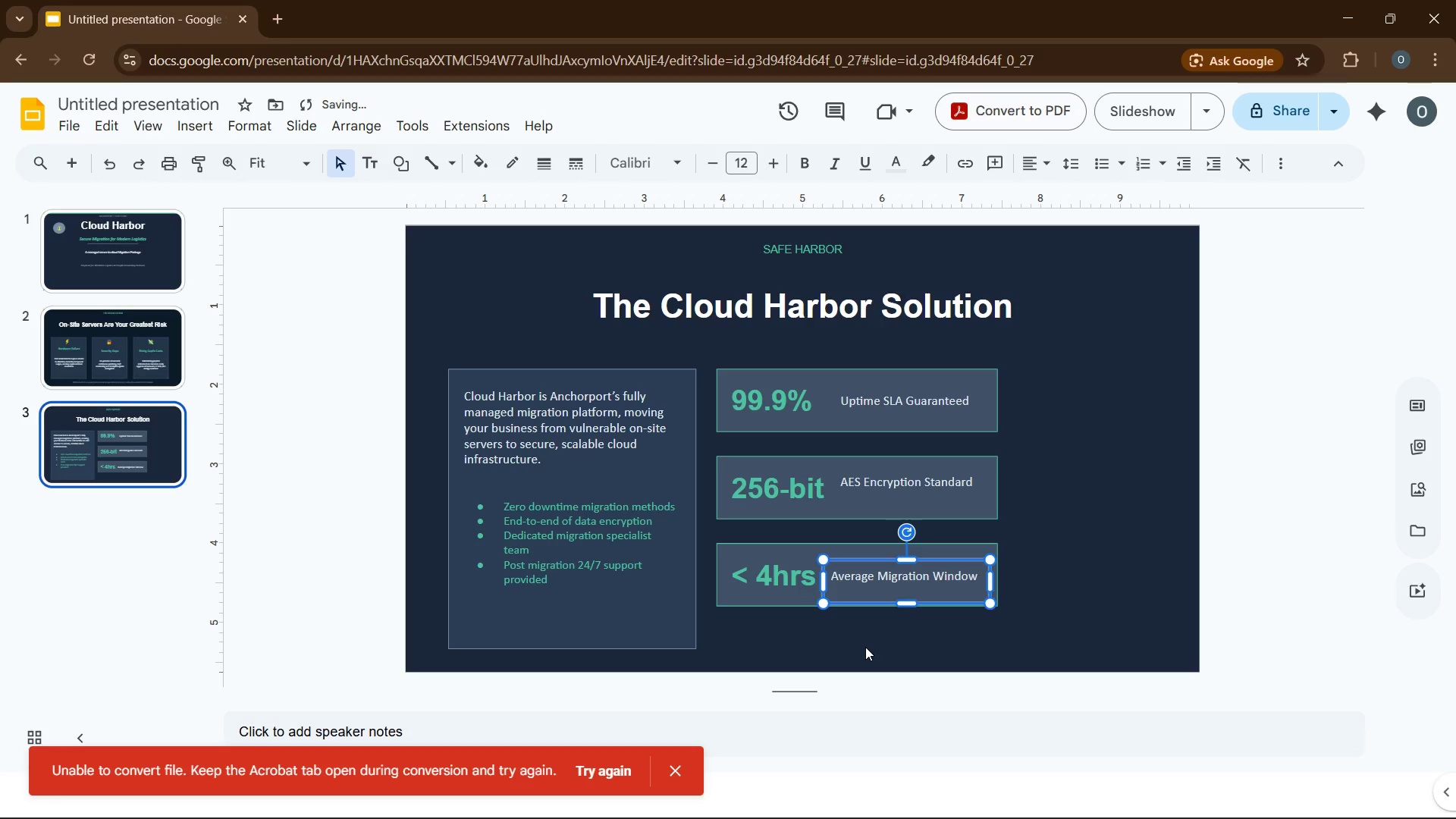 
left_click([865, 647])
 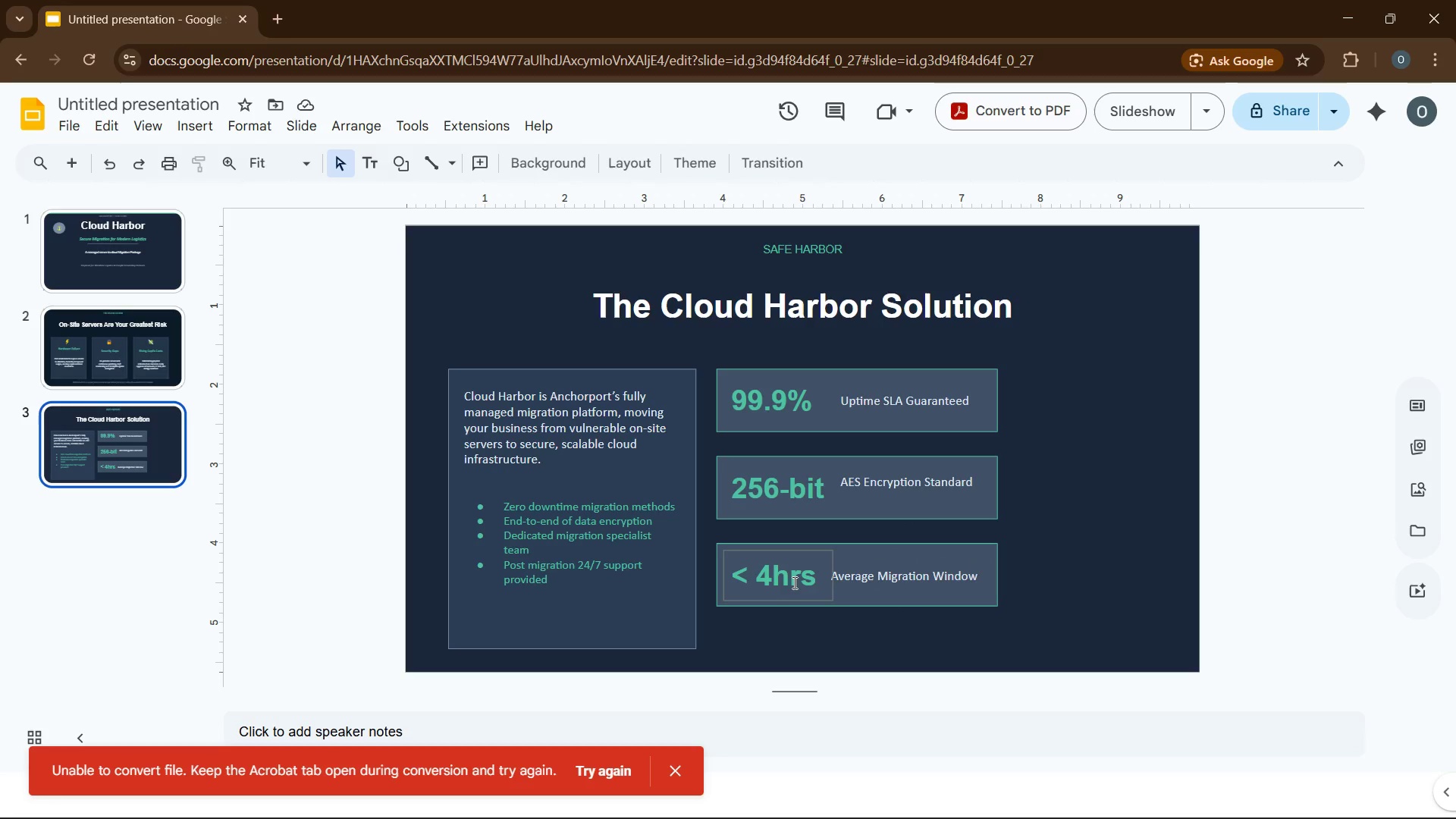 
wait(5.3)
 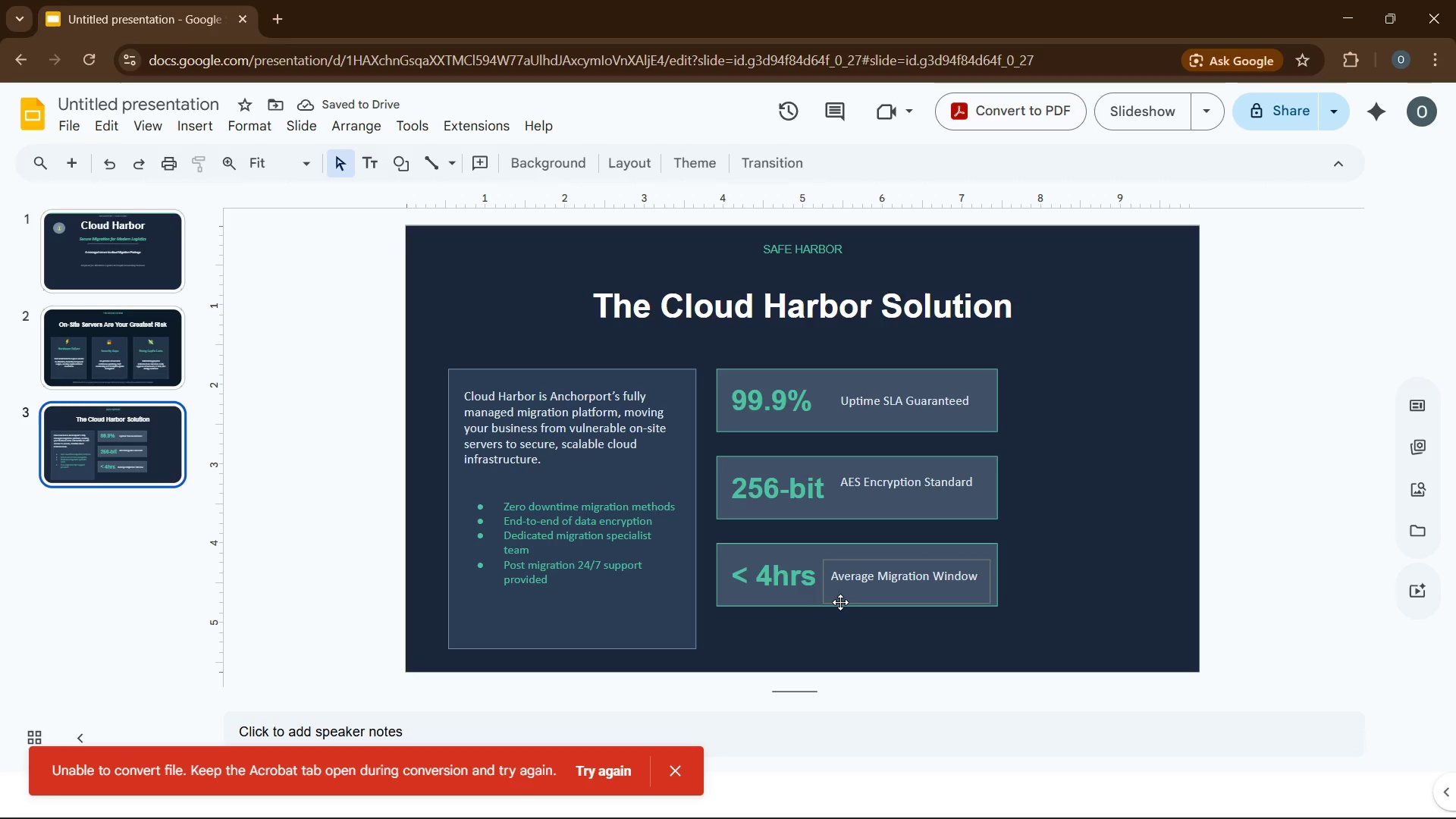 
left_click([1081, 467])
 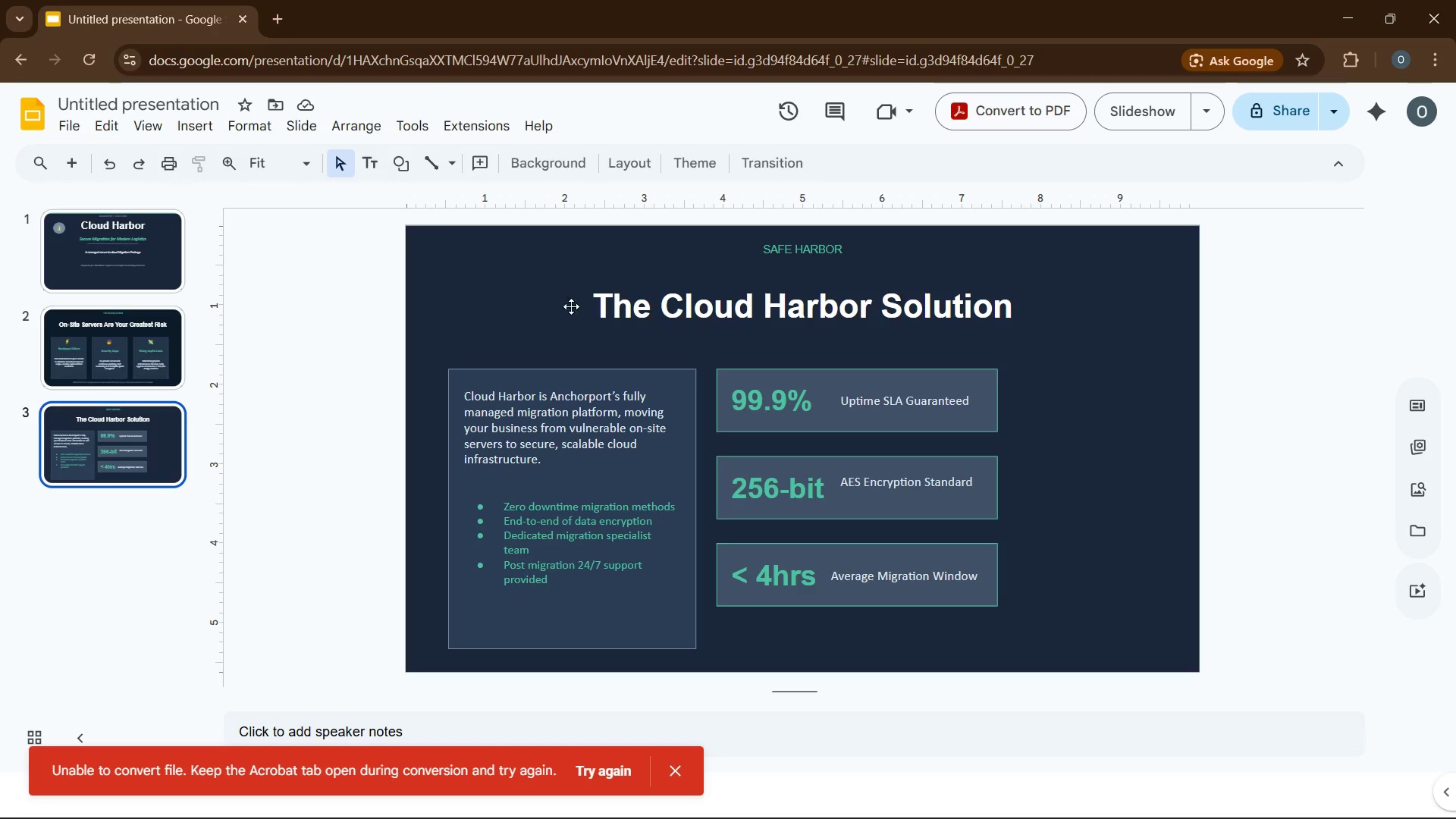 
wait(7.88)
 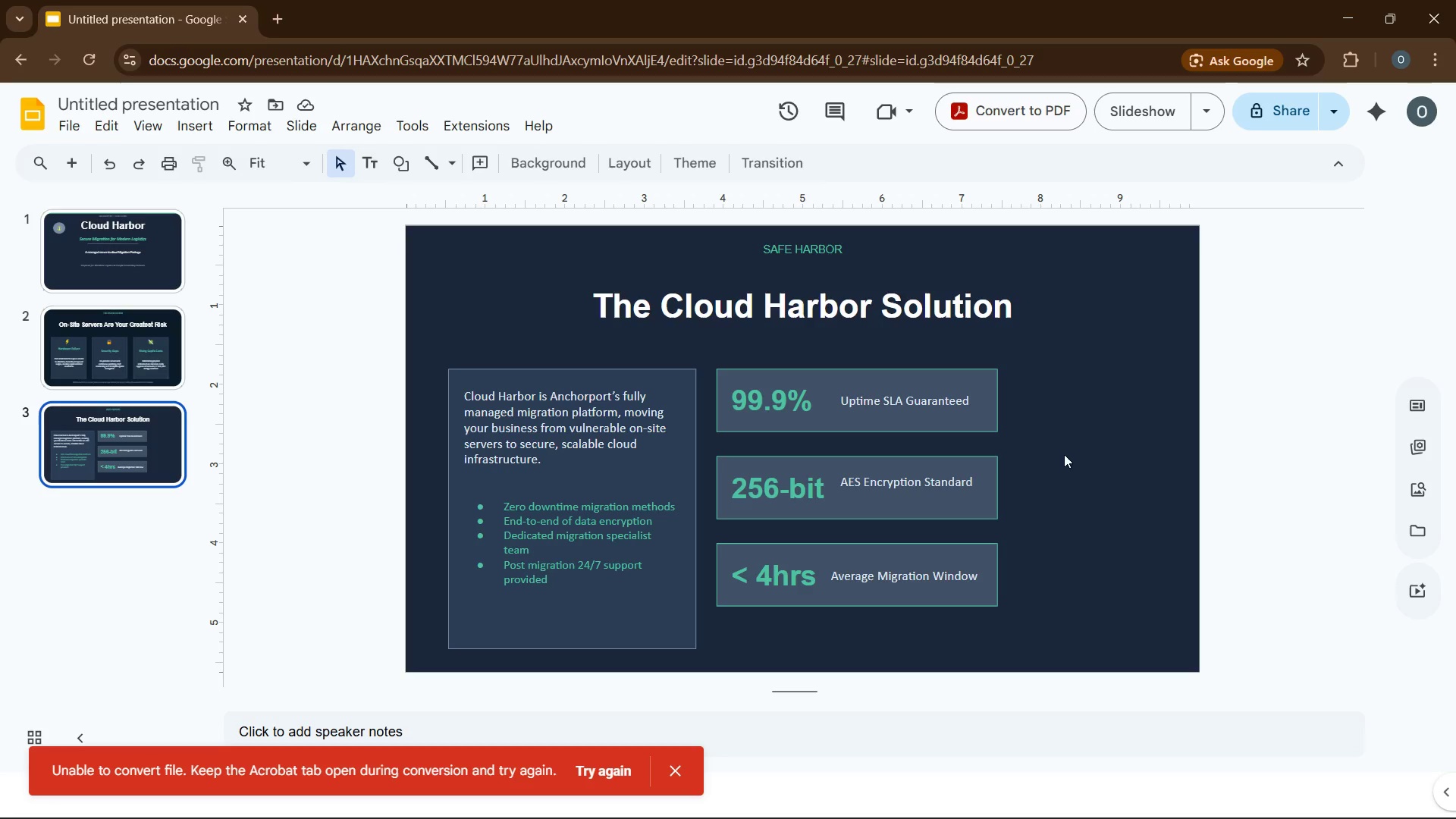 
left_click([626, 266])
 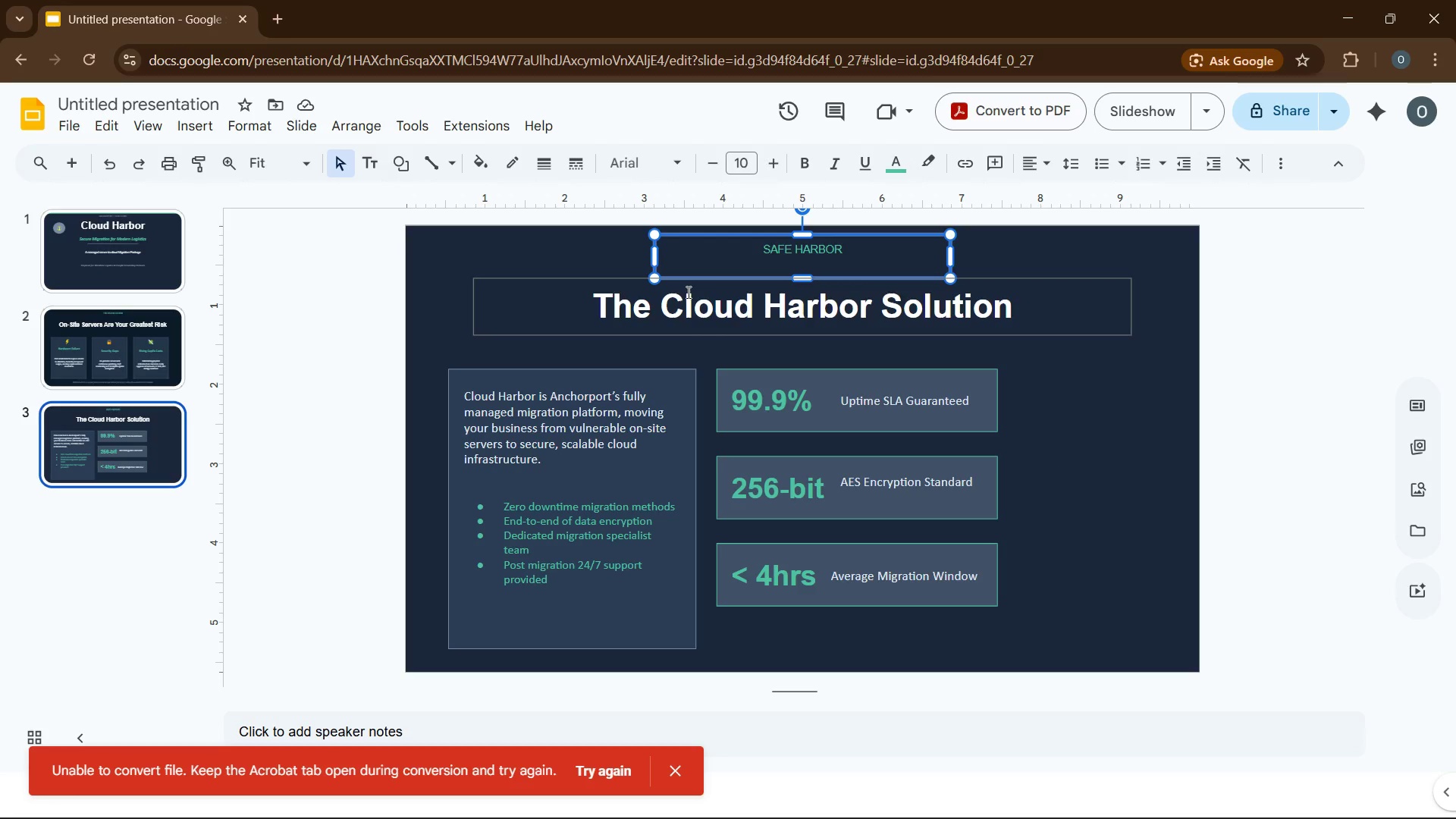 
hold_key(key=ControlLeft, duration=1.06)
left_click([661, 329])
 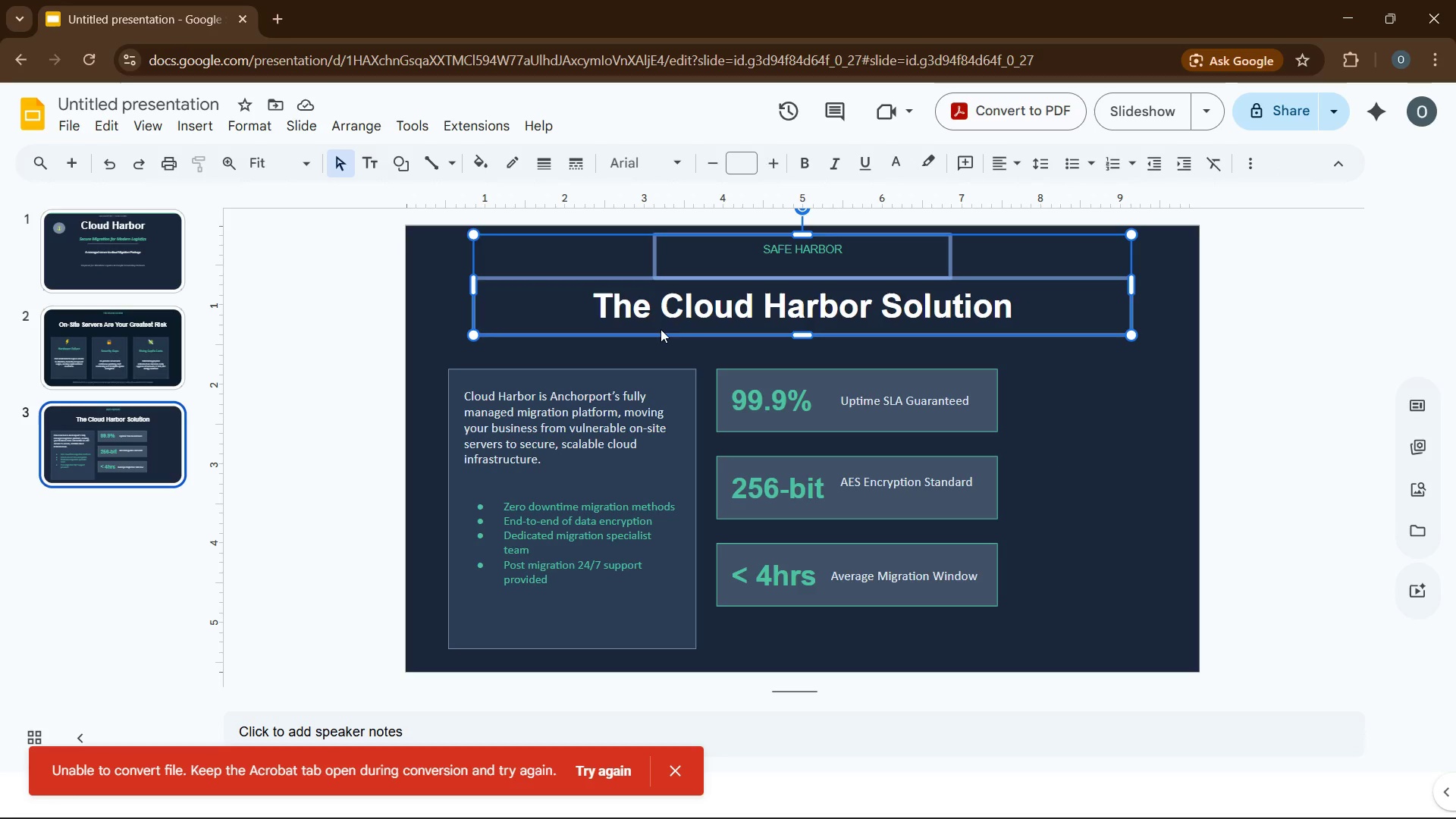 
key(Control+C)
 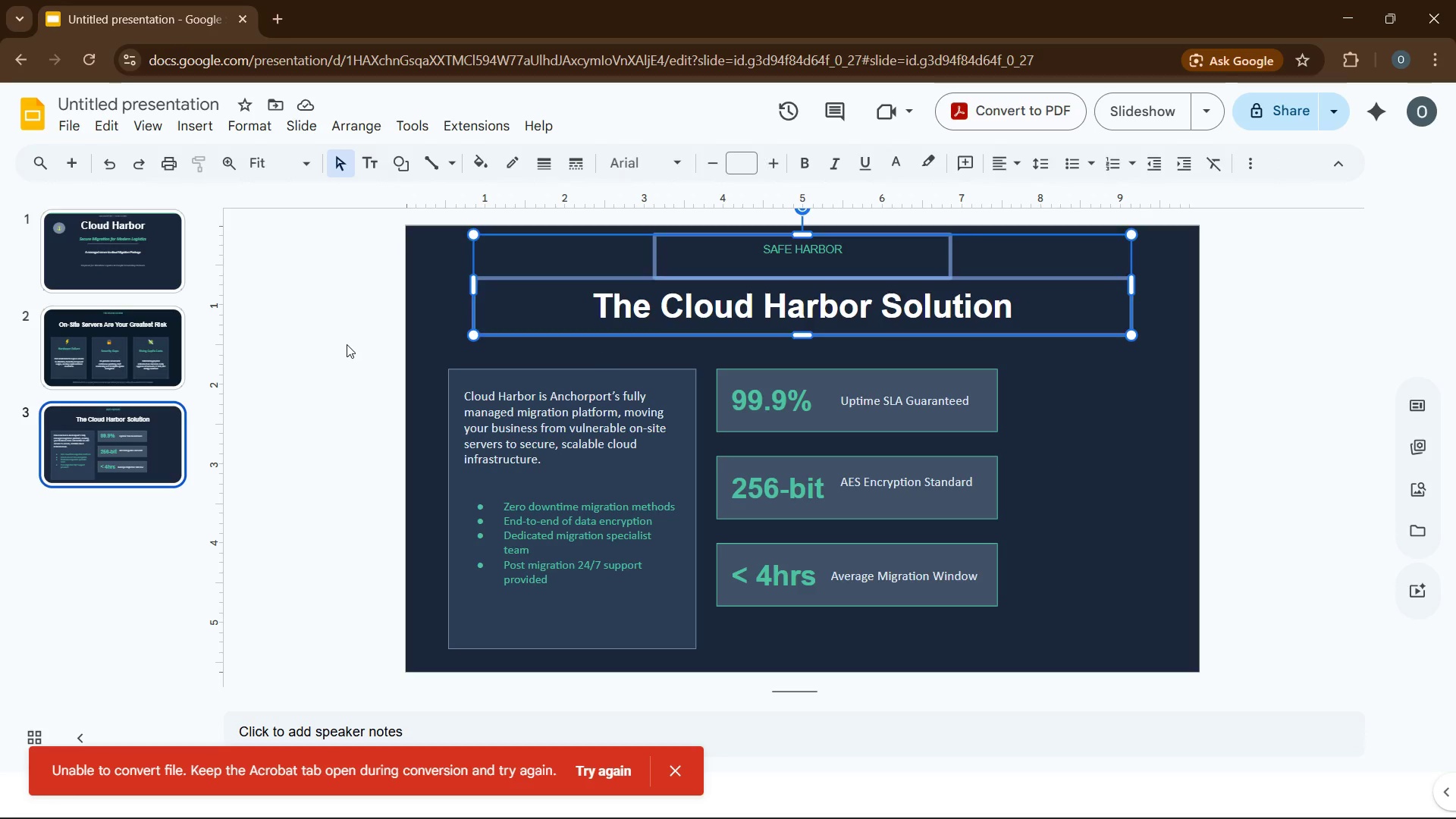 
left_click([347, 344])
 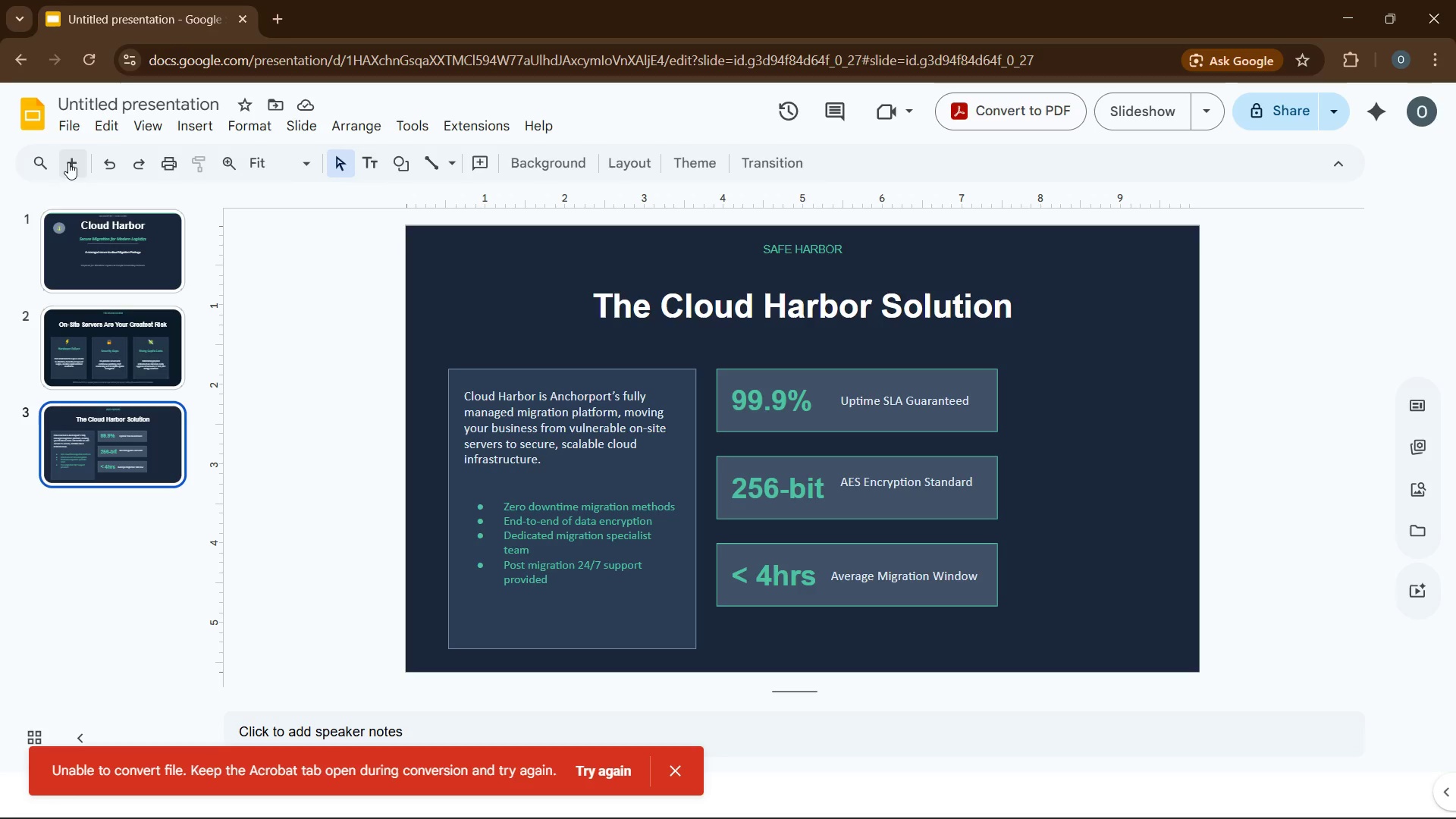 
left_click([68, 168])
 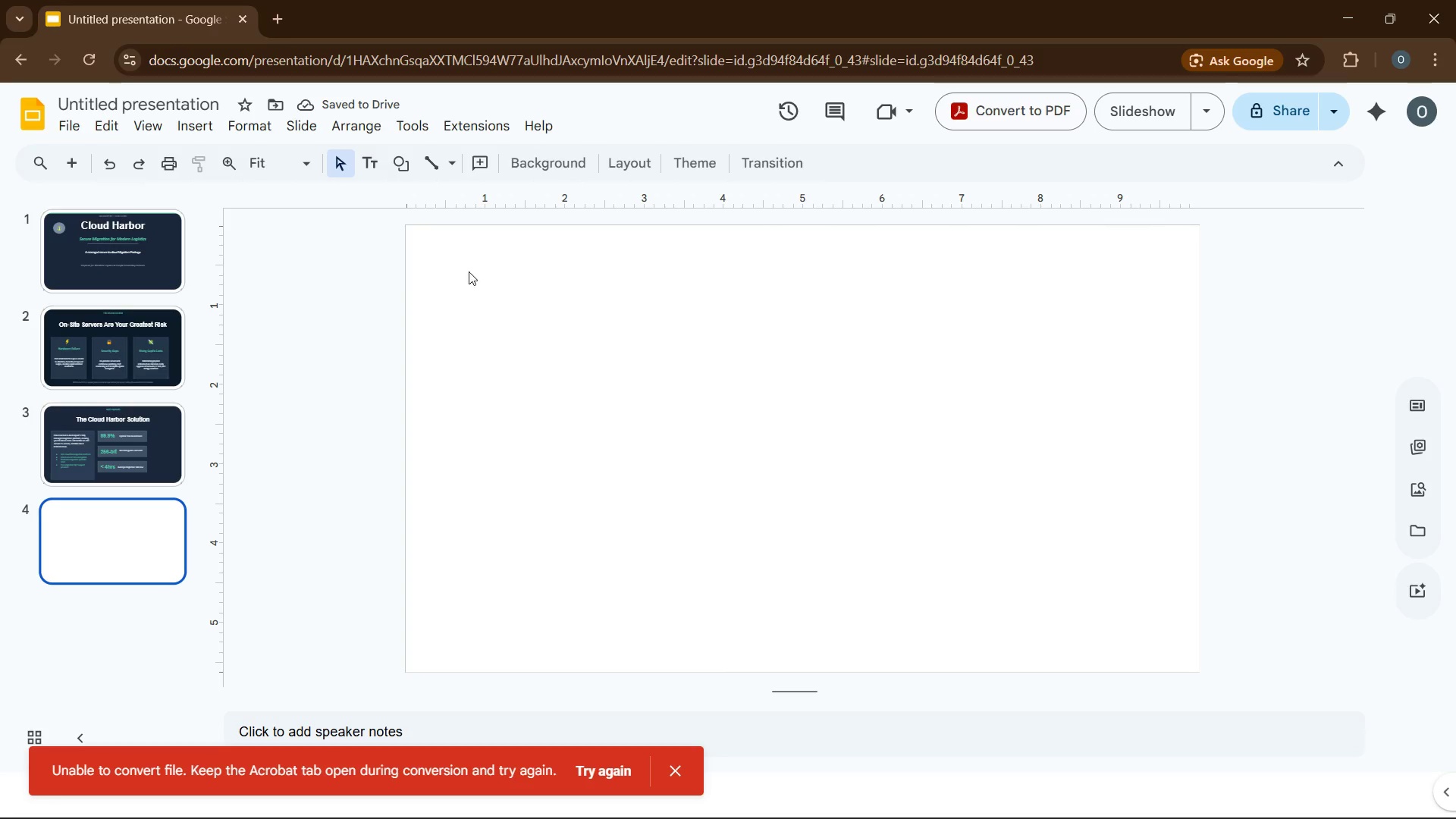 
wait(6.0)
 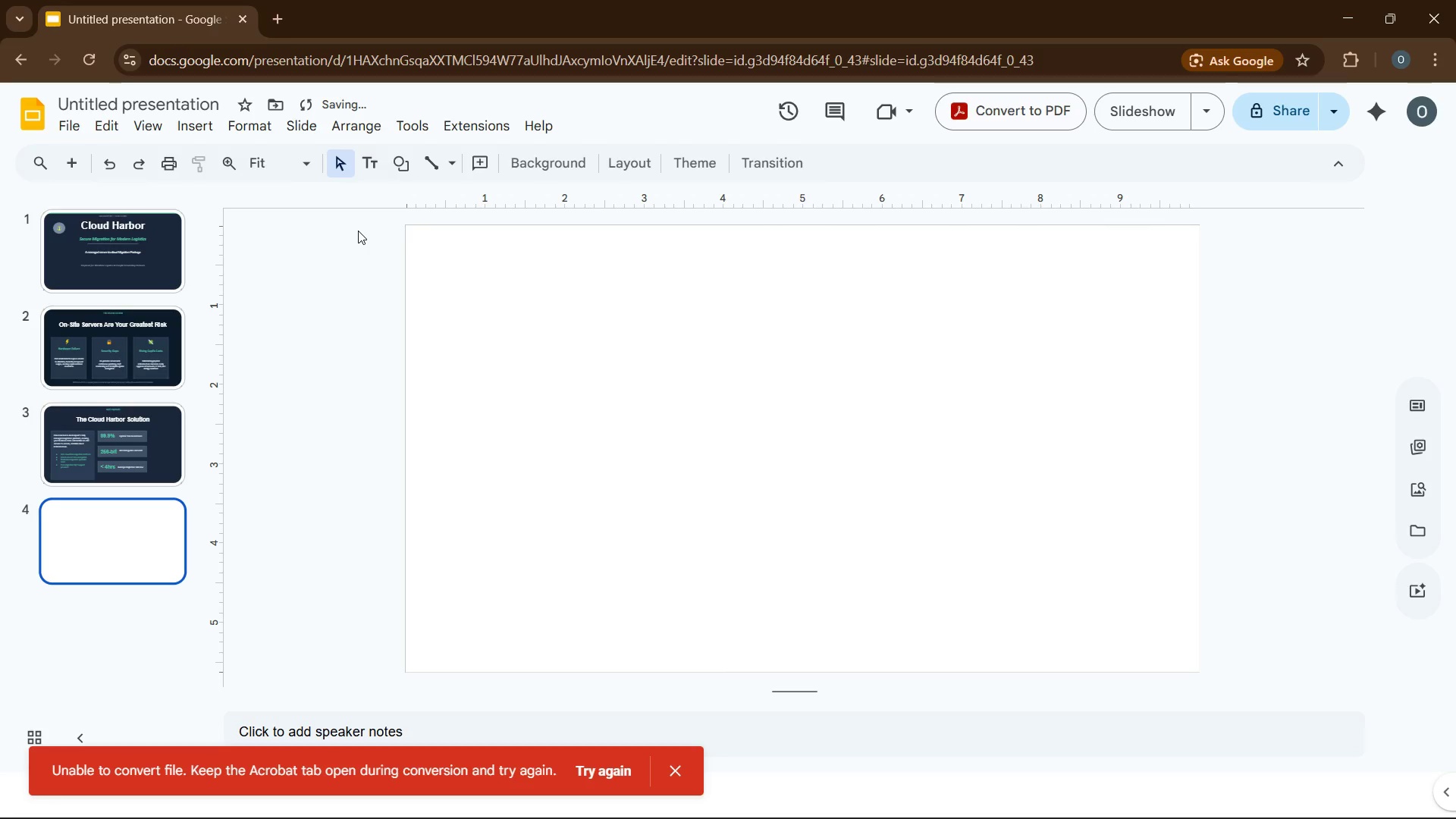 
left_click([554, 165])
 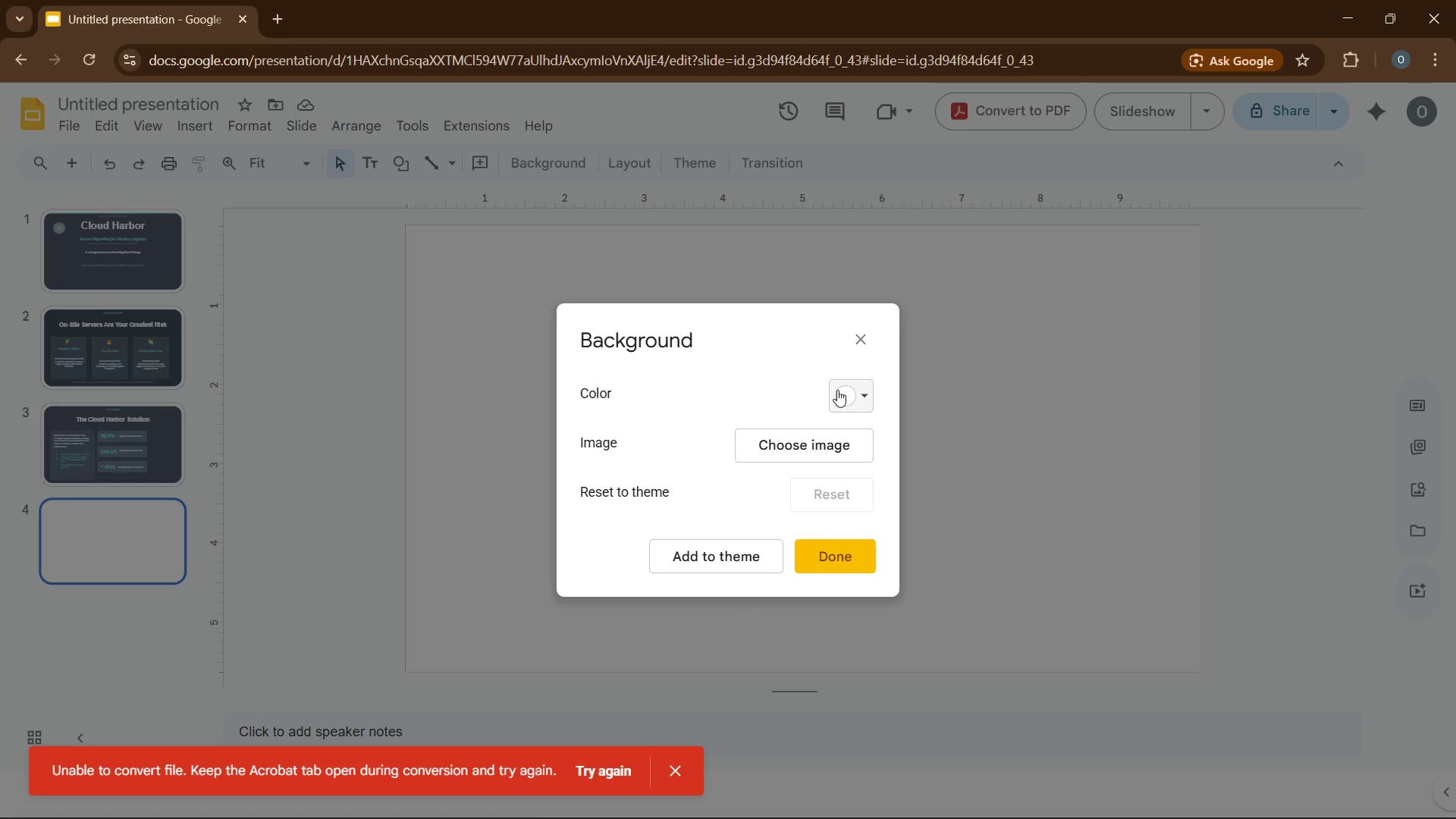 
left_click([833, 382])
 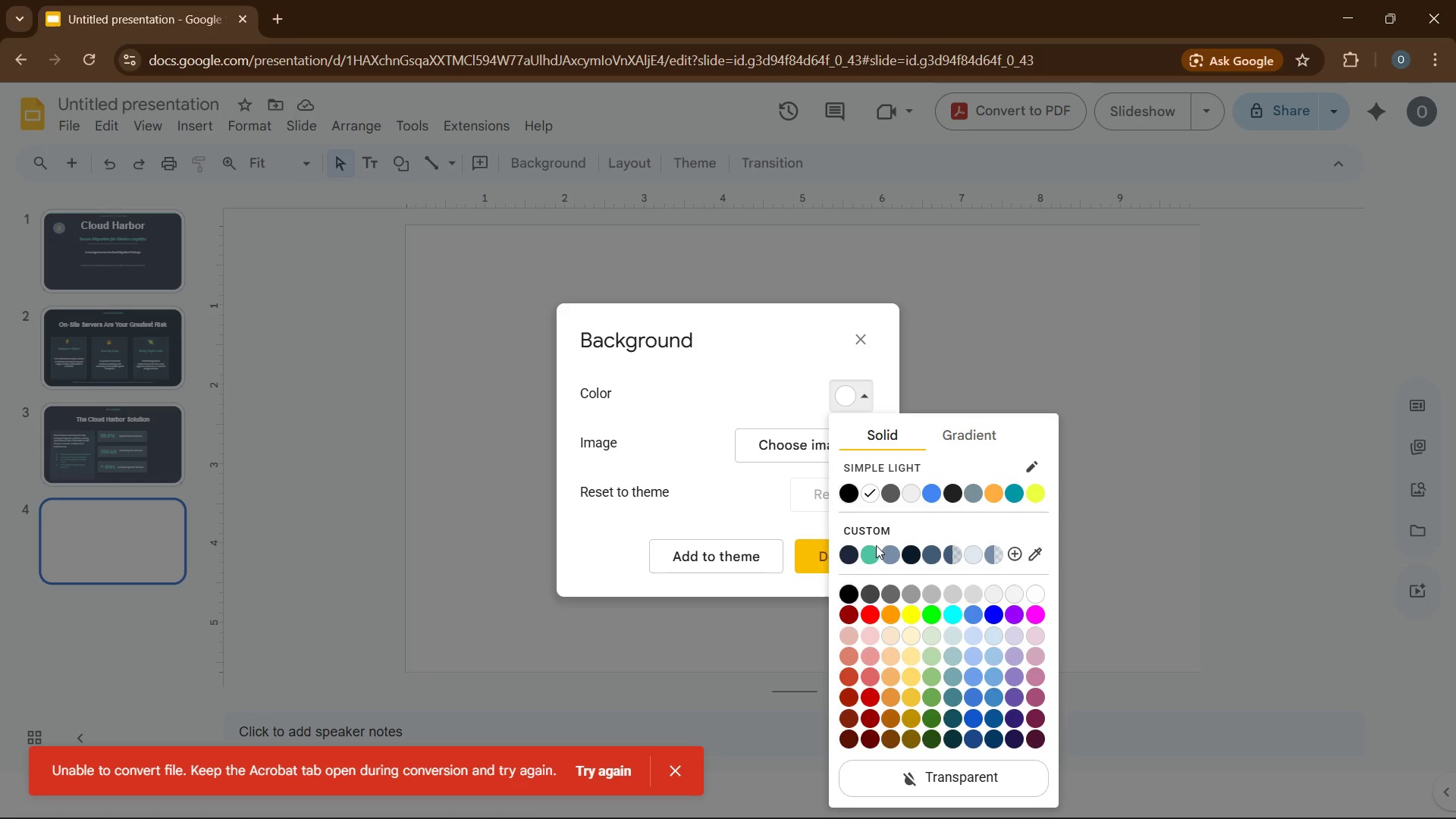 
wait(13.22)
 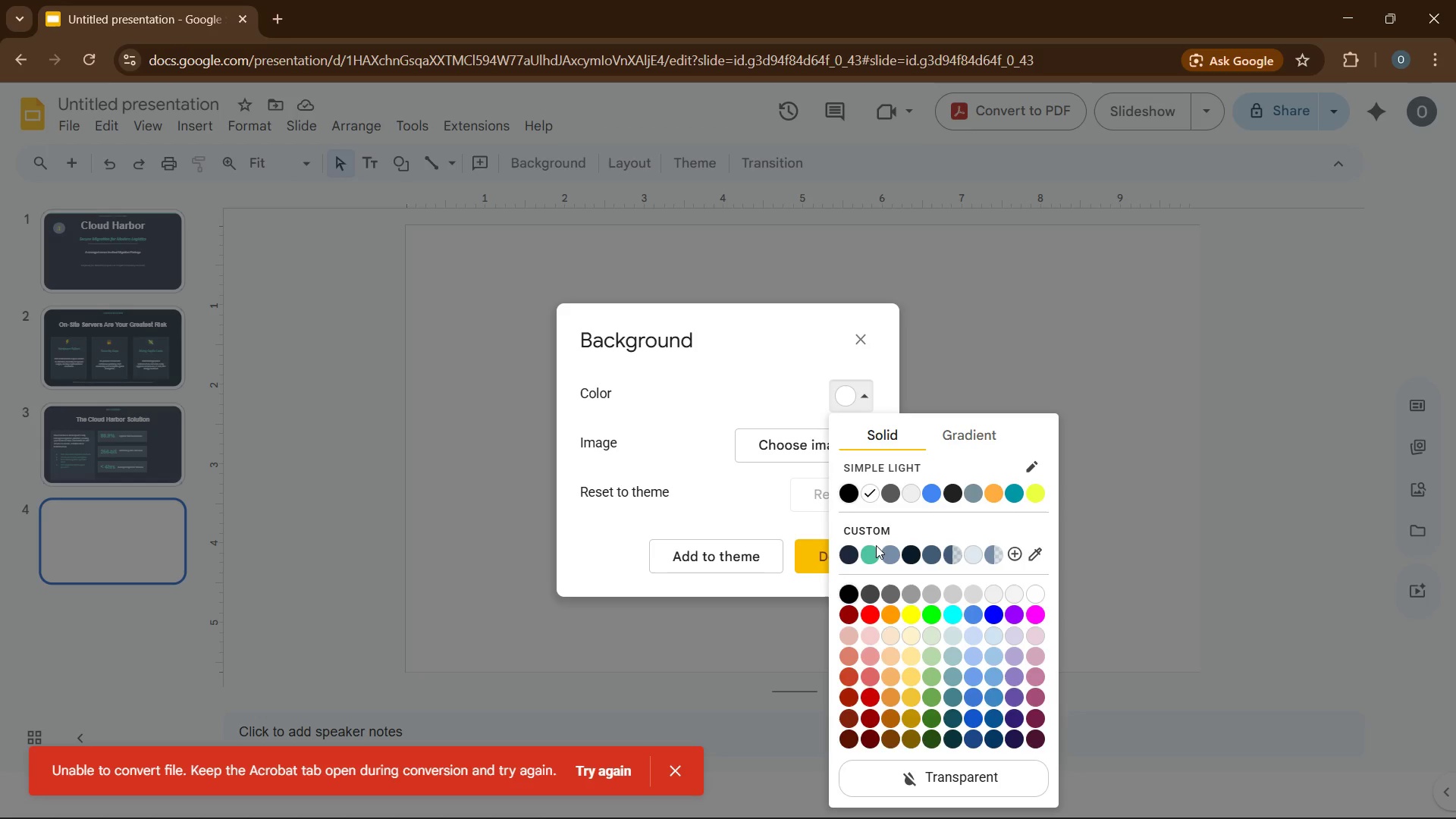 
left_click([970, 557])
 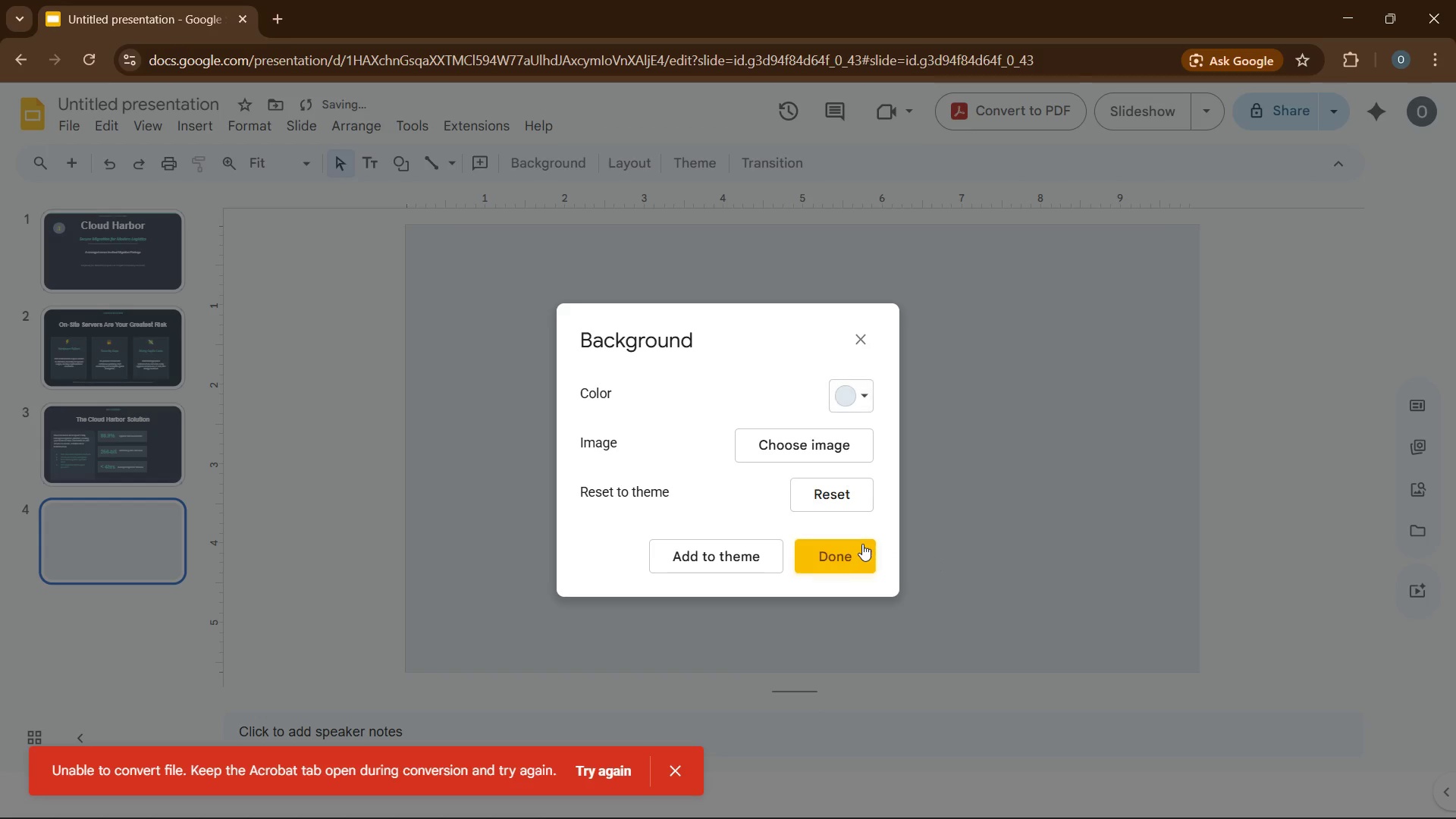 
left_click([862, 544])
 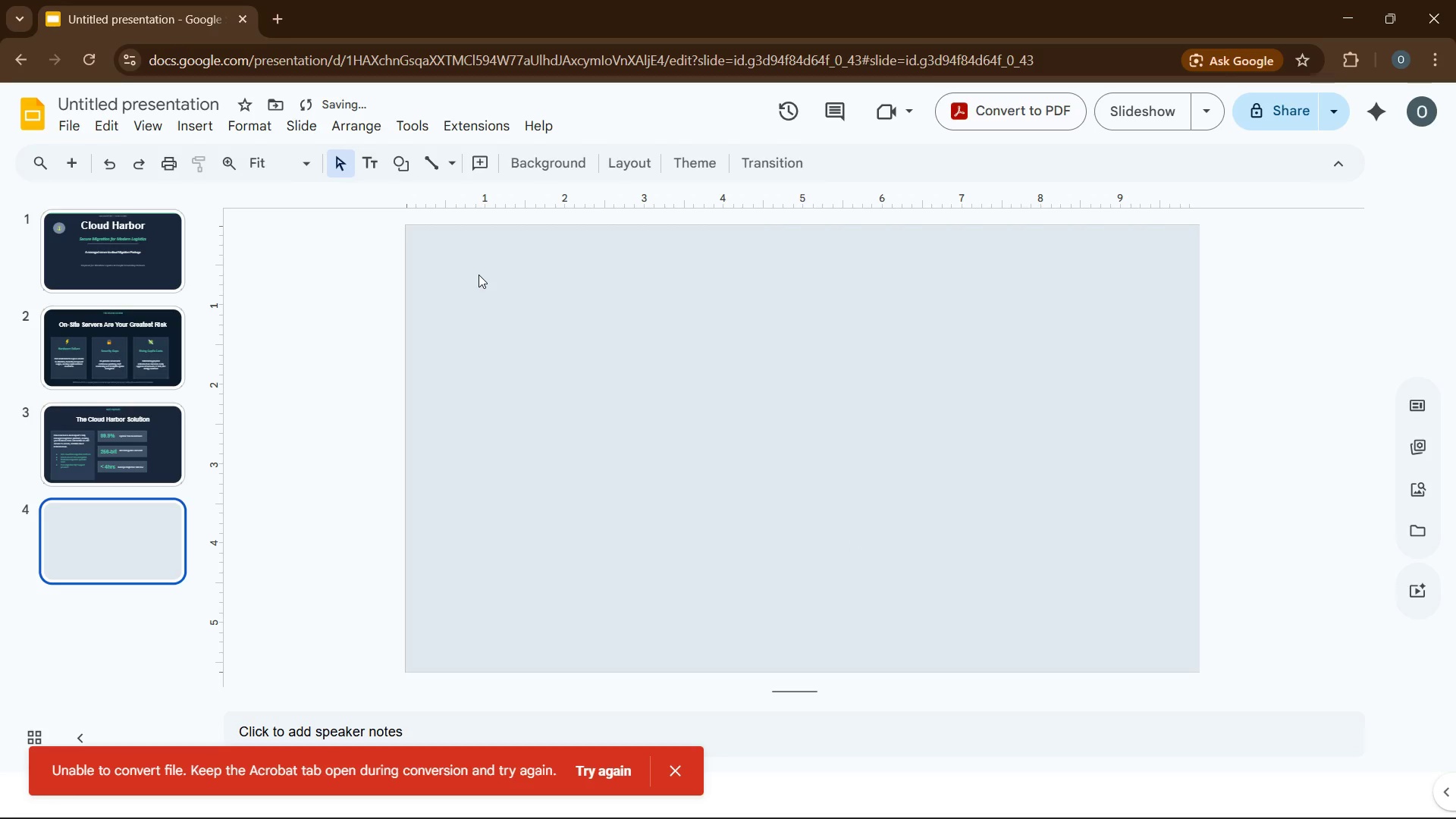 
left_click([479, 275])
 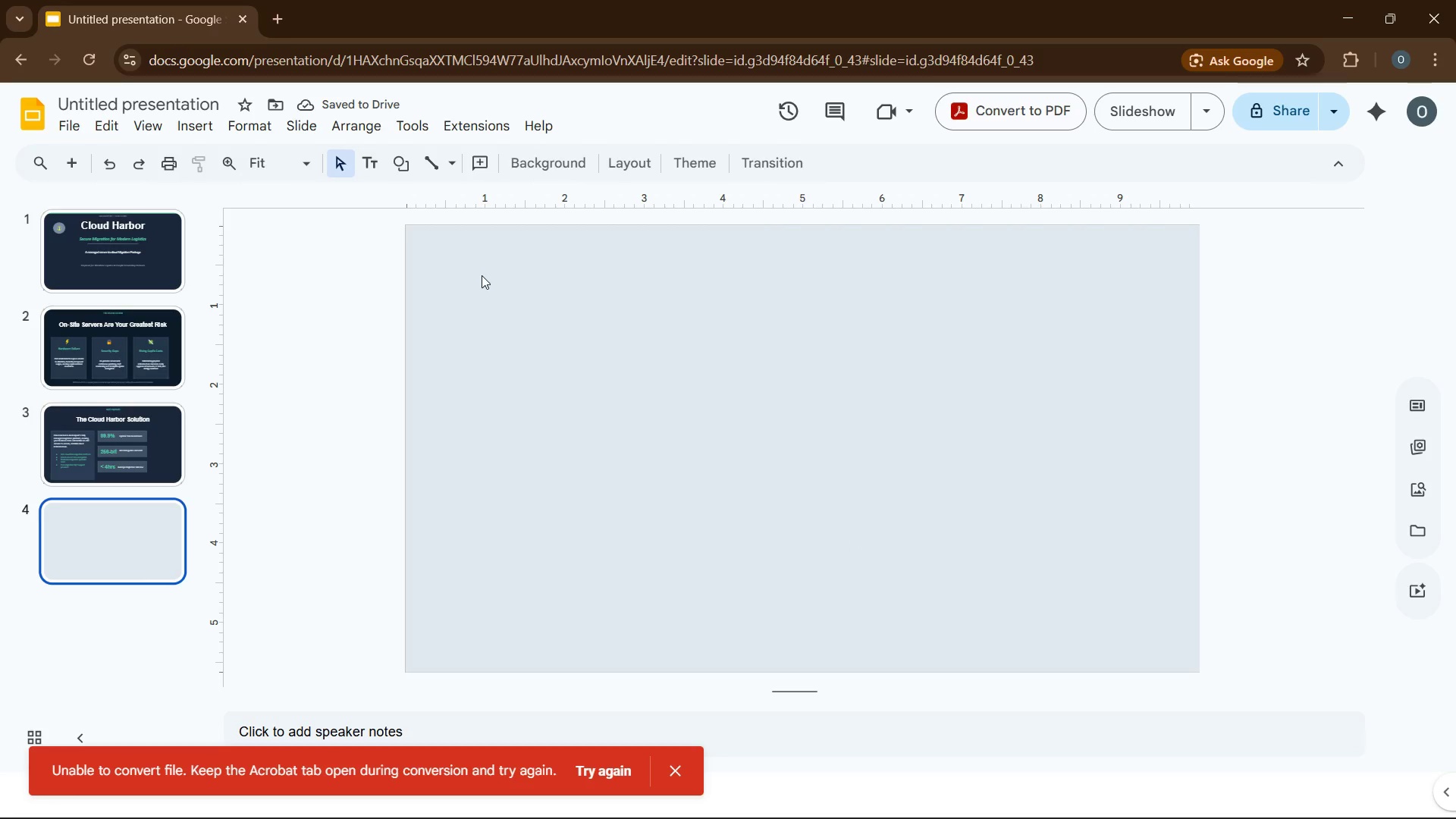 
key(Control+V)
 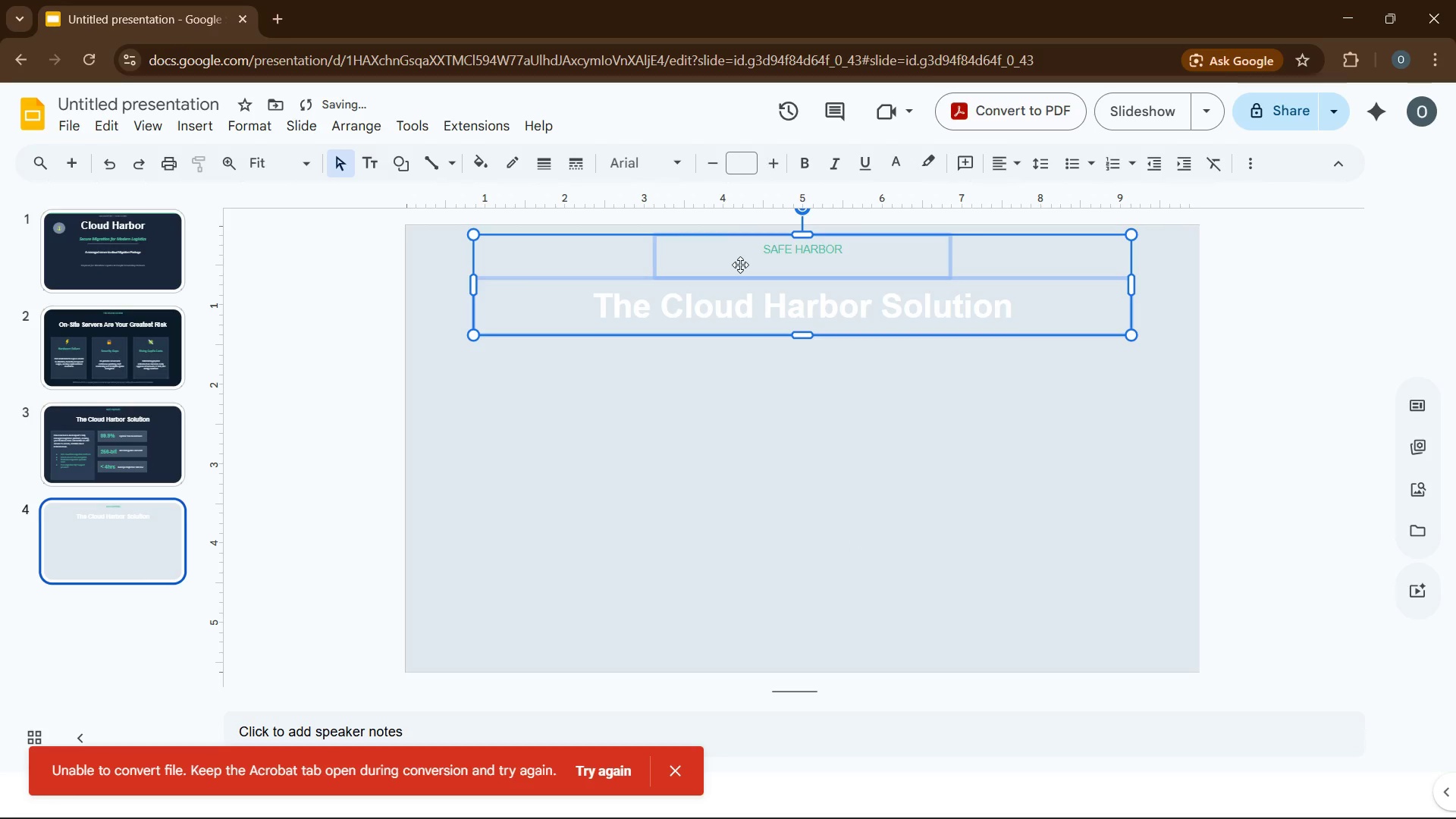 
left_click([740, 265])
 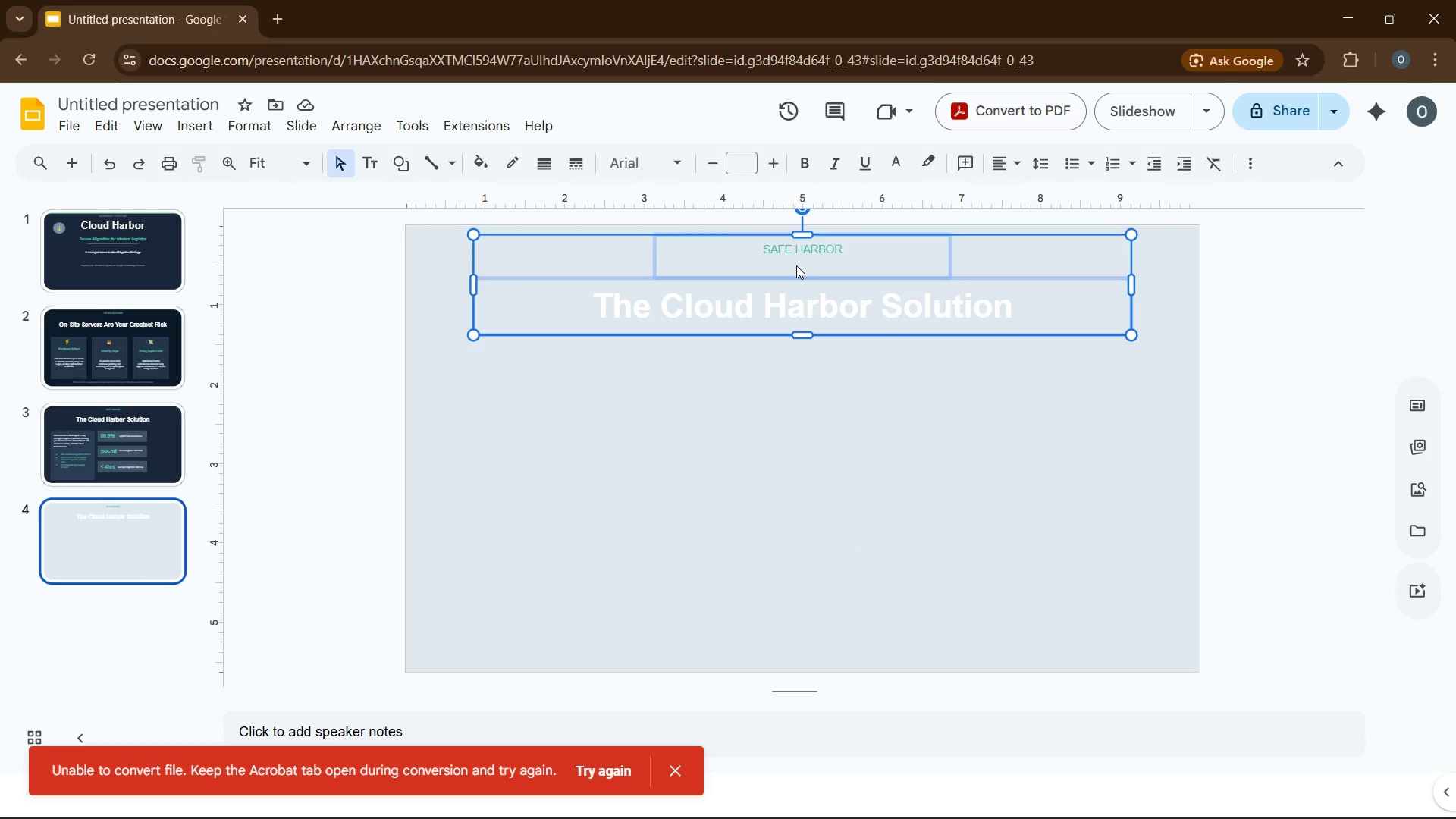 
wait(6.31)
 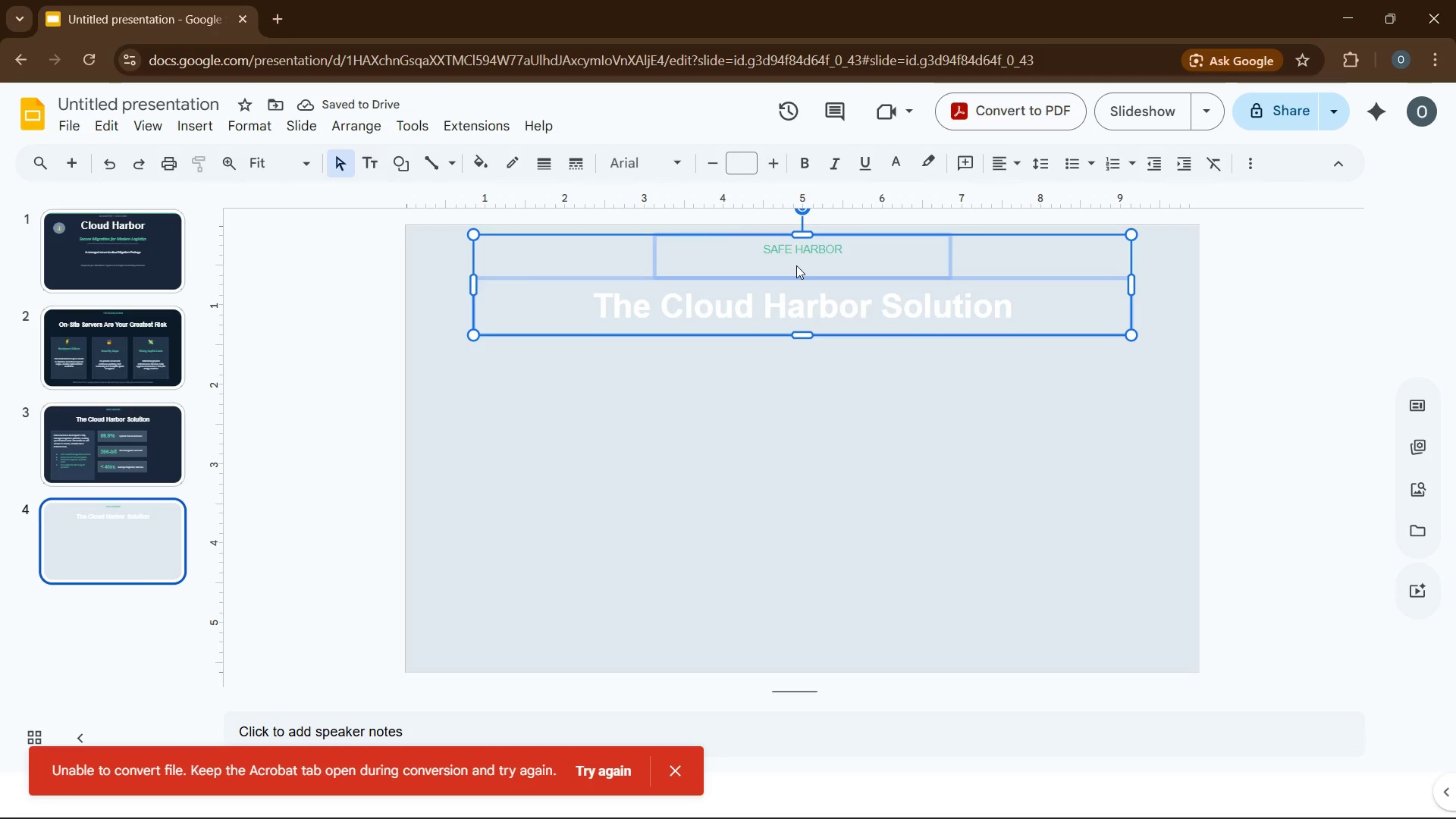 
left_click([796, 265])
 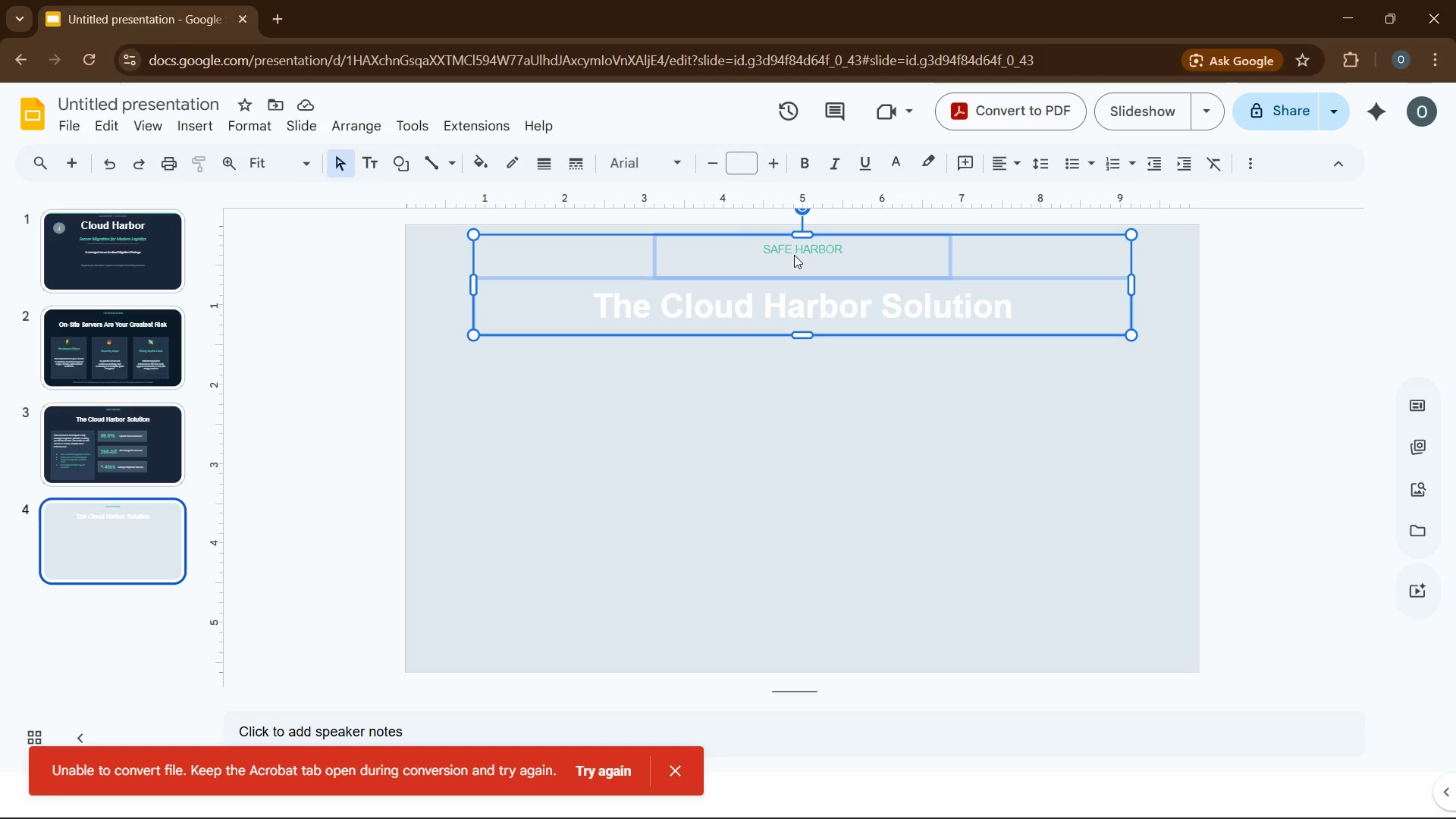 
left_click([794, 255])
 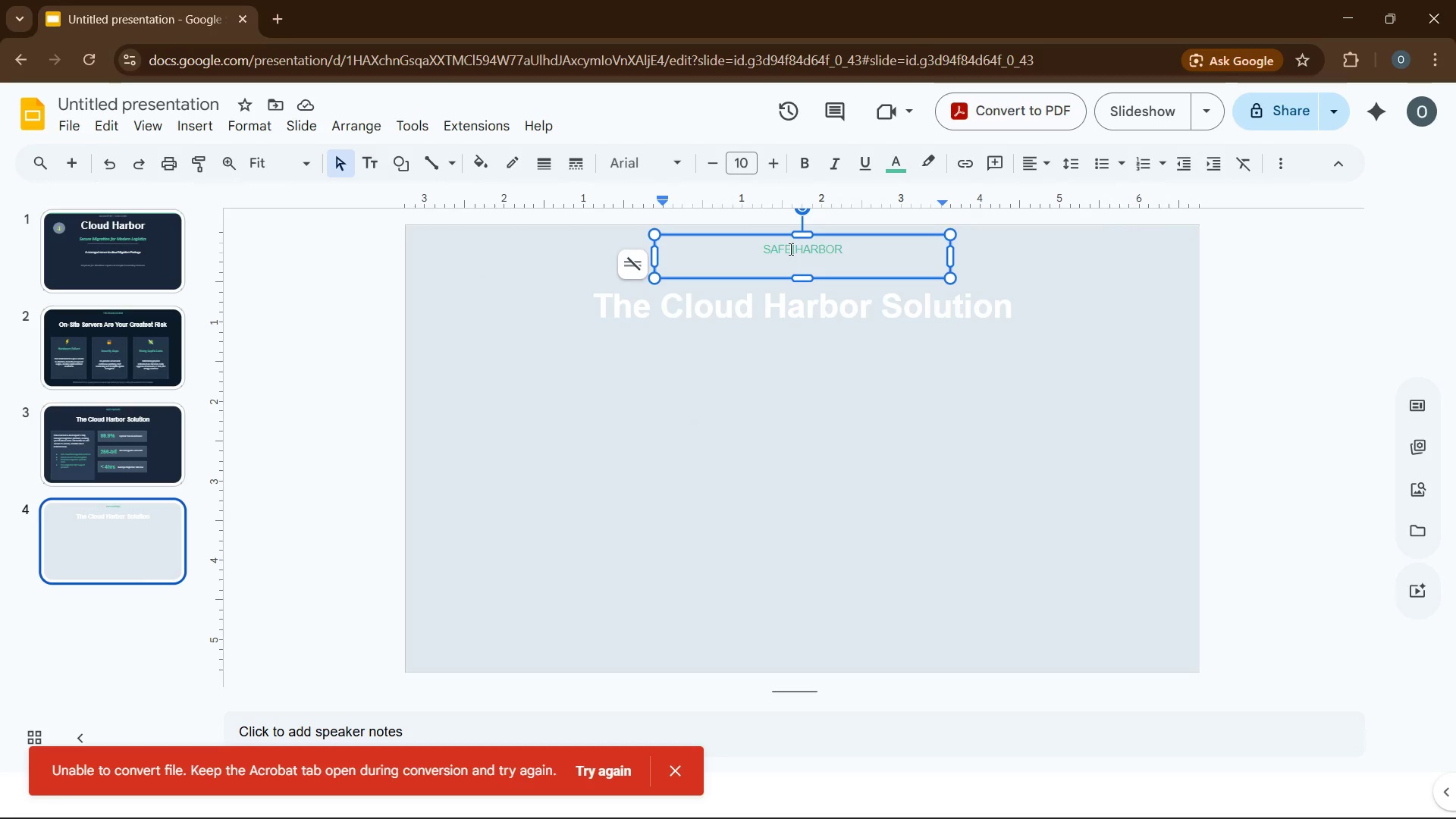 
key(Control+A)
 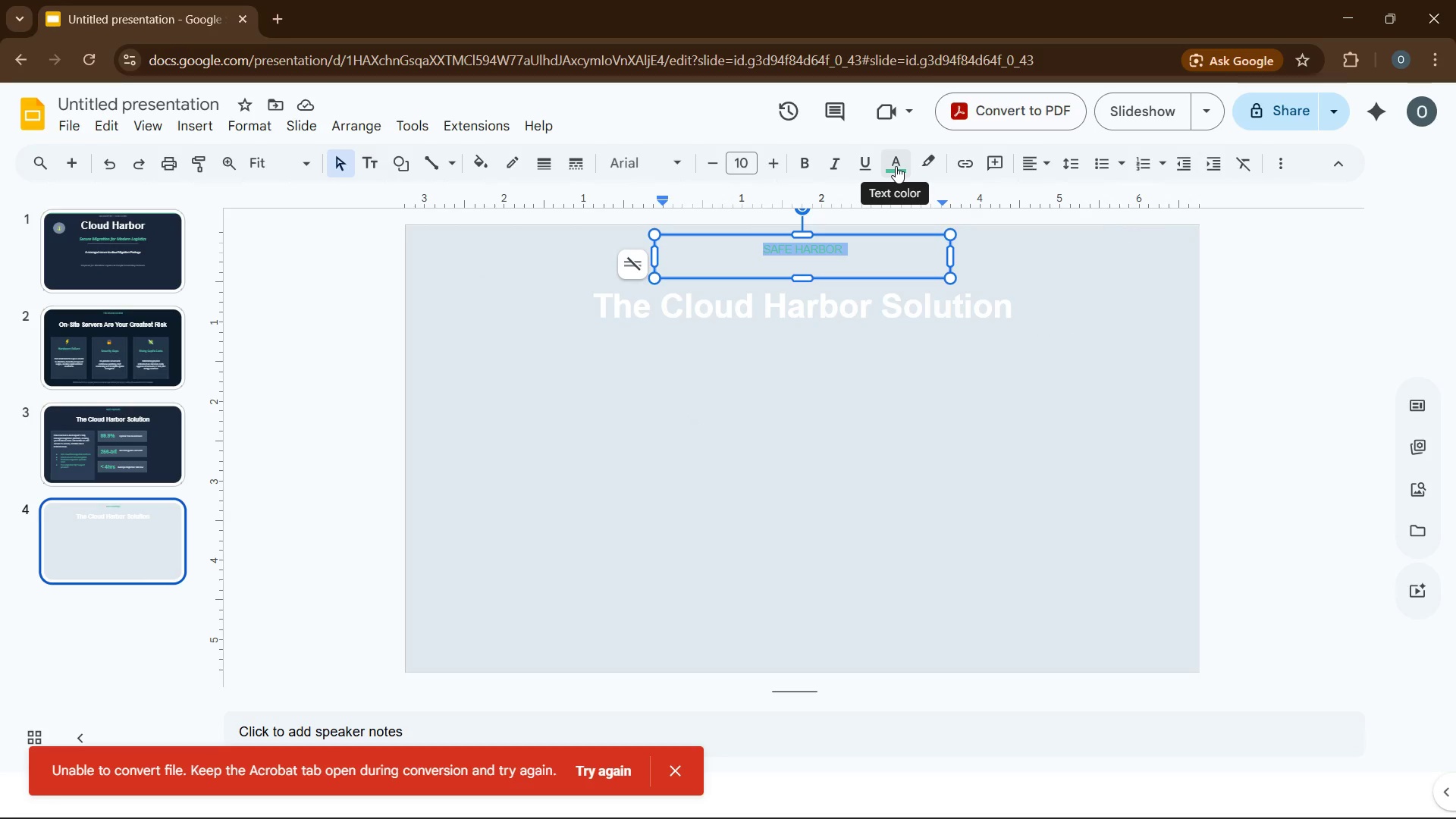 
left_click([896, 166])
 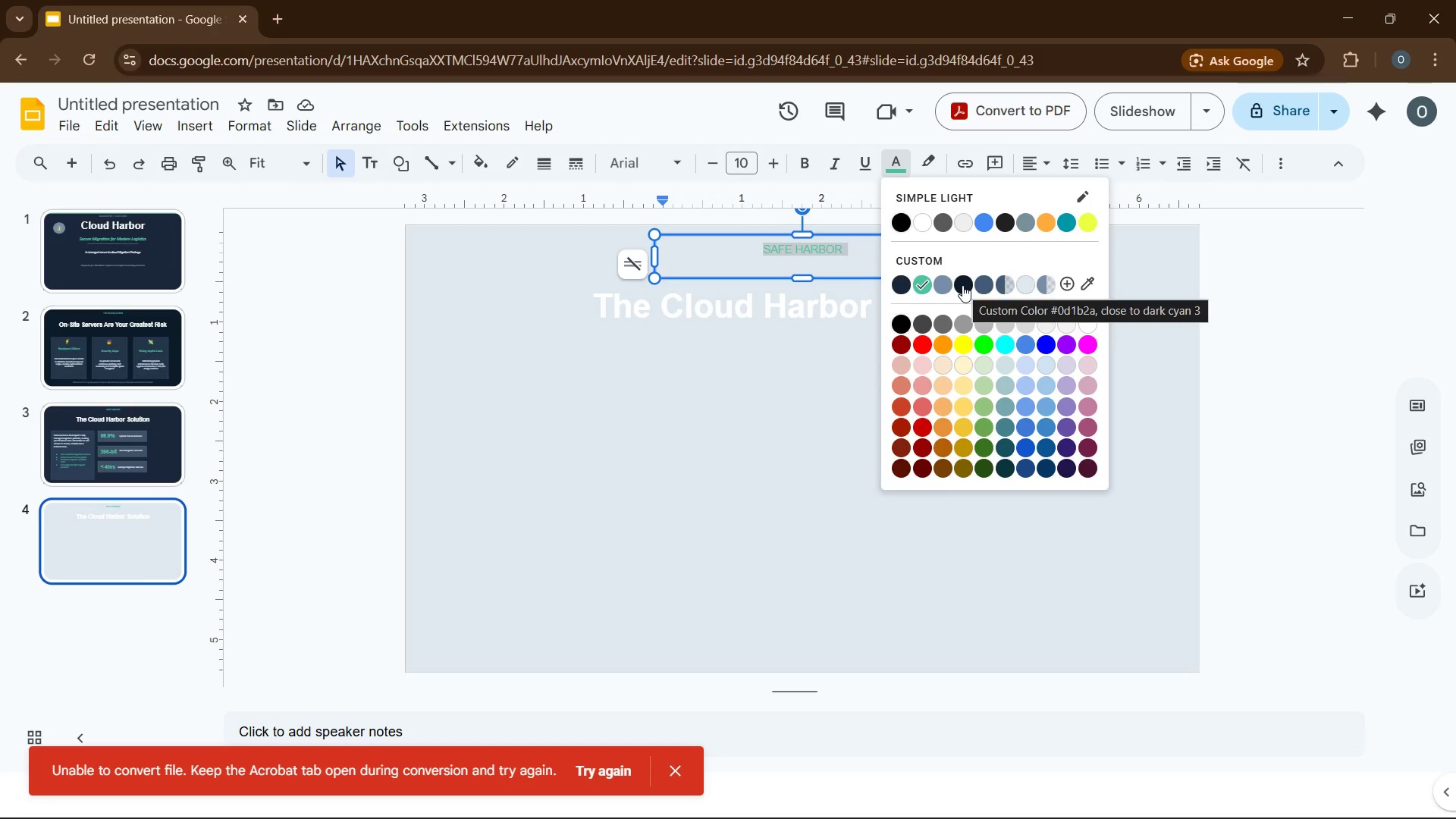 
wait(8.7)
 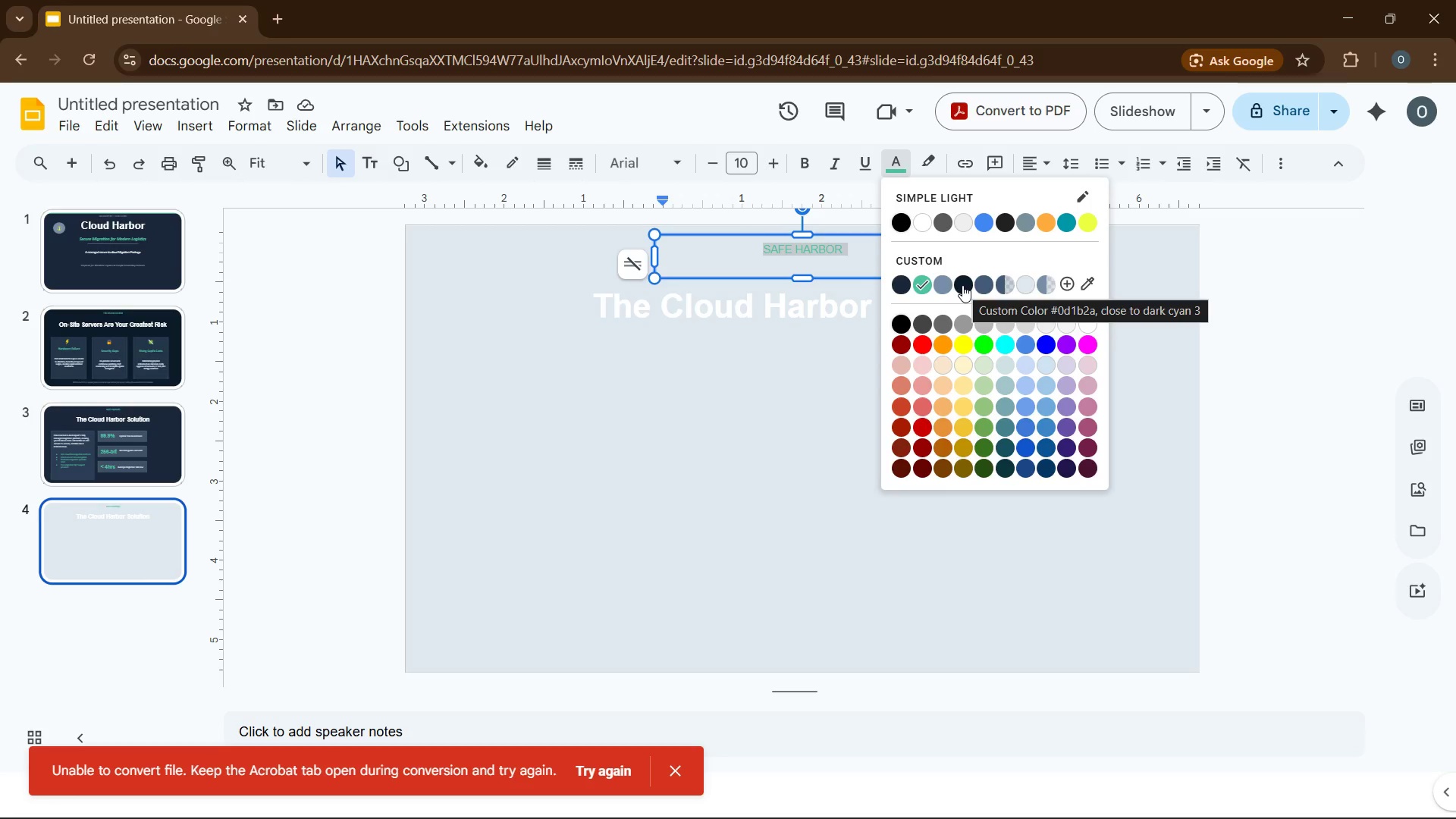 
left_click([896, 287])
 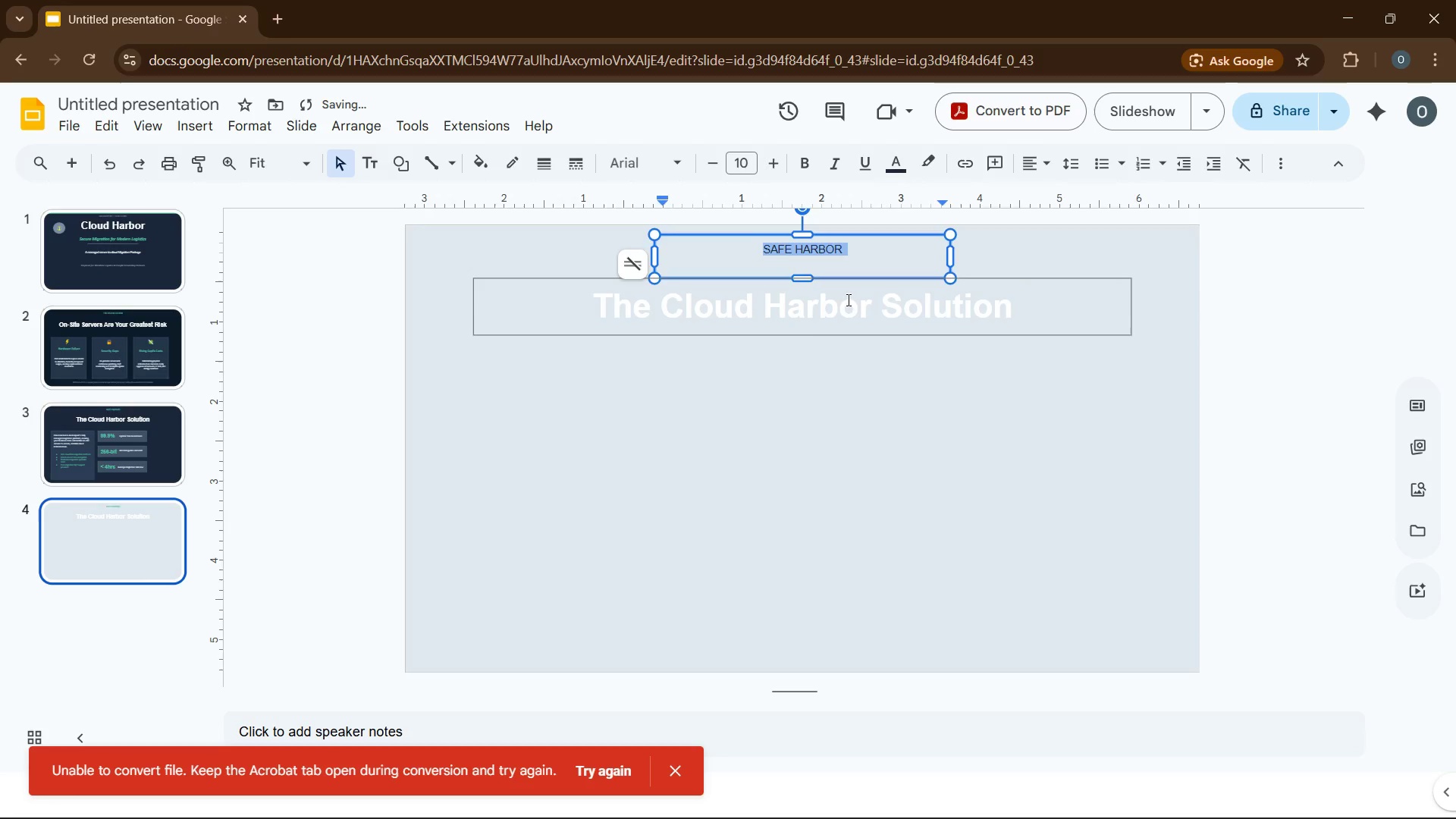 
left_click([847, 300])
 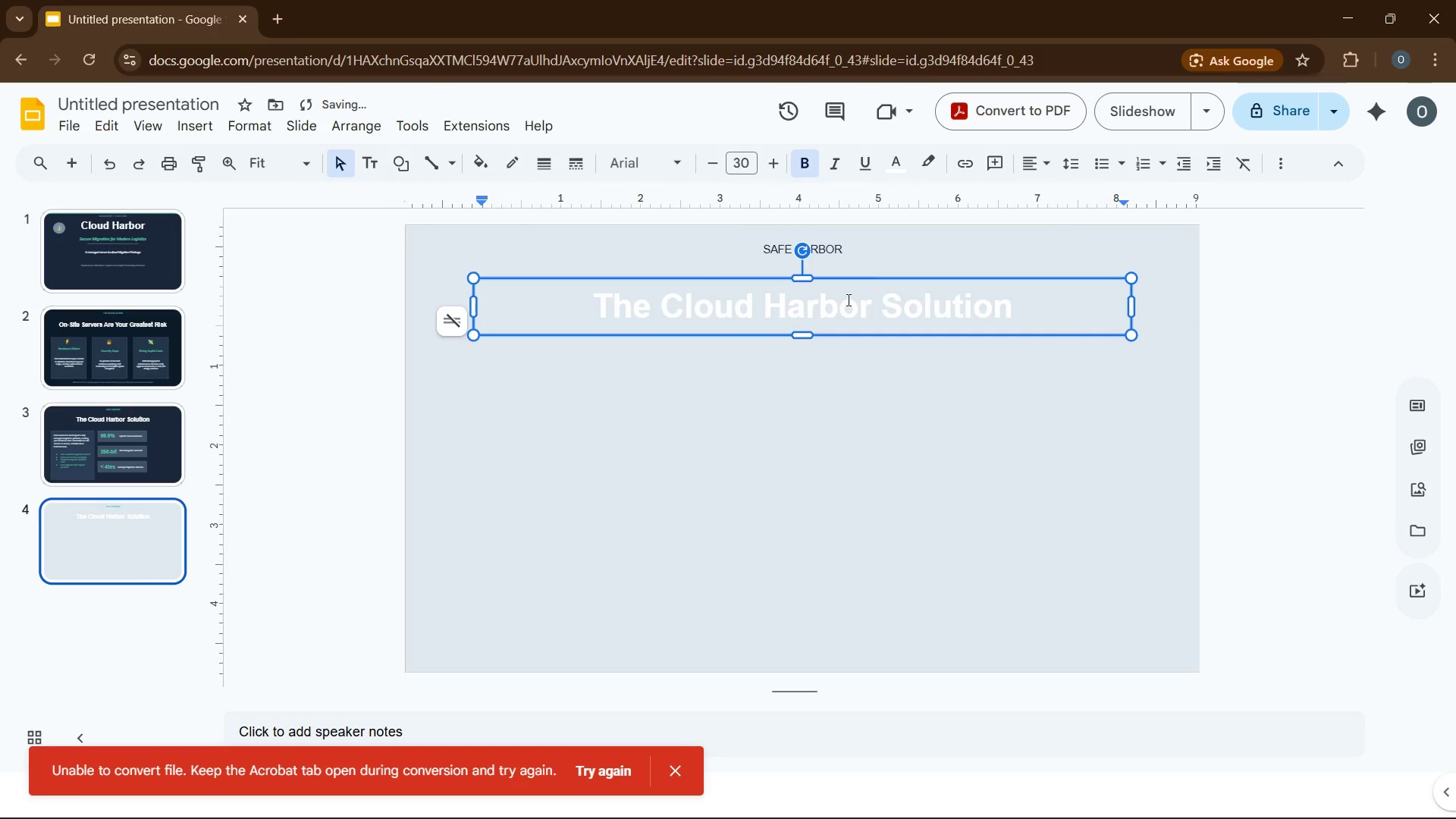 
key(Control+A)
 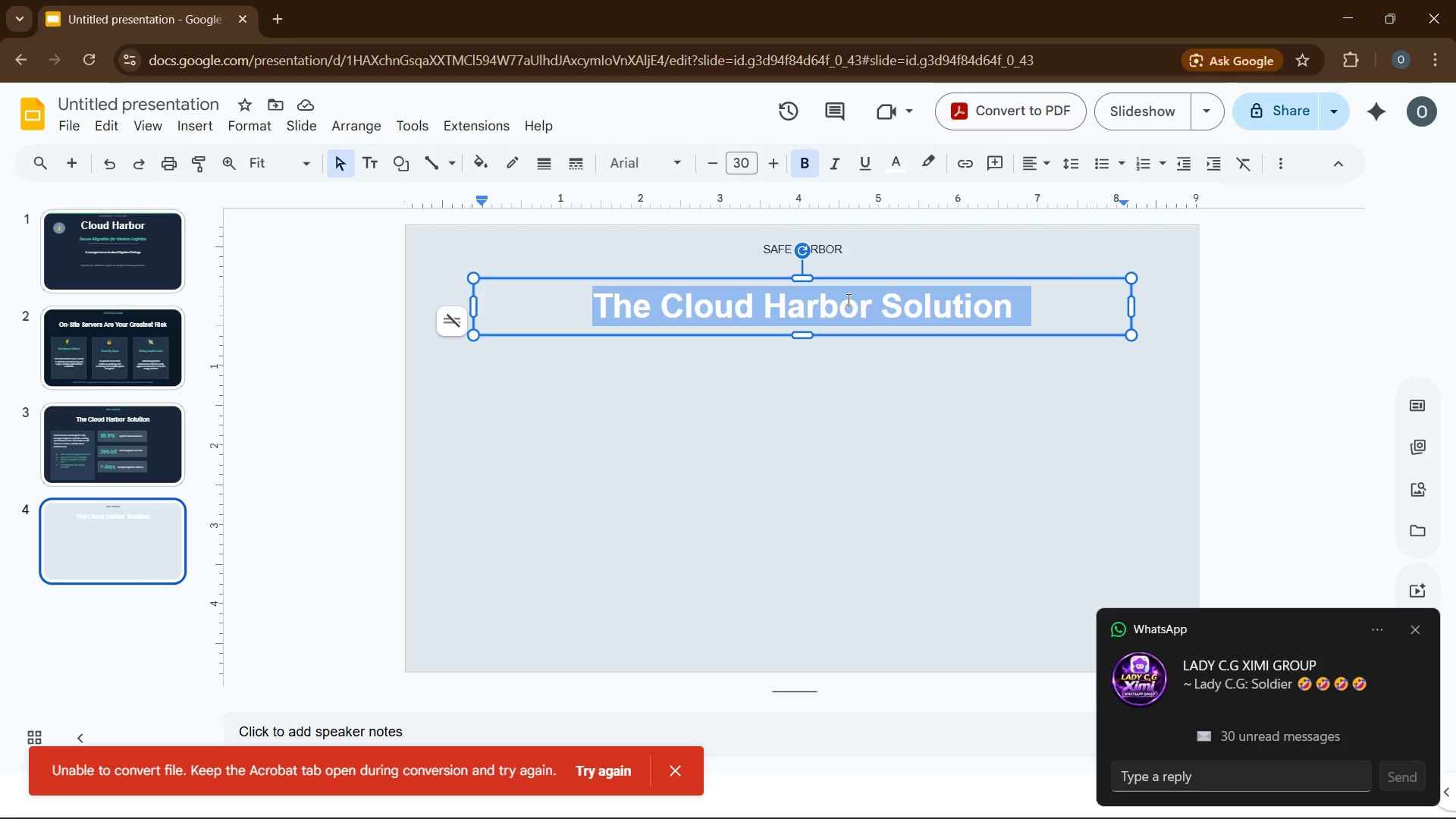 
wait(7.0)
 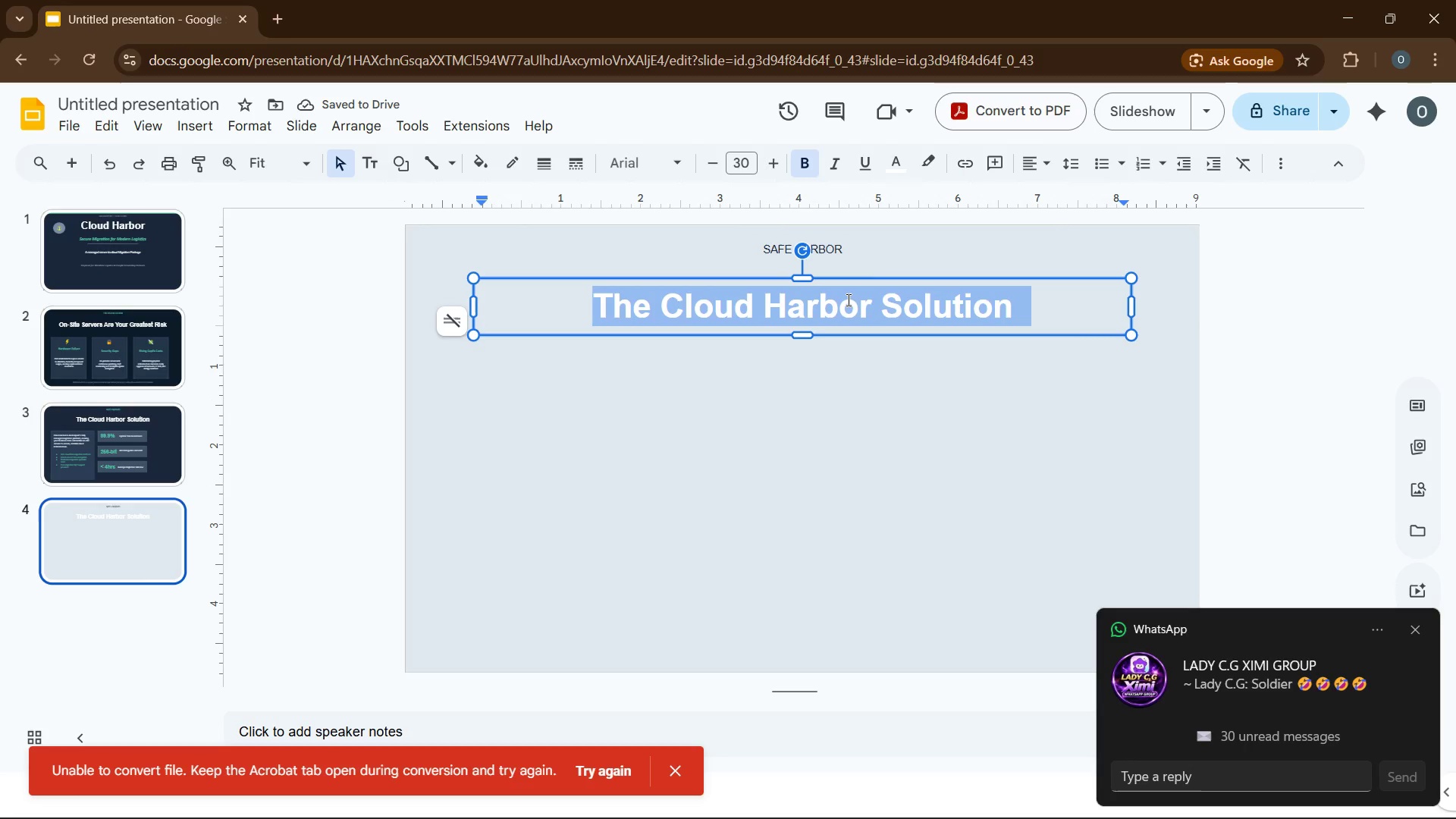 
left_click([890, 169])
 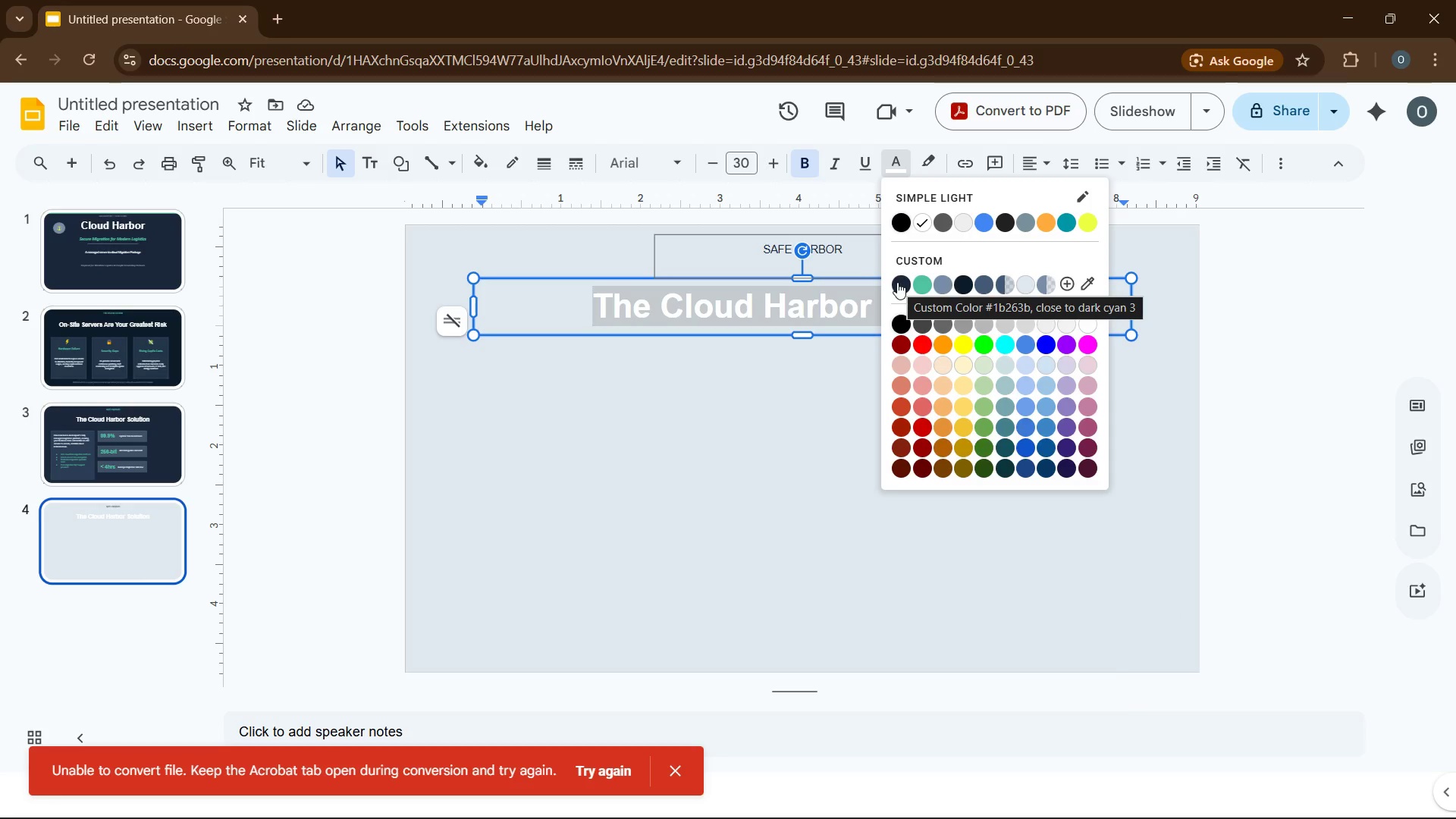 
left_click([897, 282])
 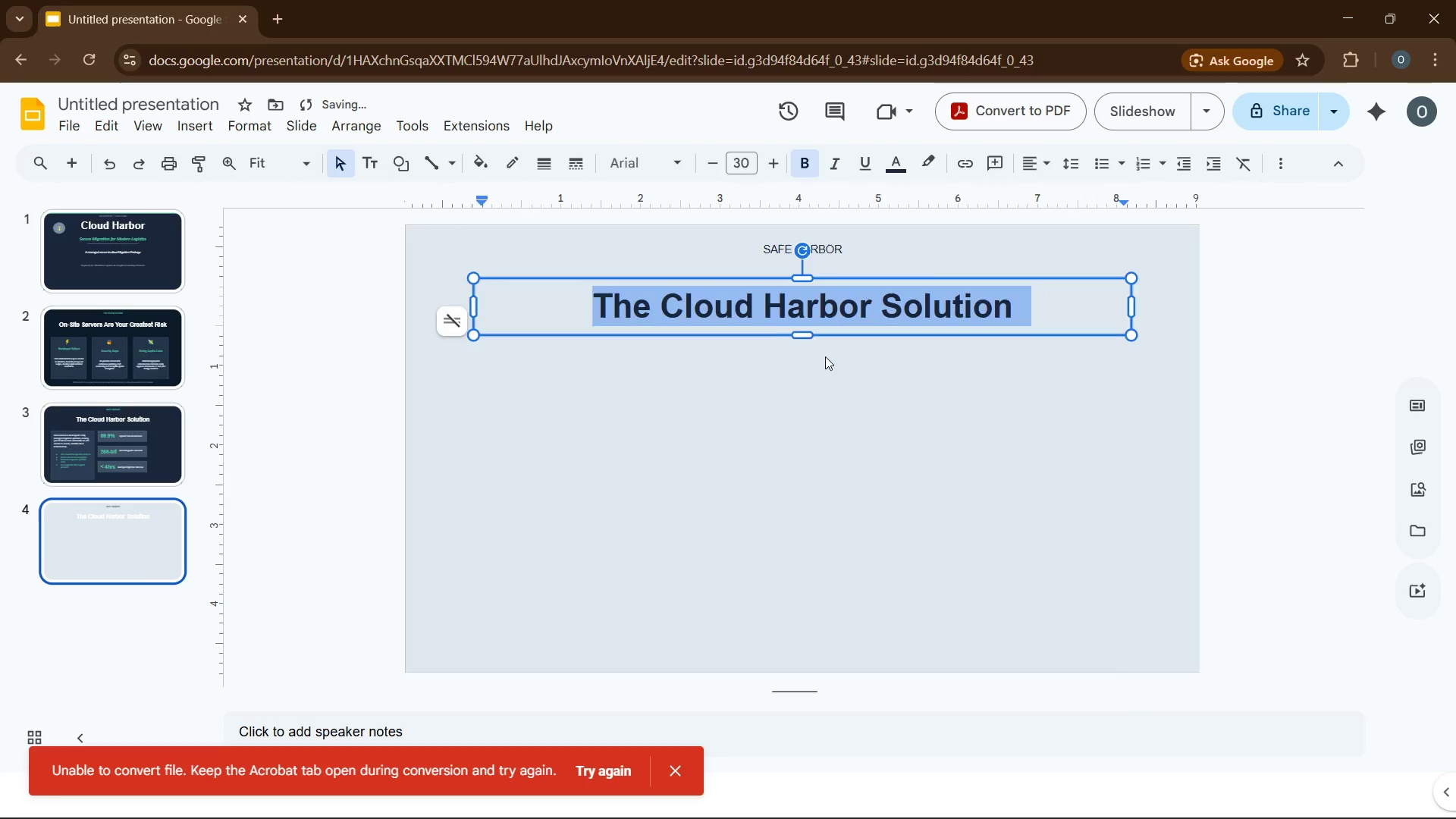 
left_click([825, 356])
 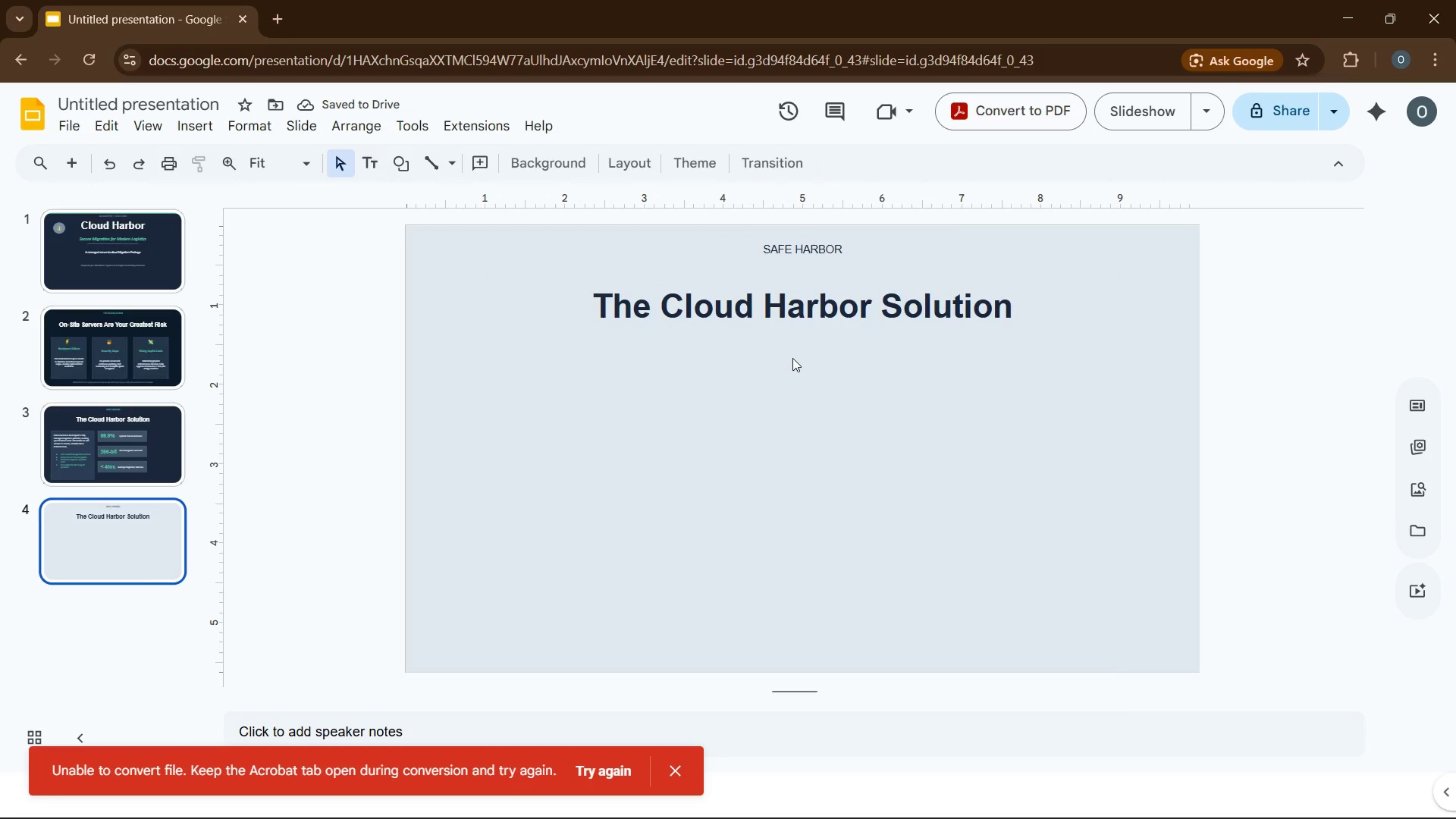 
wait(8.11)
 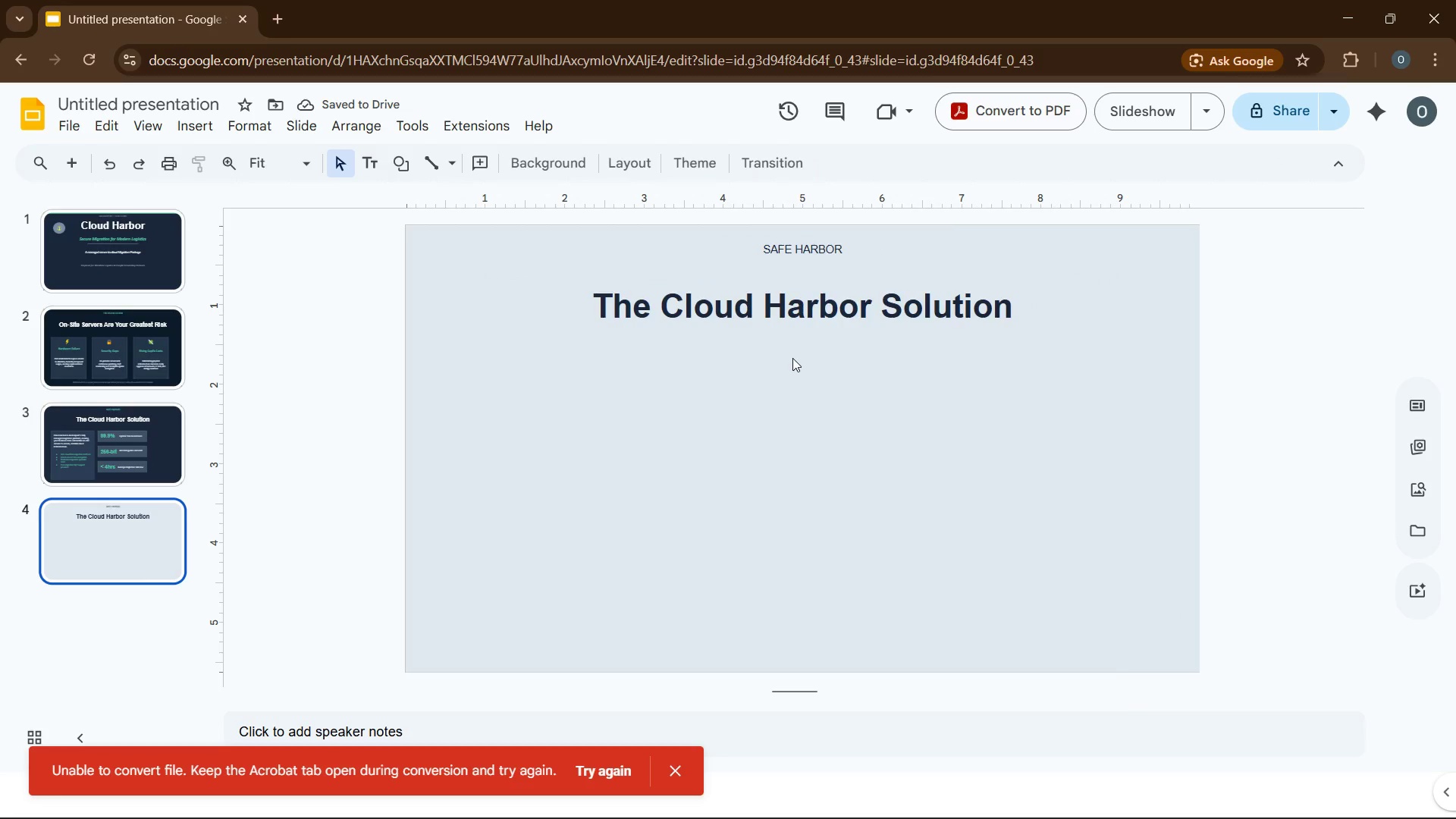 
left_click([721, 309])
 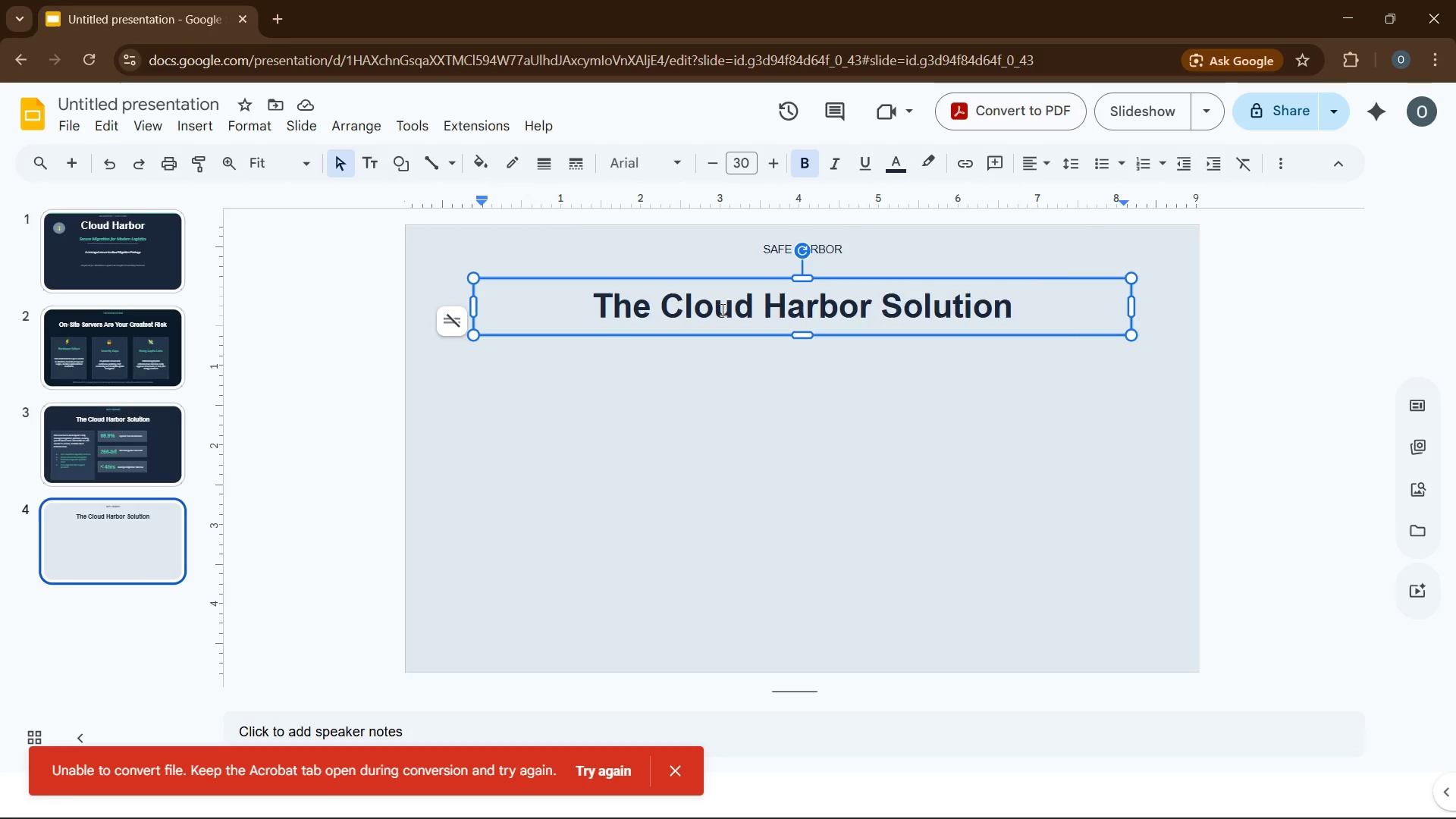 
key(Control+A)
 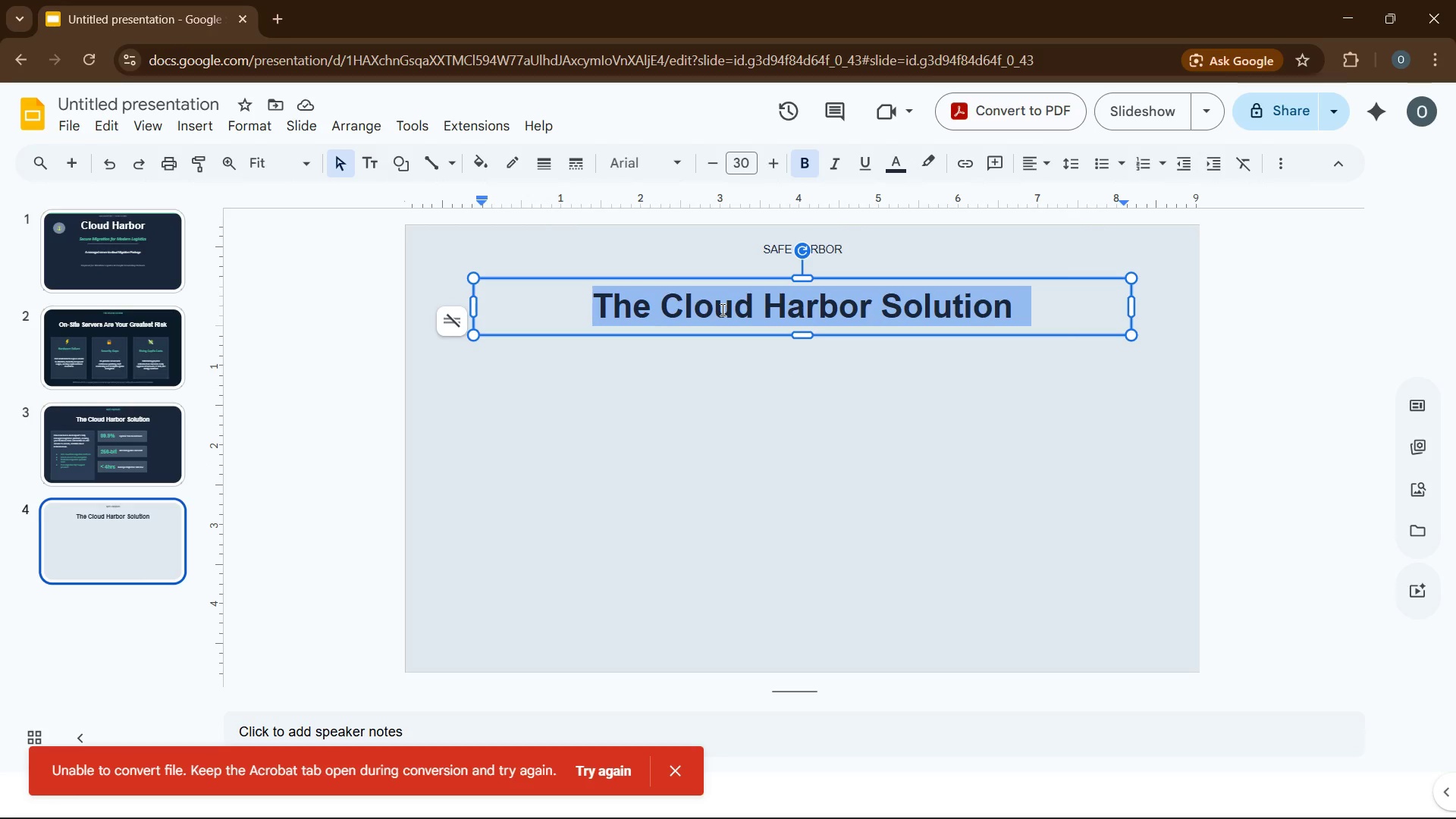 
type(Your 4-Step Journey to the Cloud)
 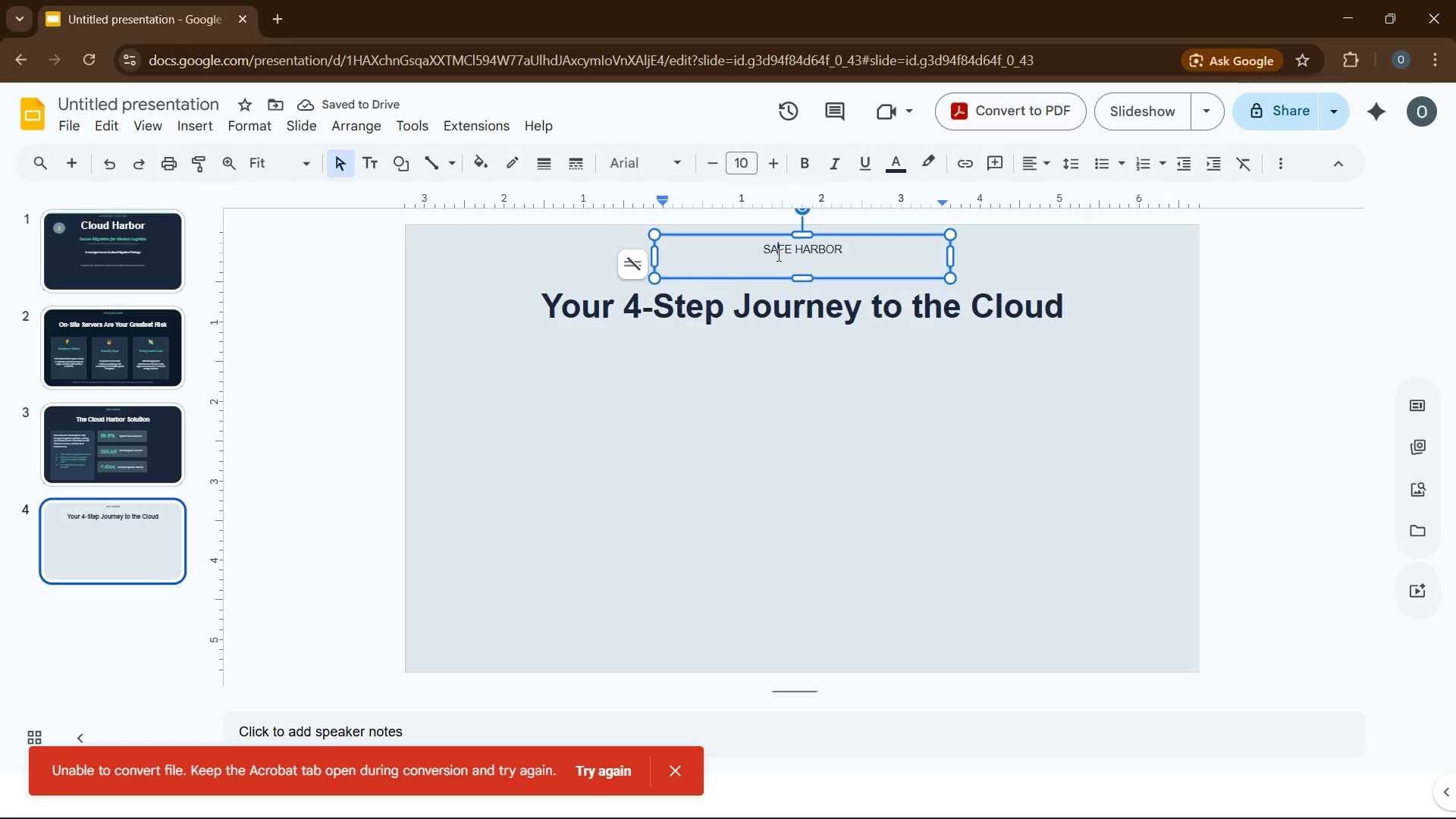 
key(Control+A)
 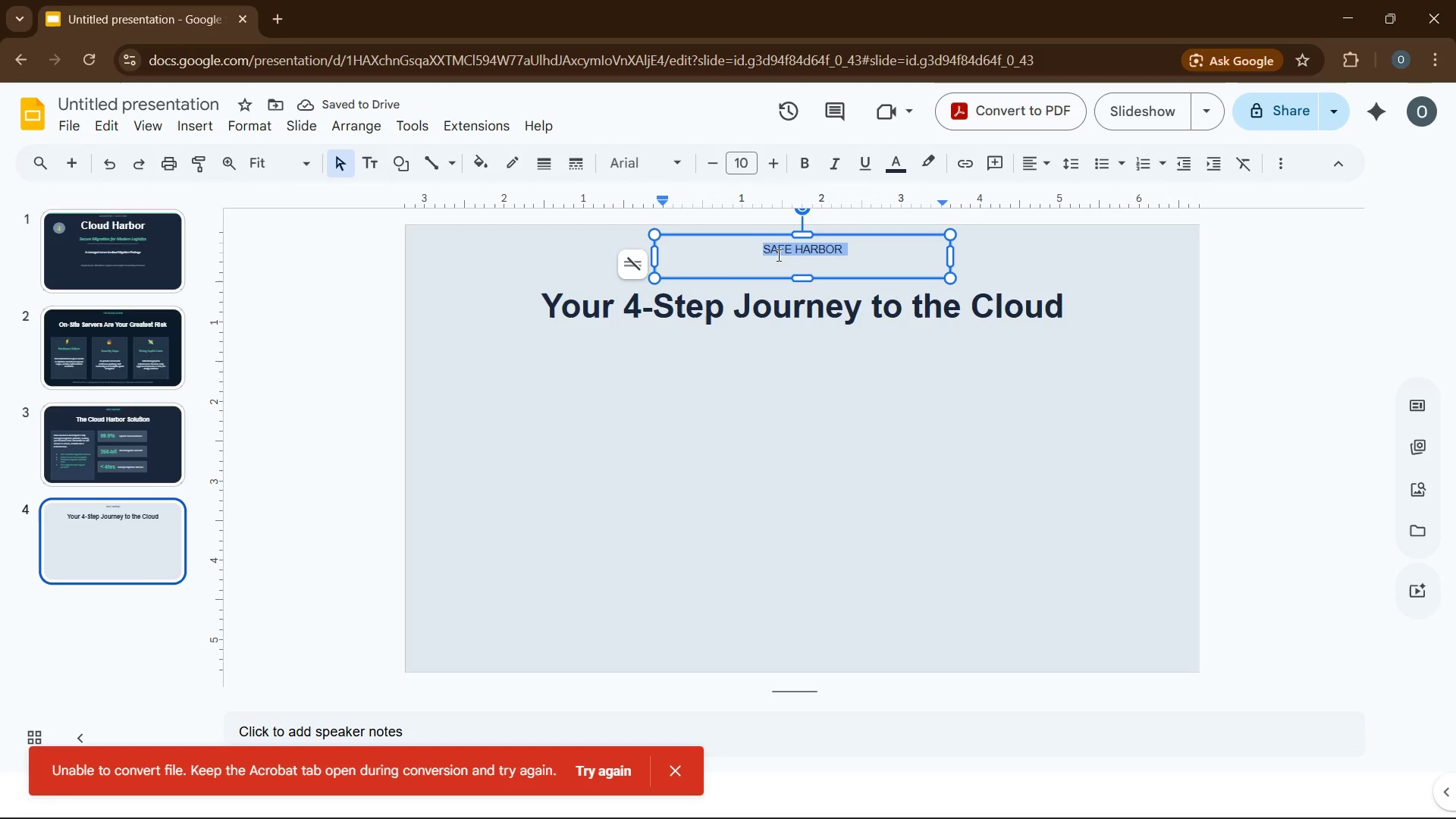 
type(THE MIGRATION MAP)
 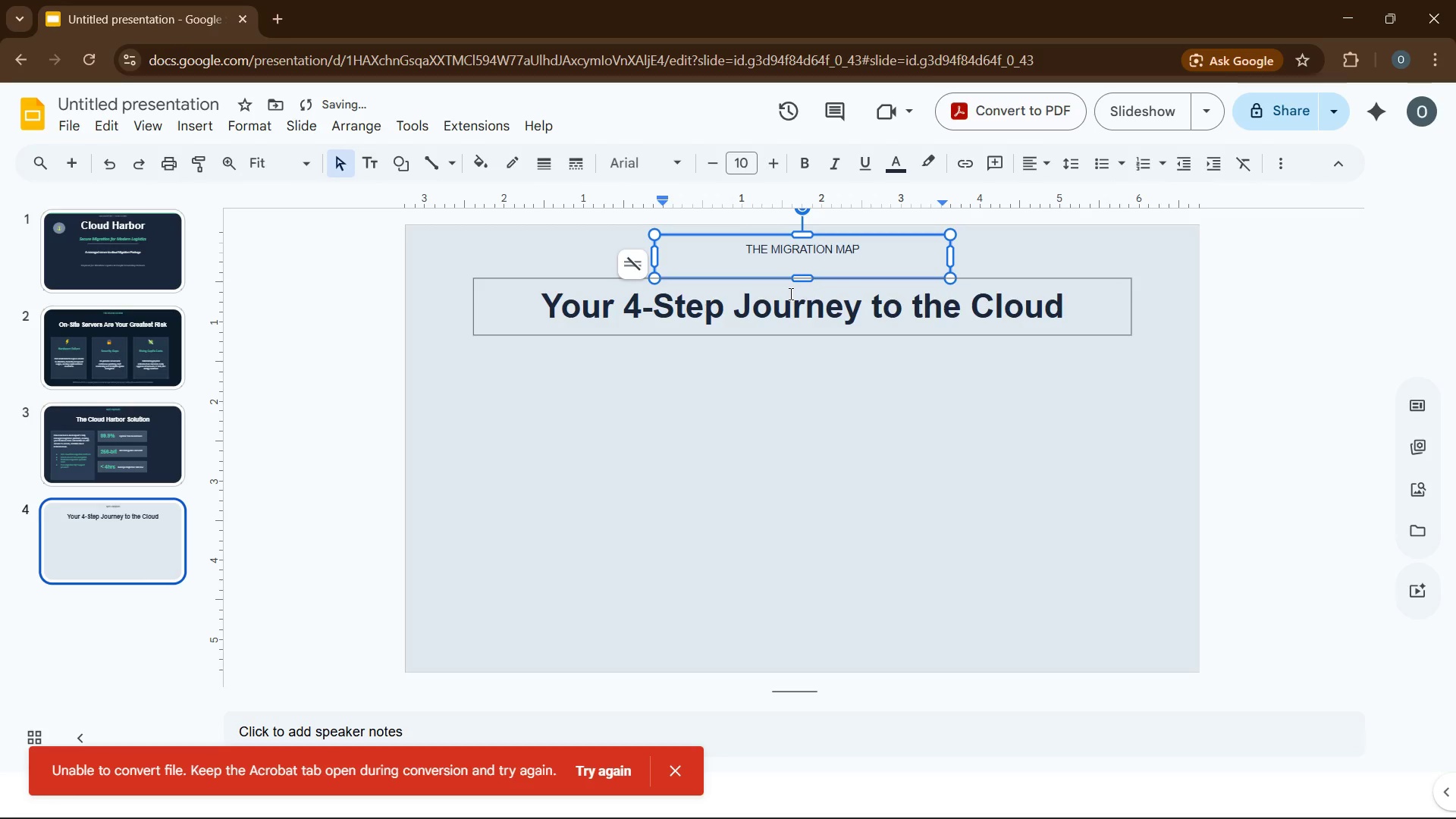 
left_click([789, 293])
 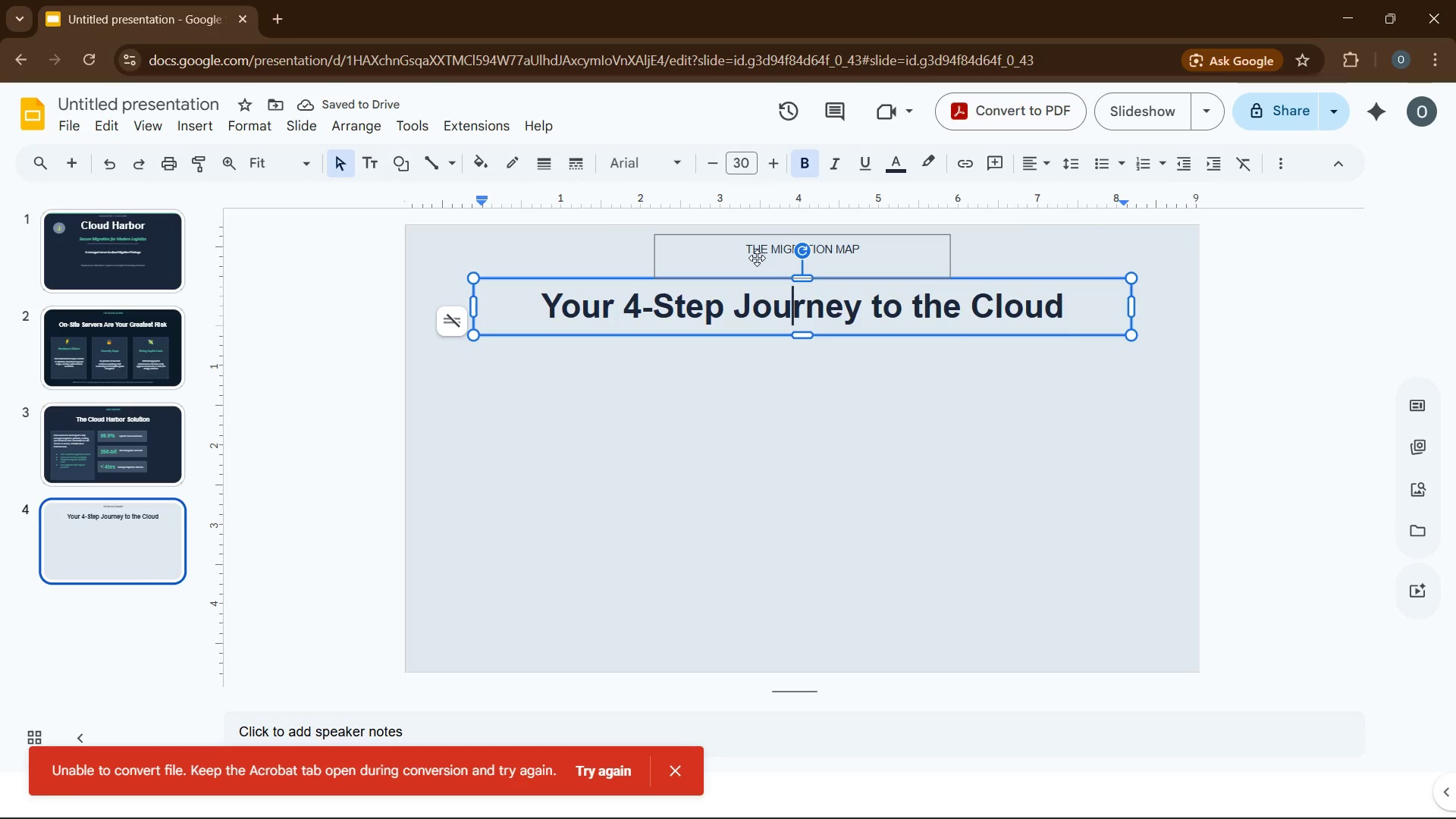 
left_click([757, 258])
 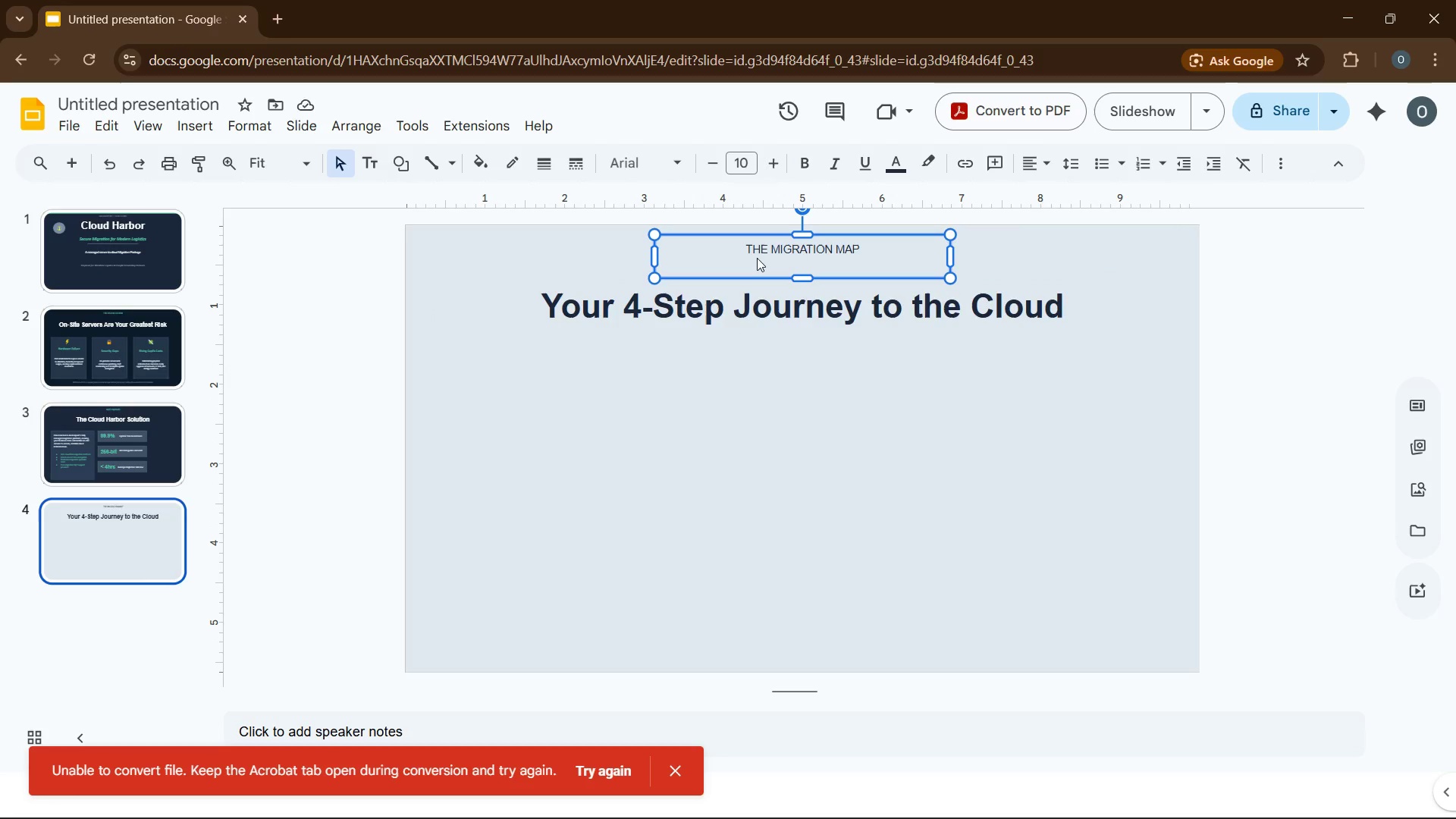 
key(ArrowUp)
 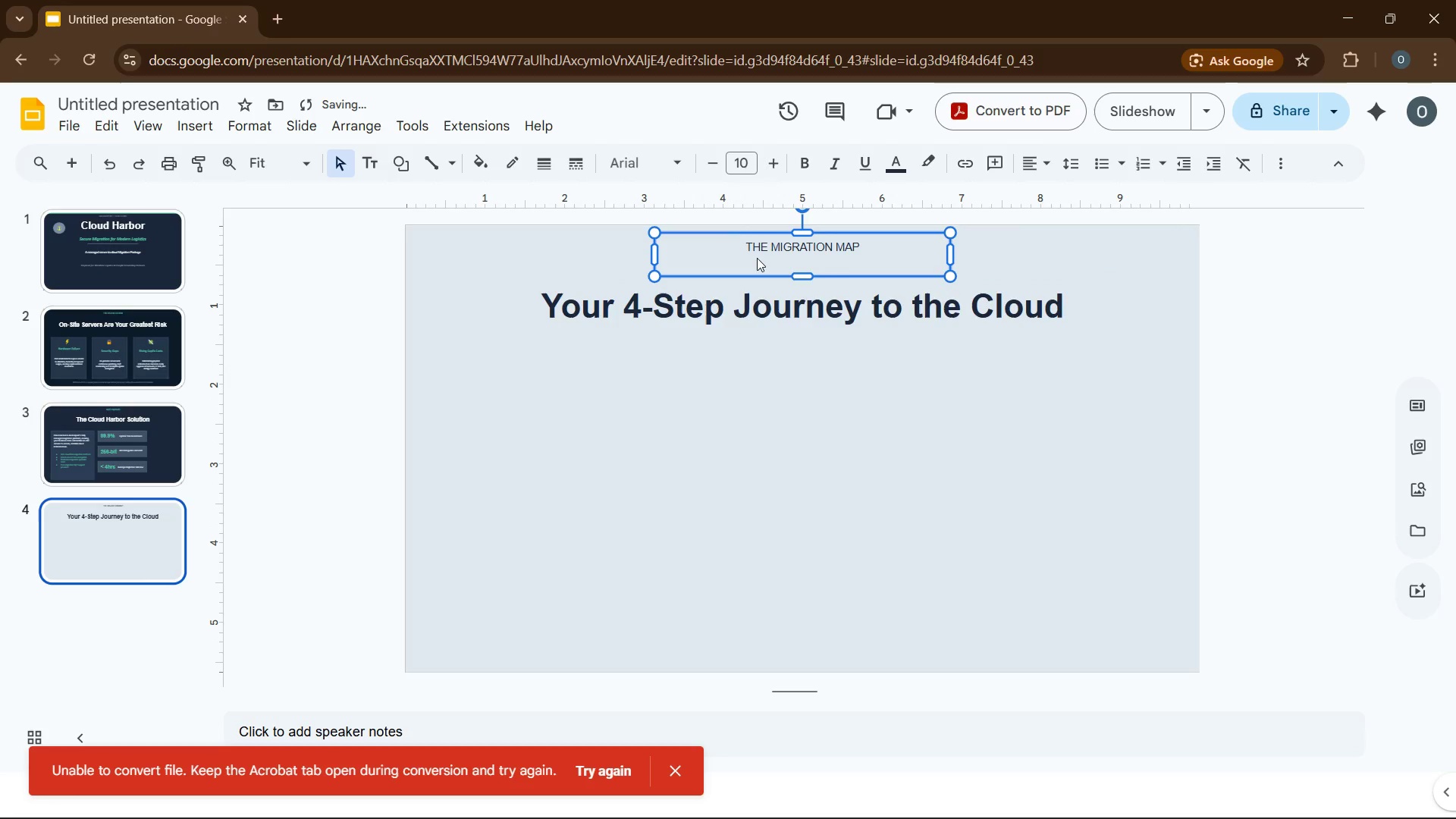 
key(ArrowUp)
 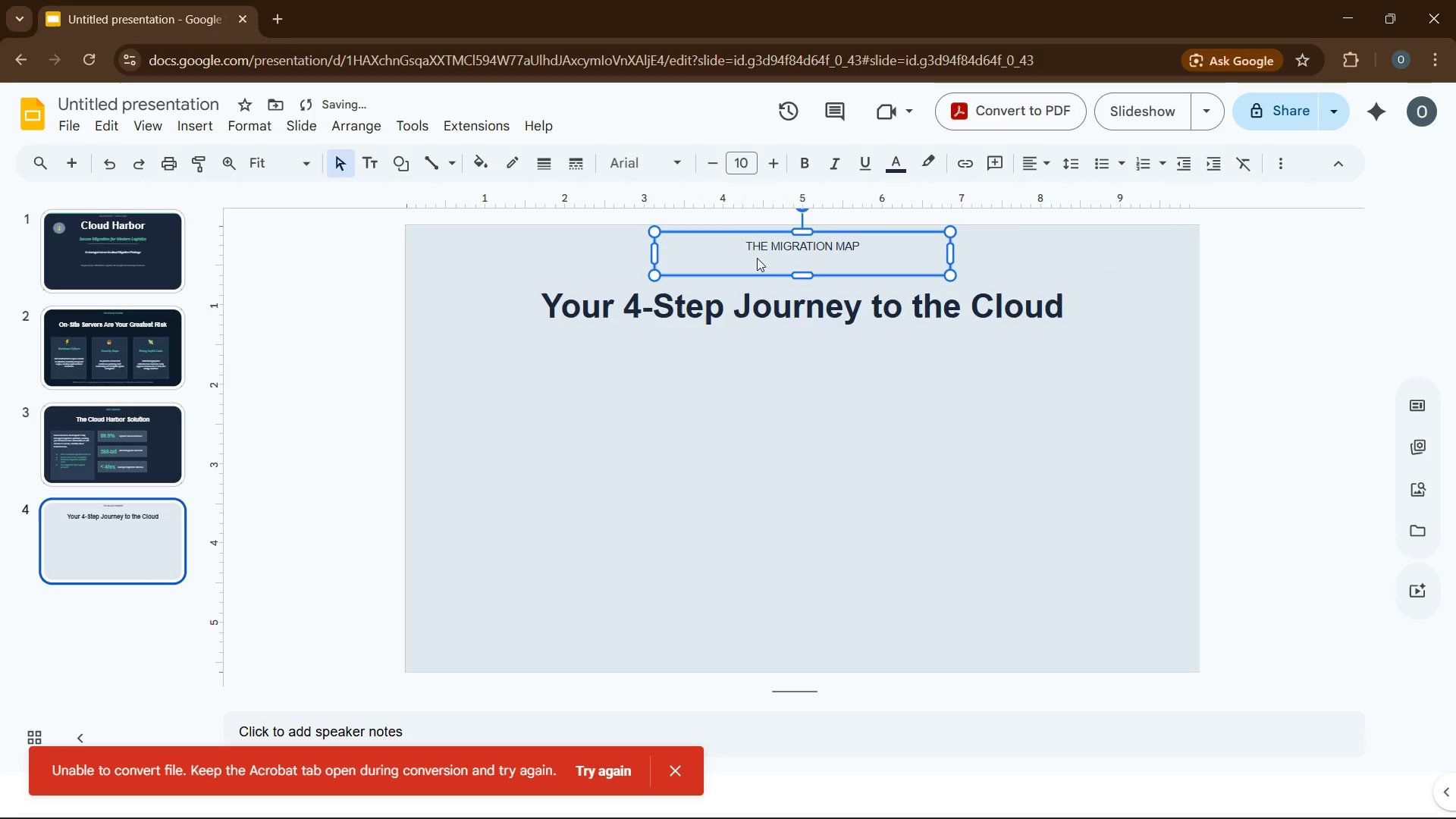 
key(ArrowUp)
 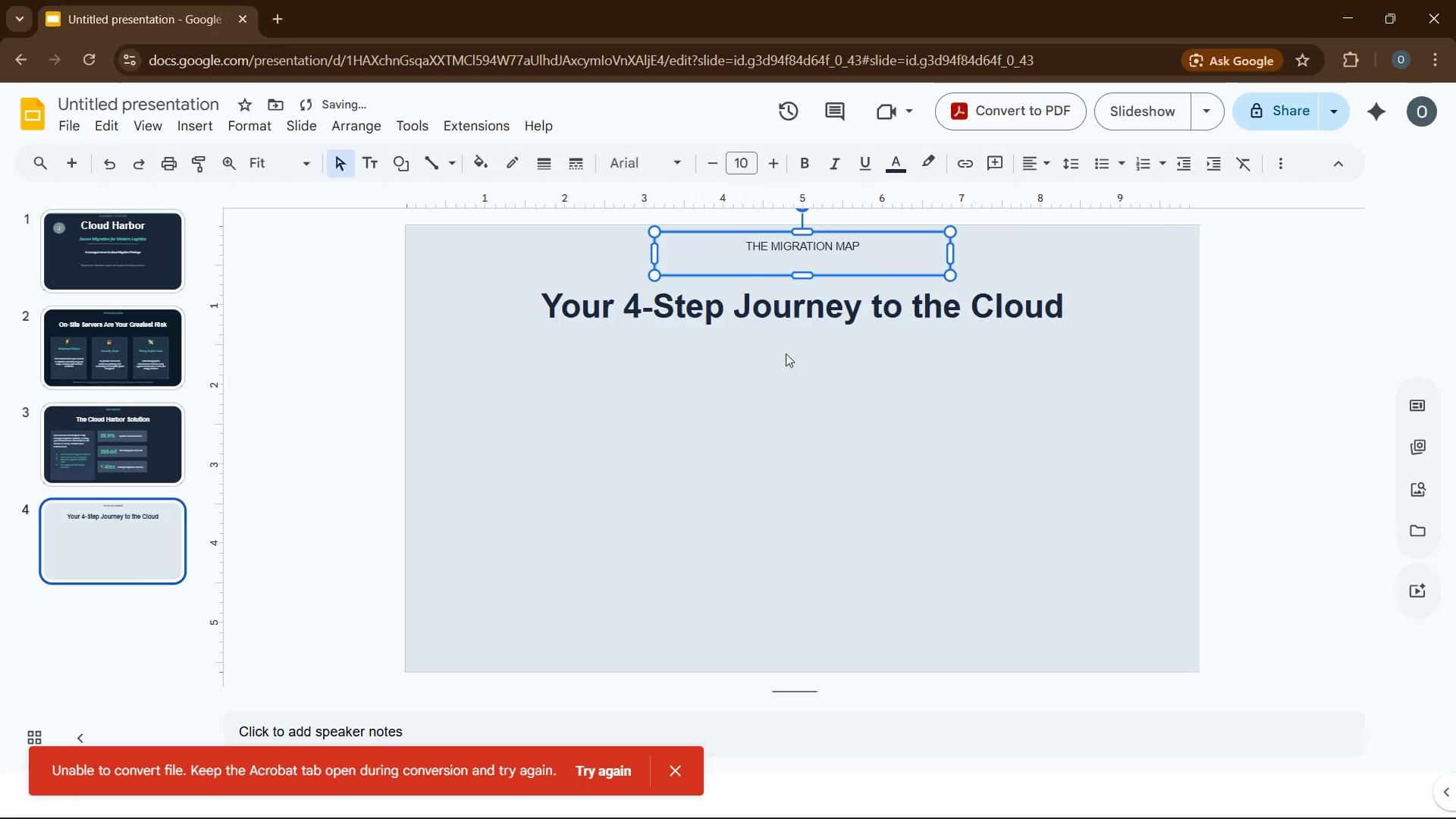 
left_click([759, 415])
 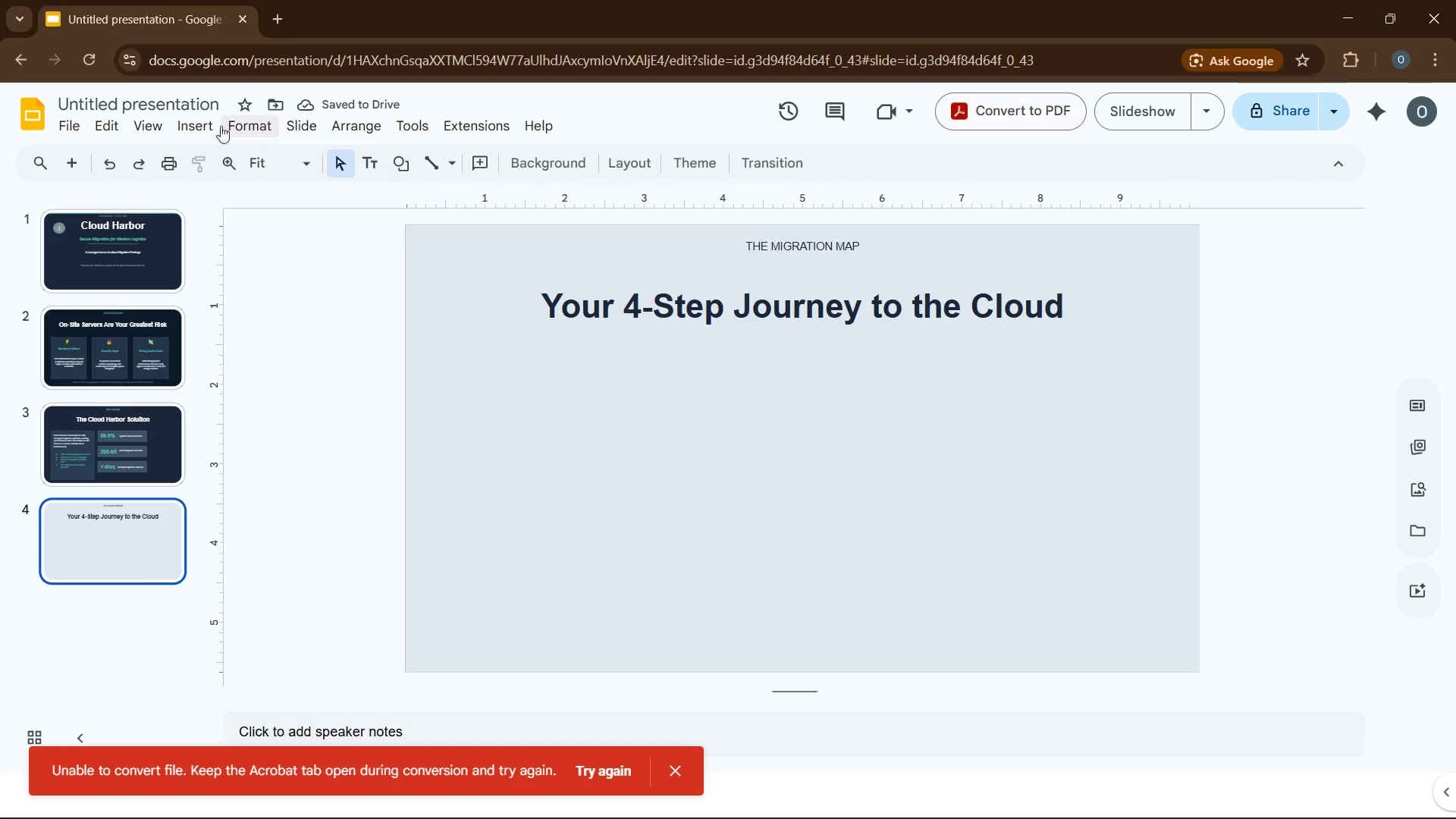 
left_click([192, 125])
 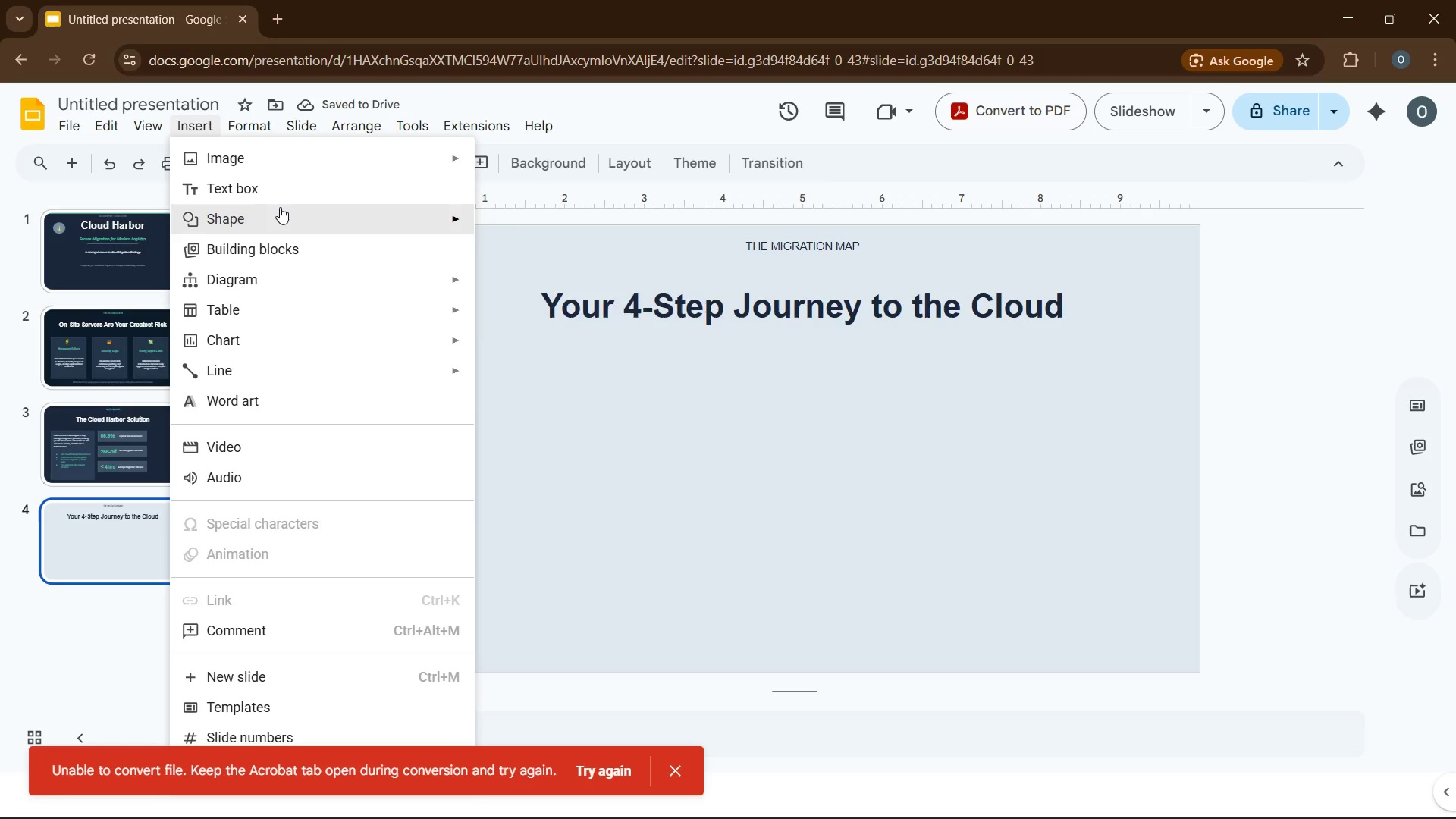 
left_click([280, 207])
 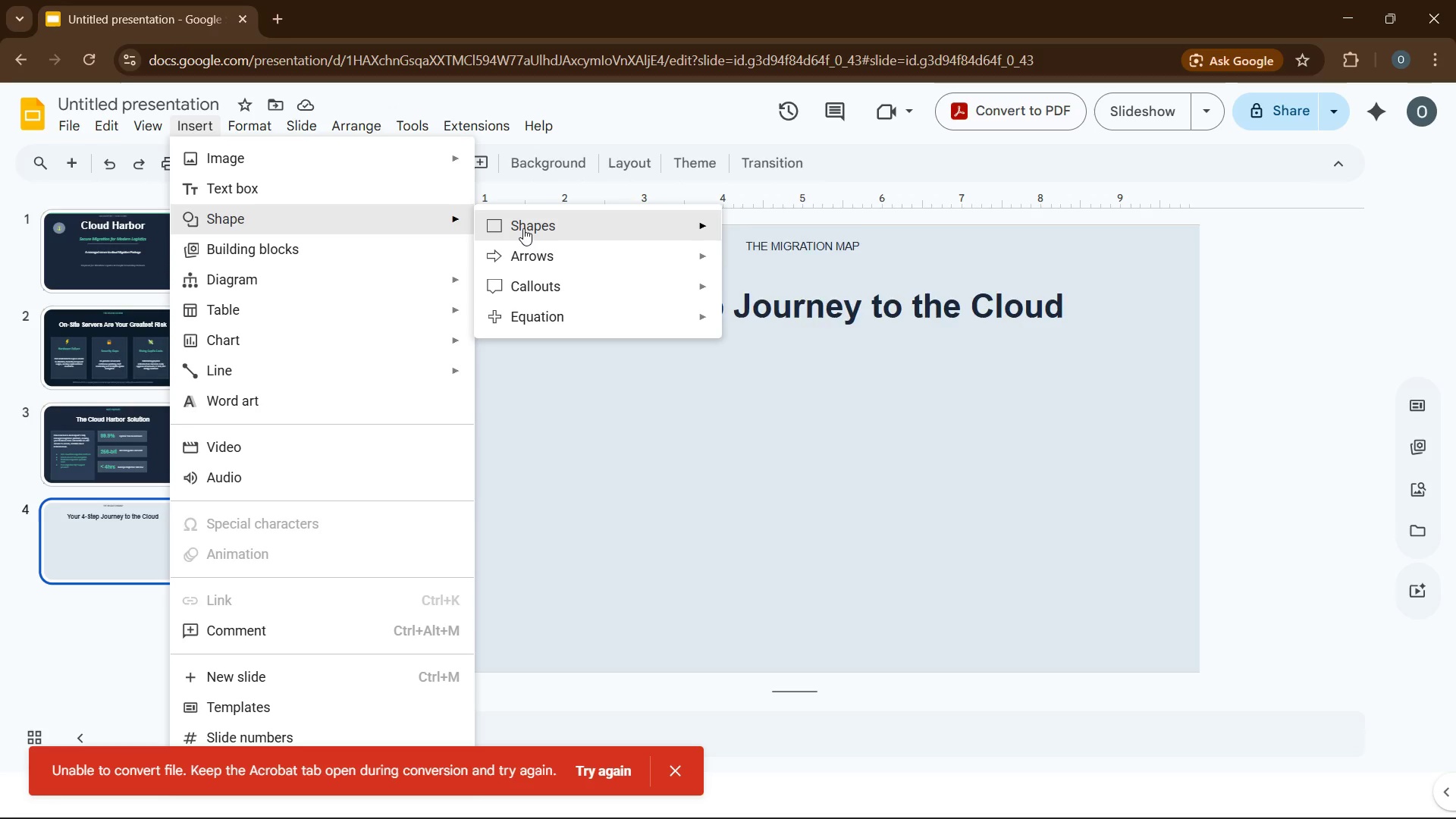 
left_click([523, 228])
 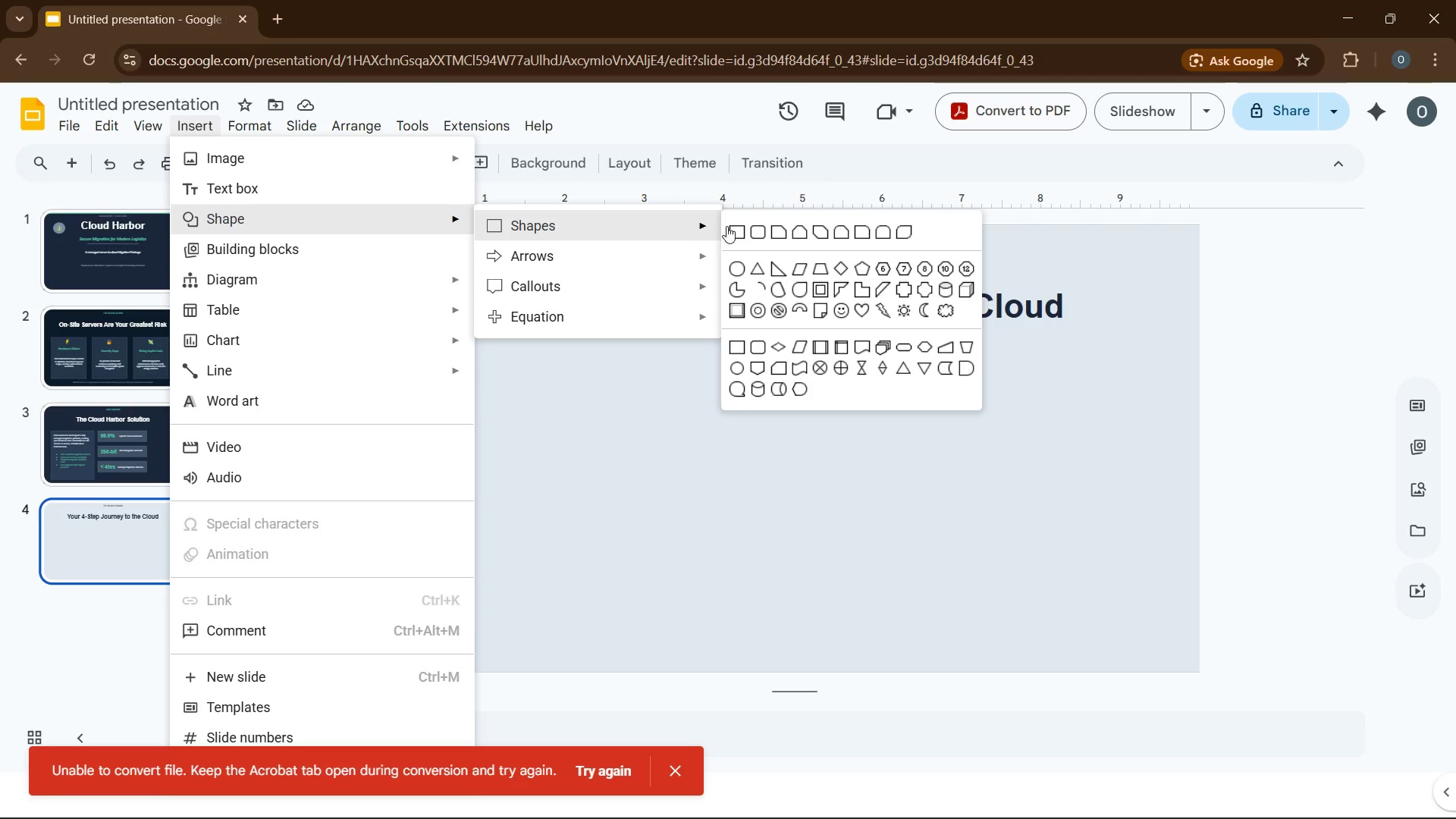 
left_click([726, 226])
 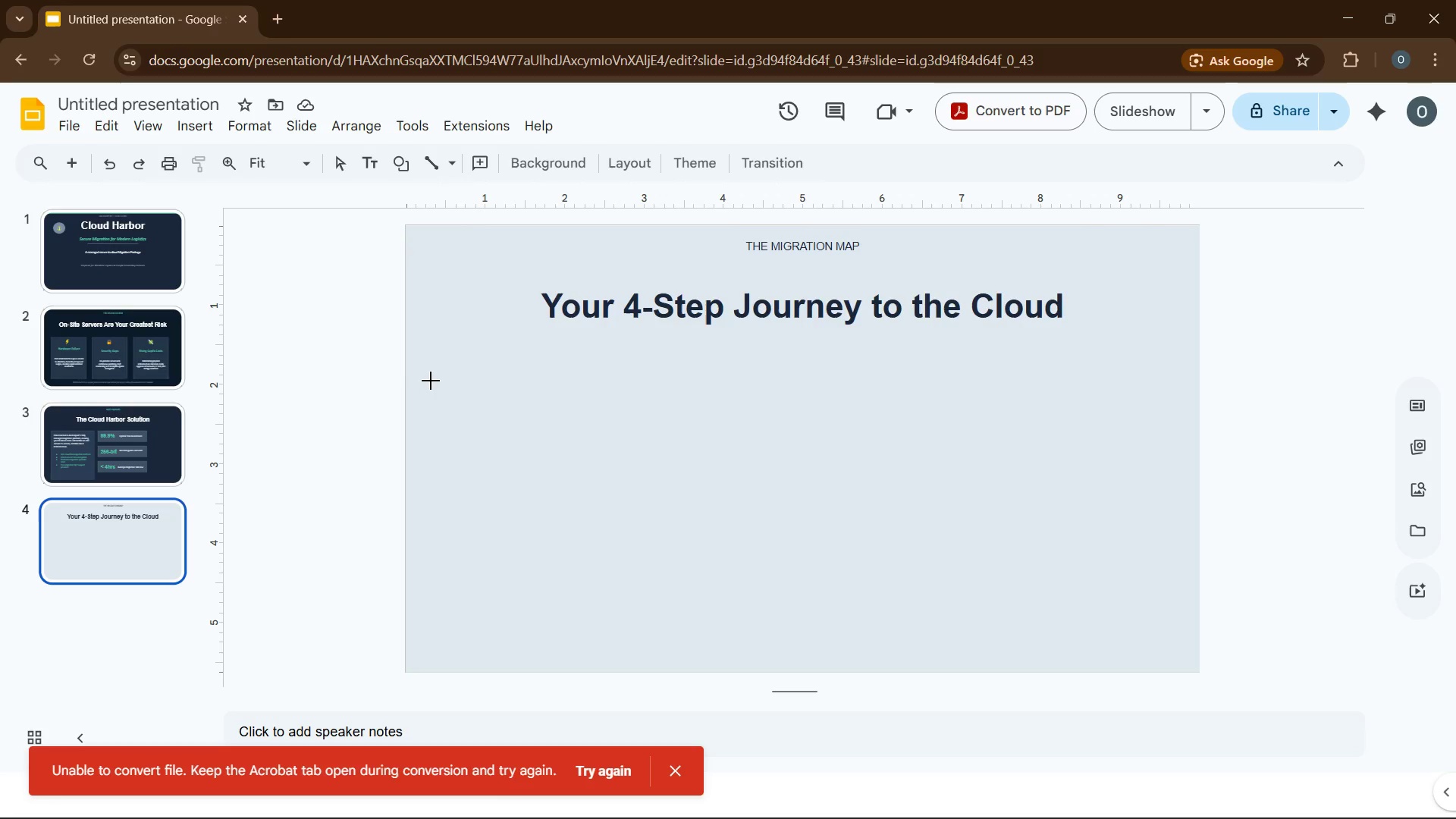 
left_click_drag(start_coordinate=[436, 381], to_coordinate=[619, 634])
 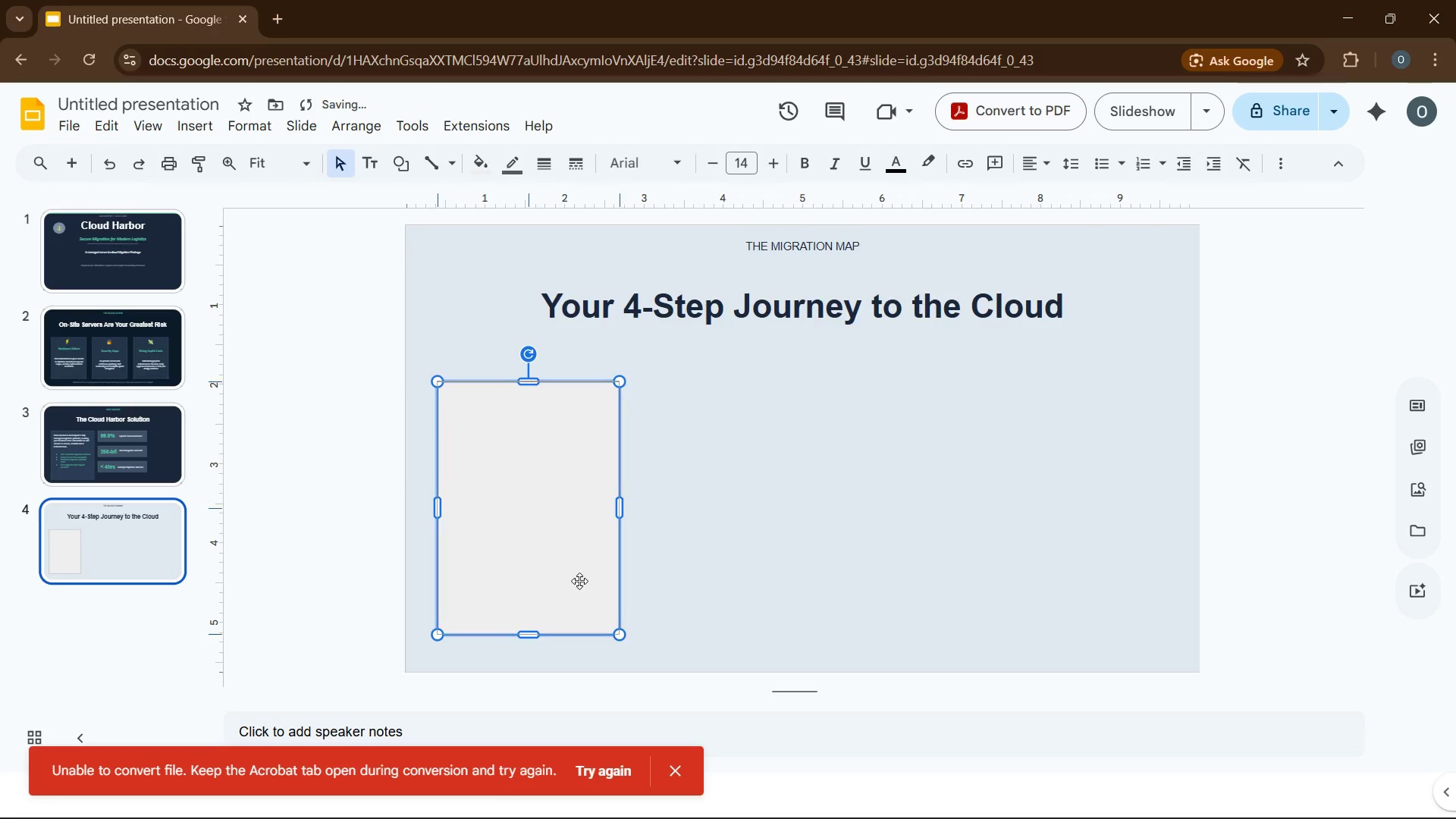 
left_click([579, 581])
 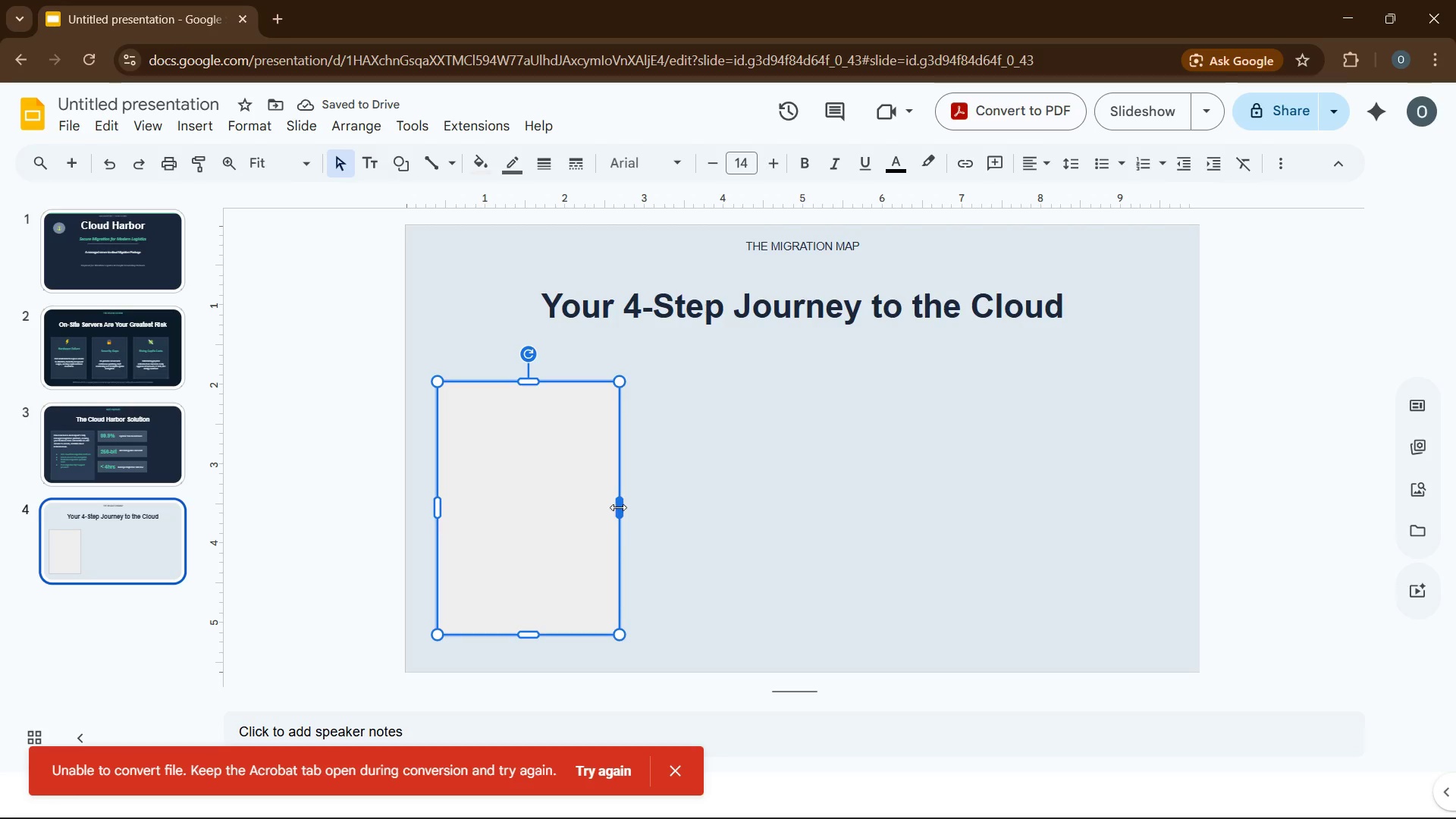 
left_click_drag(start_coordinate=[618, 508], to_coordinate=[610, 509])
 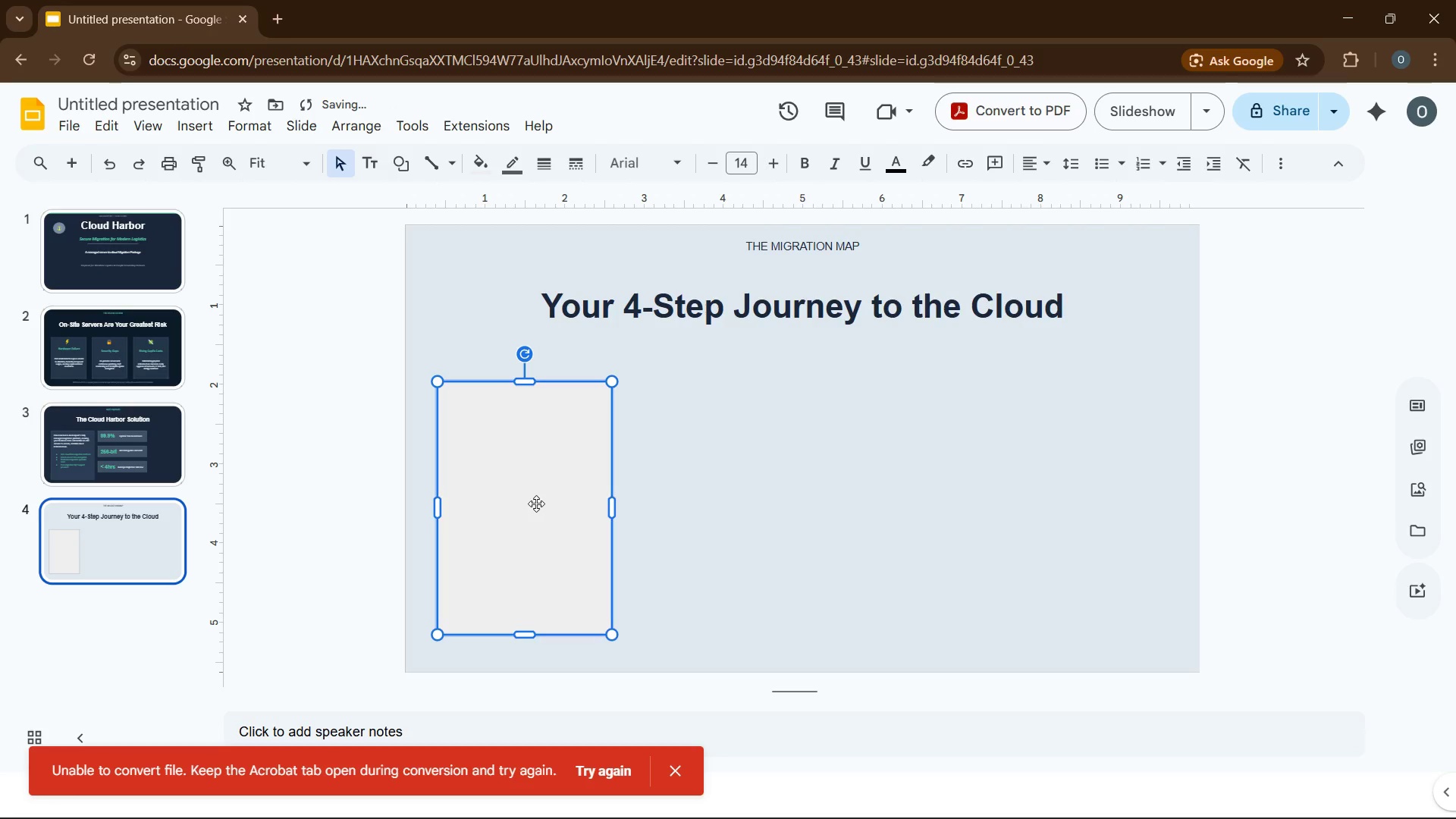 
left_click_drag(start_coordinate=[533, 502], to_coordinate=[540, 505])
 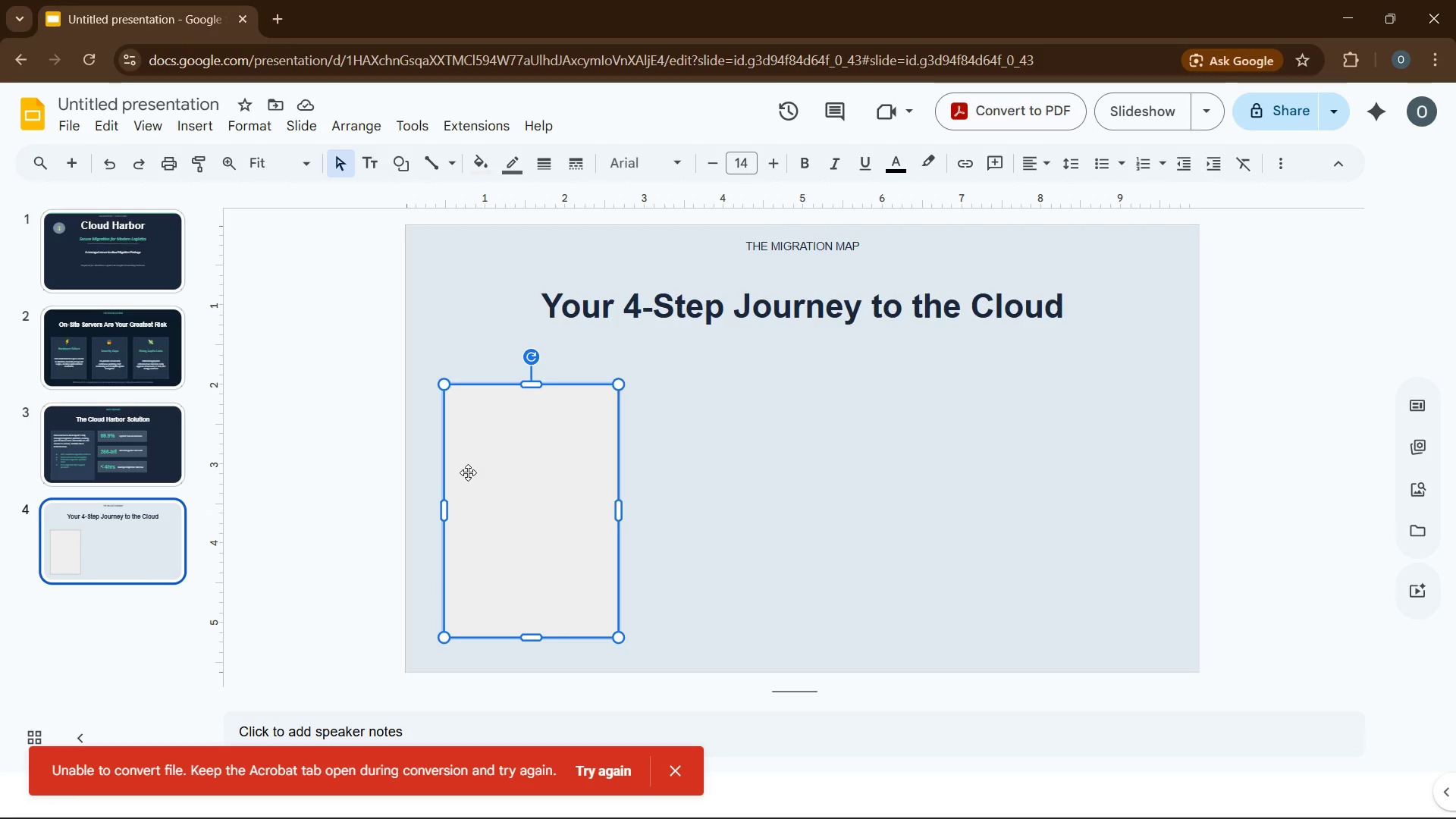 
wait(13.47)
 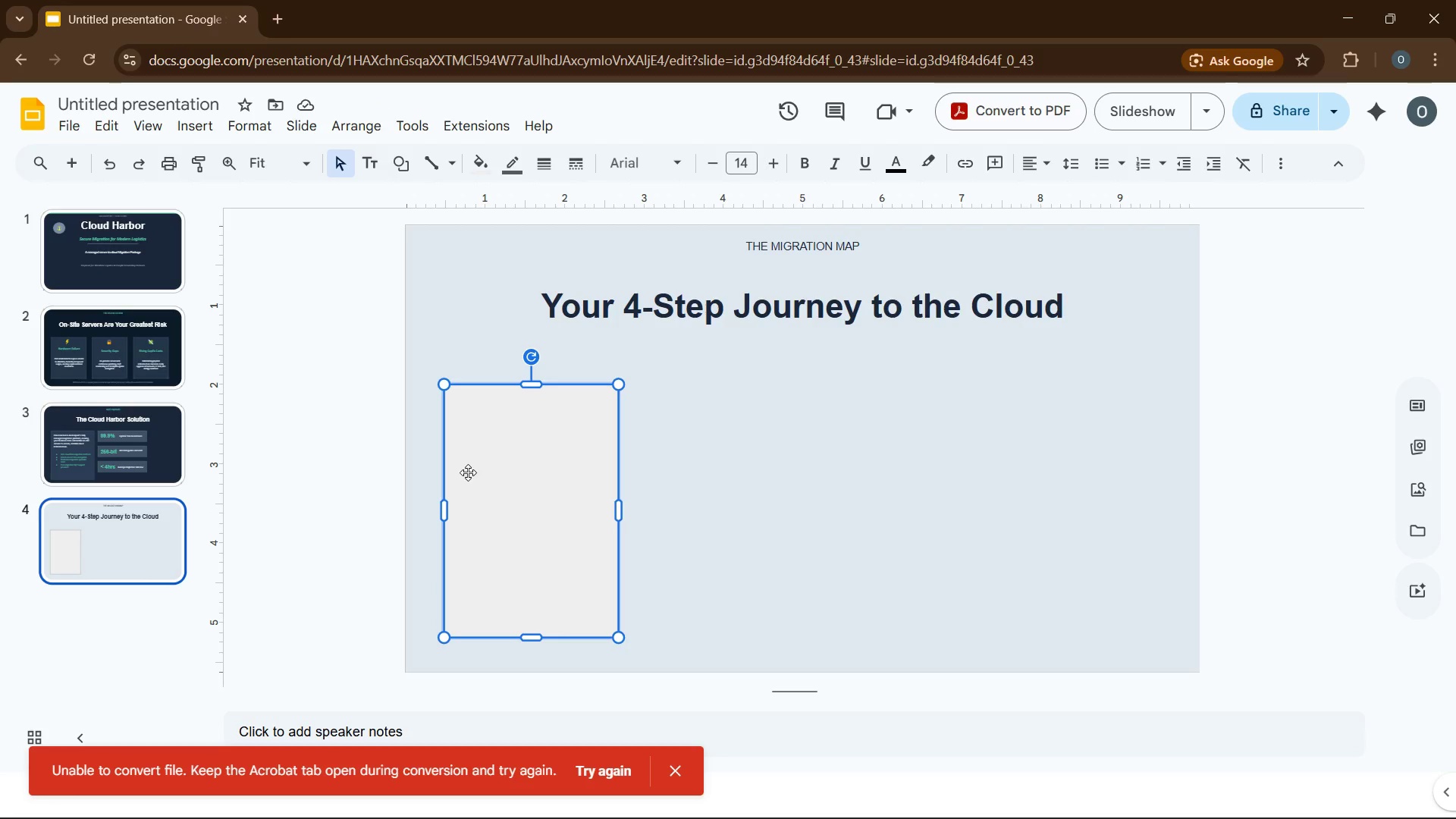 
left_click([510, 169])
 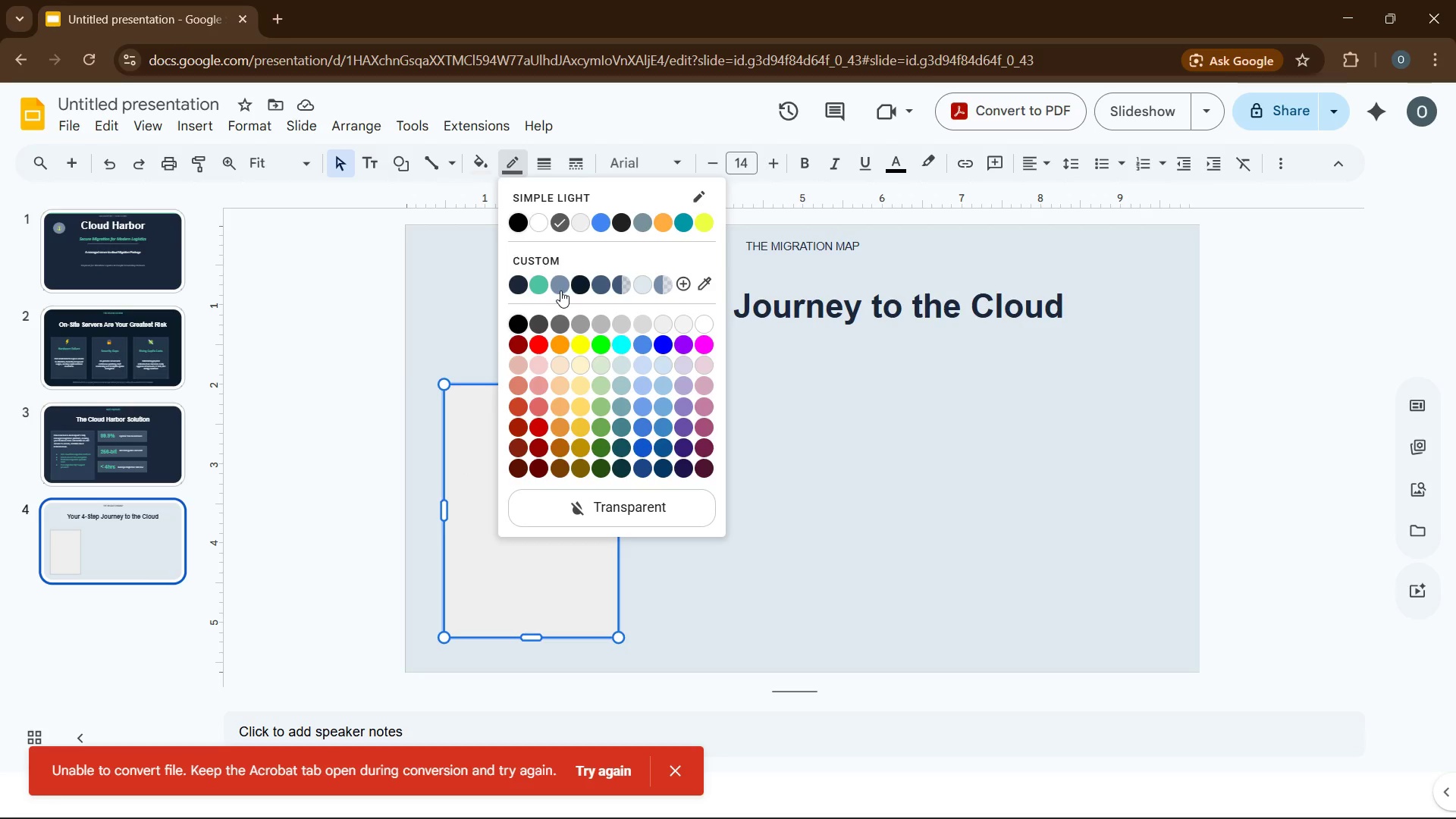 
left_click([560, 290])
 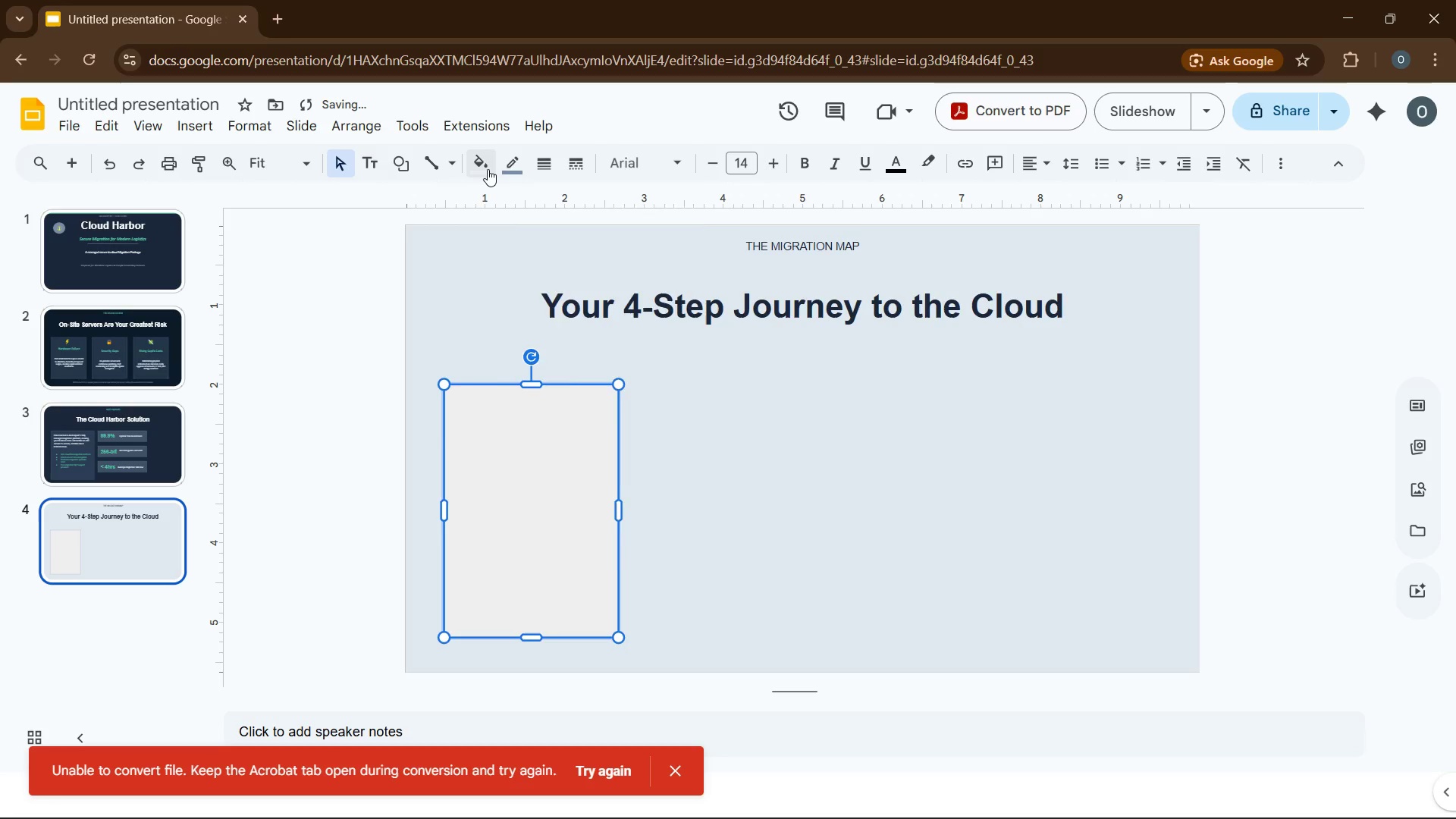 
left_click([488, 168])
 